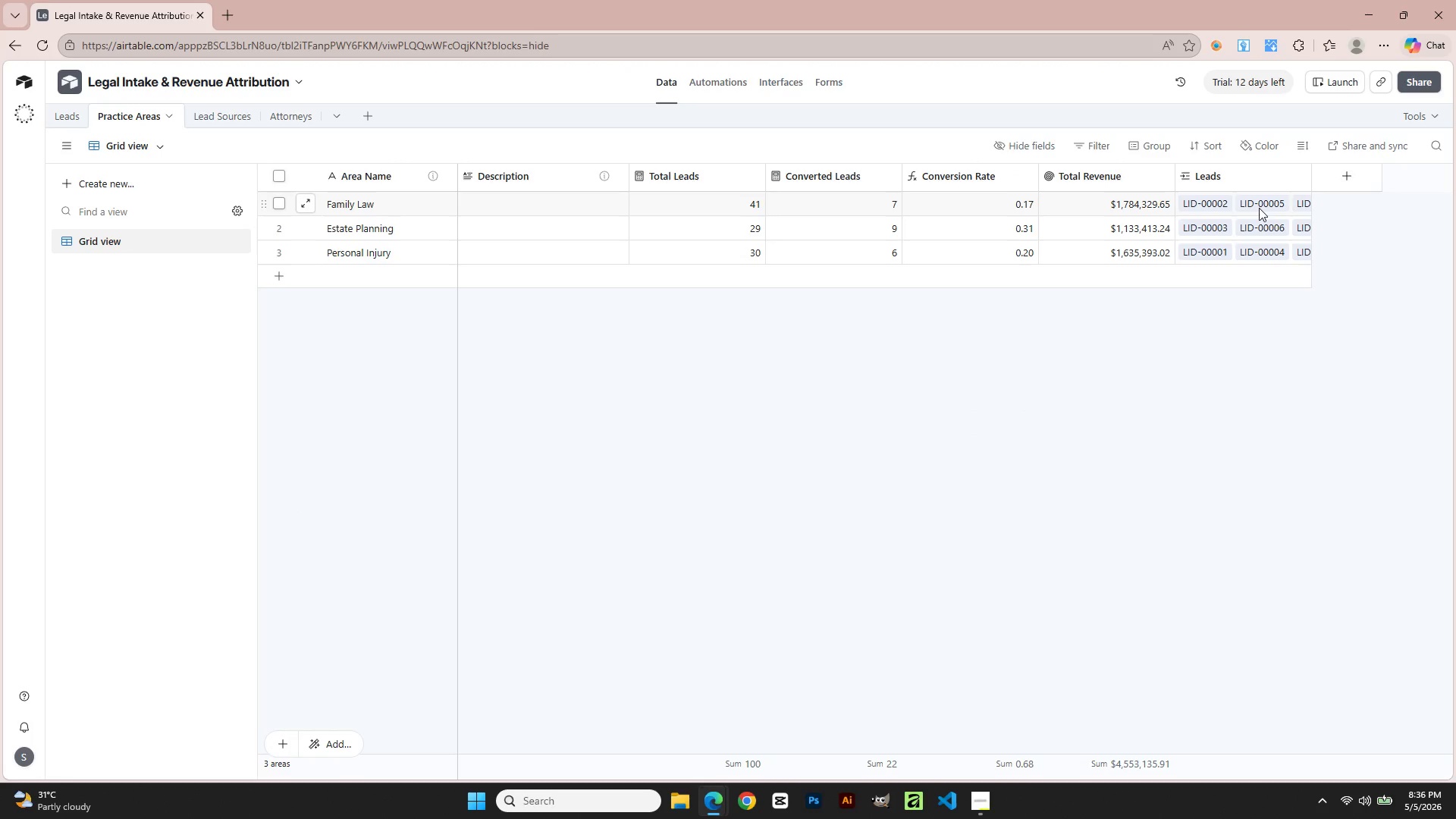 
wait(5.91)
 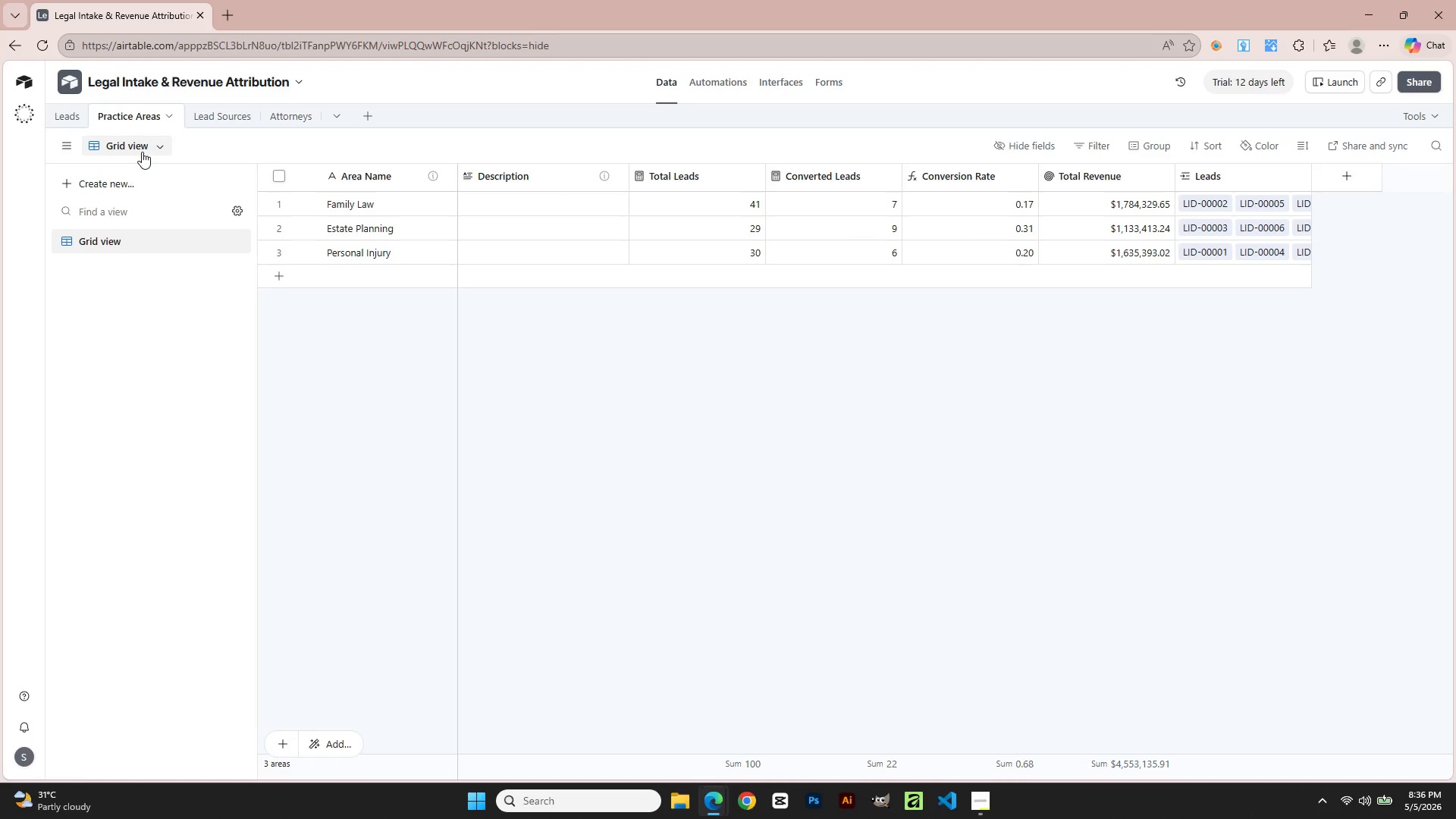 
left_click([72, 115])
 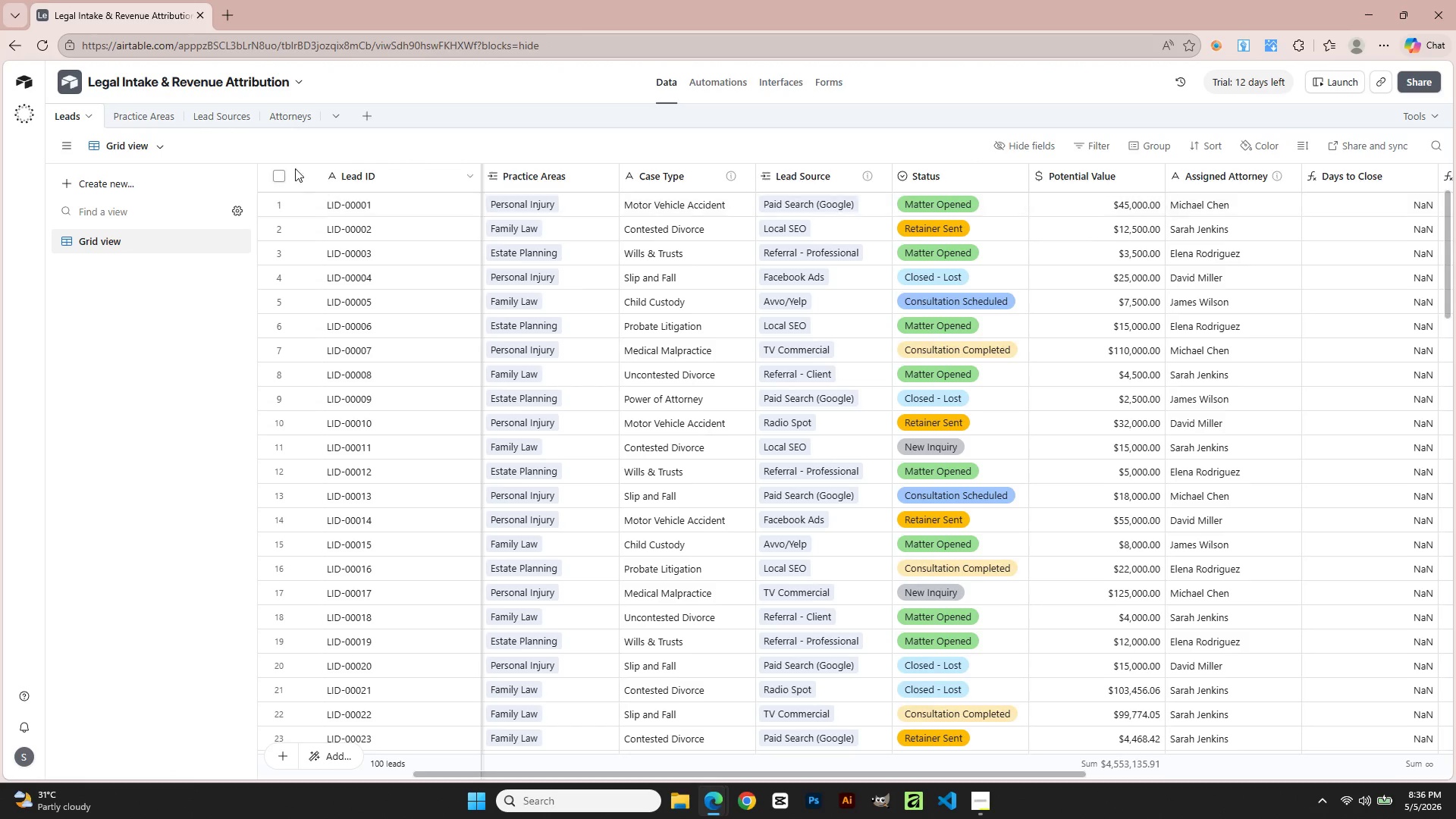 
left_click([147, 117])
 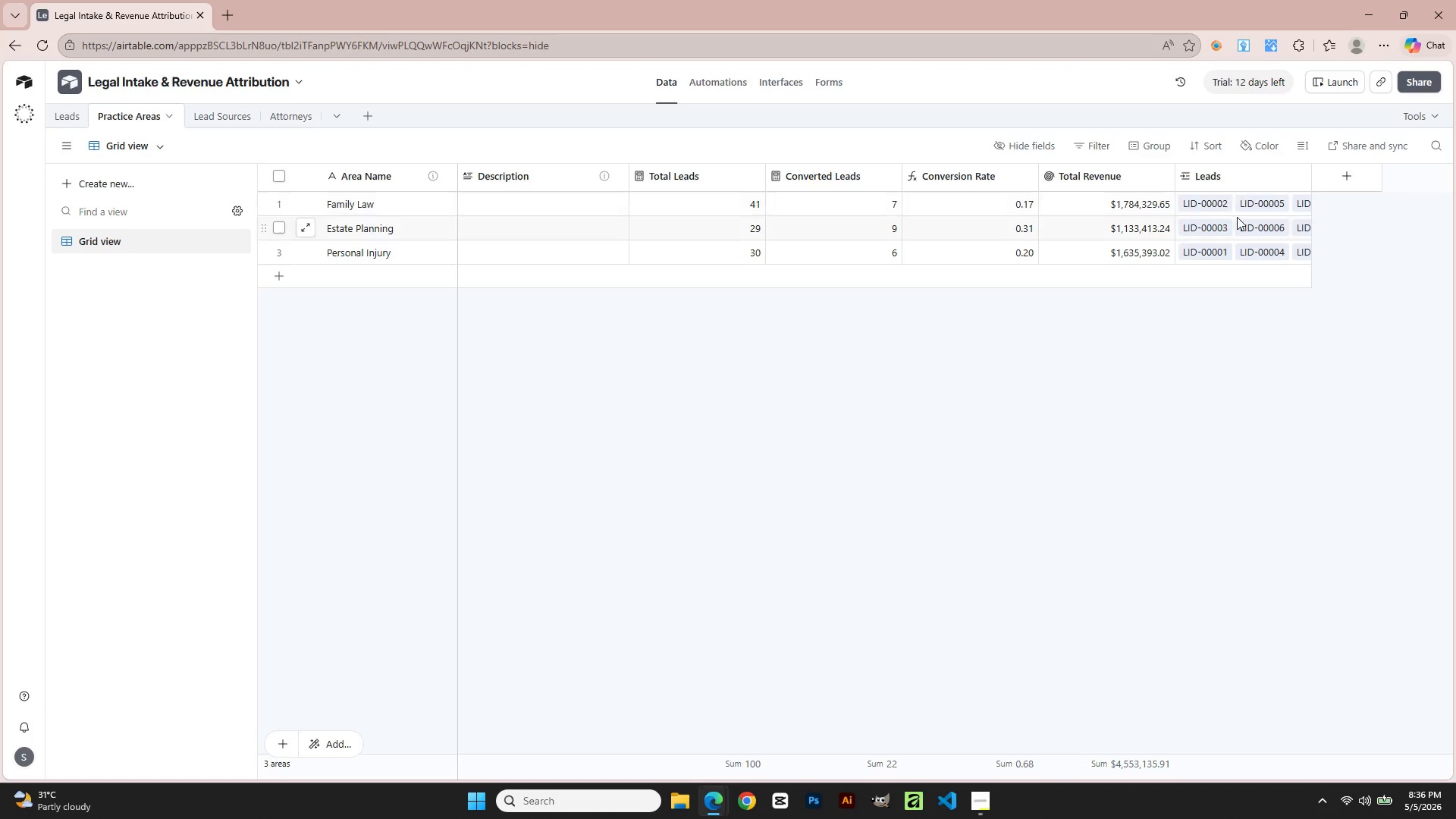 
wait(8.95)
 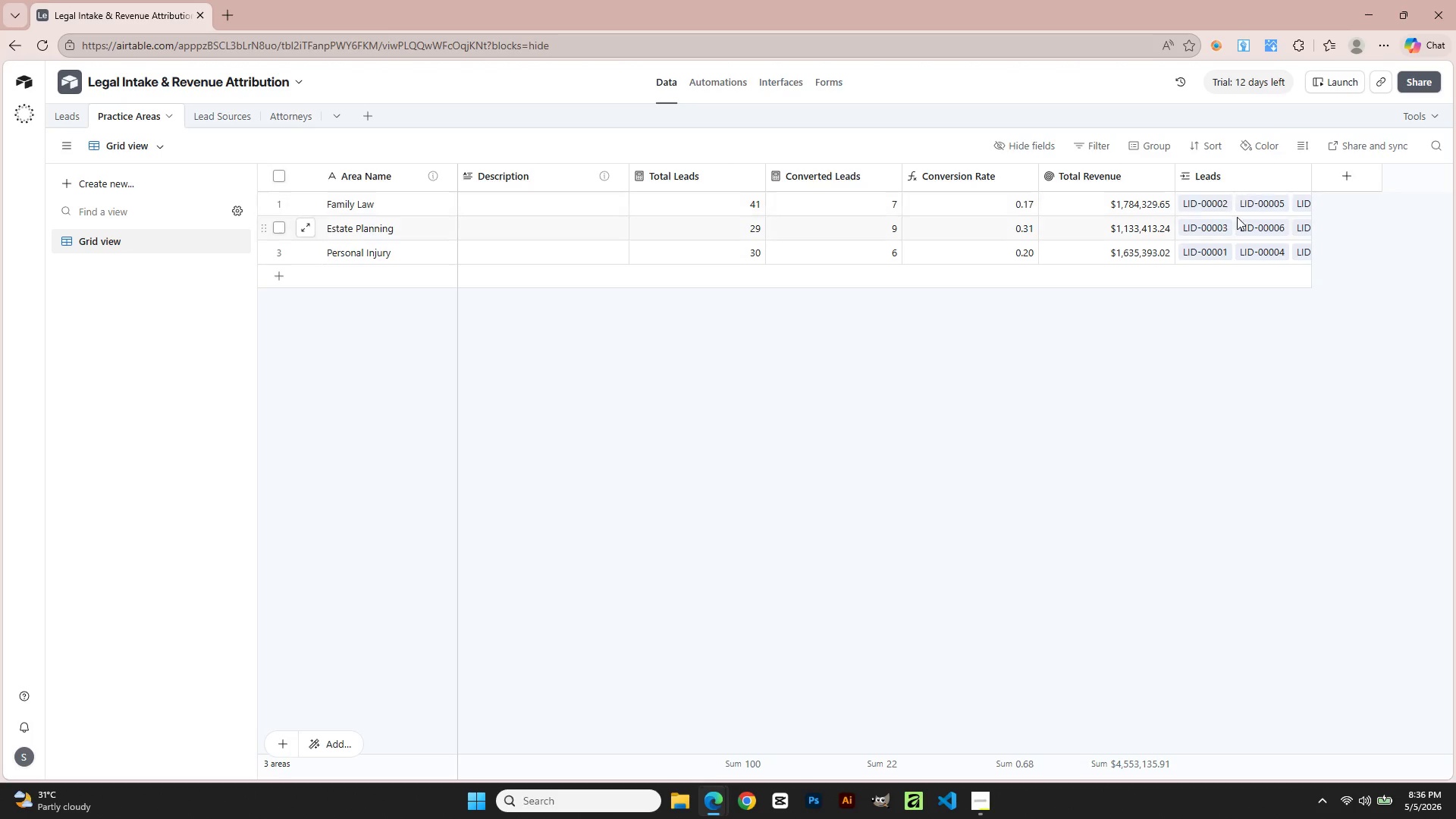 
left_click([236, 122])
 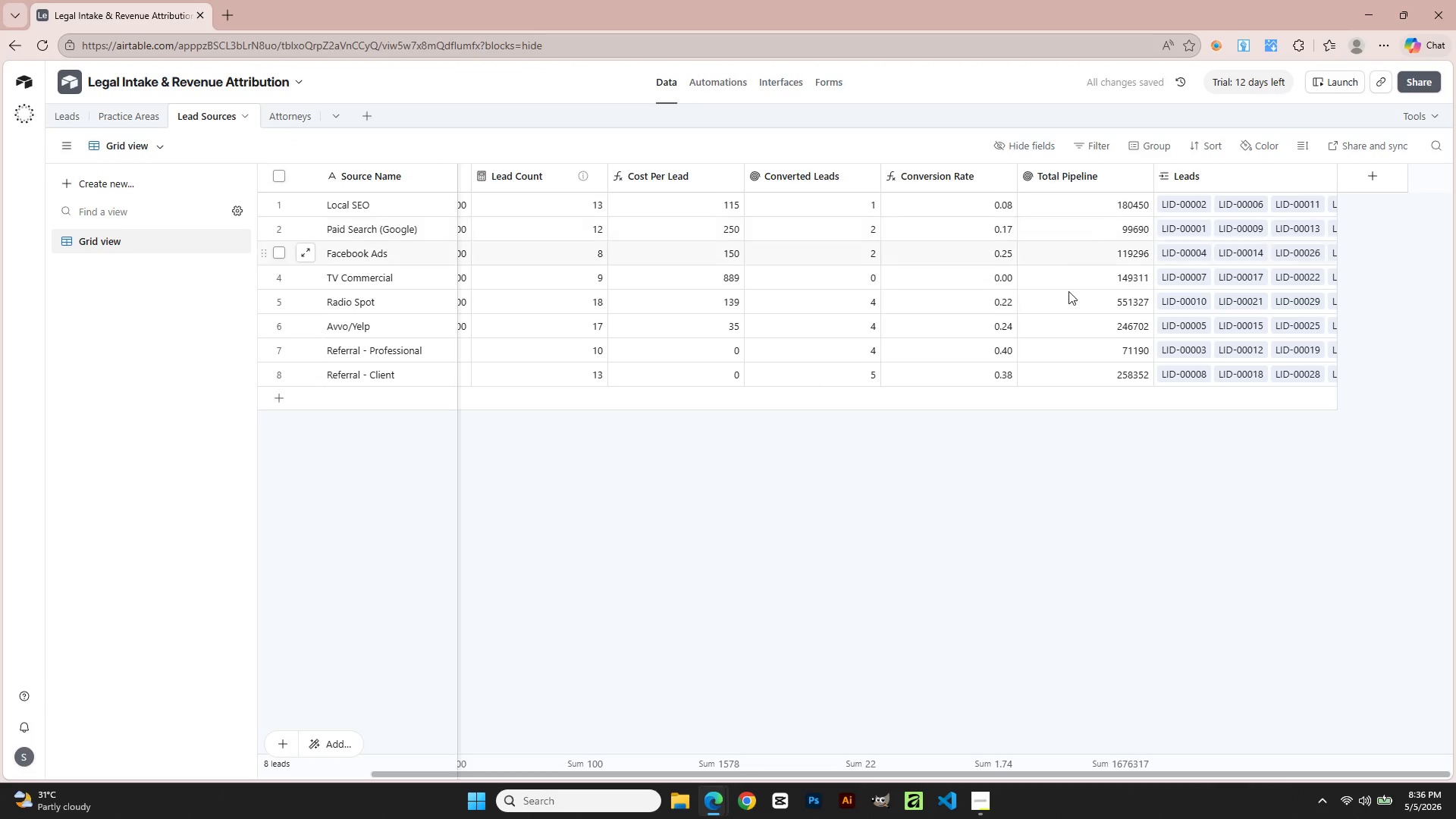 
wait(6.73)
 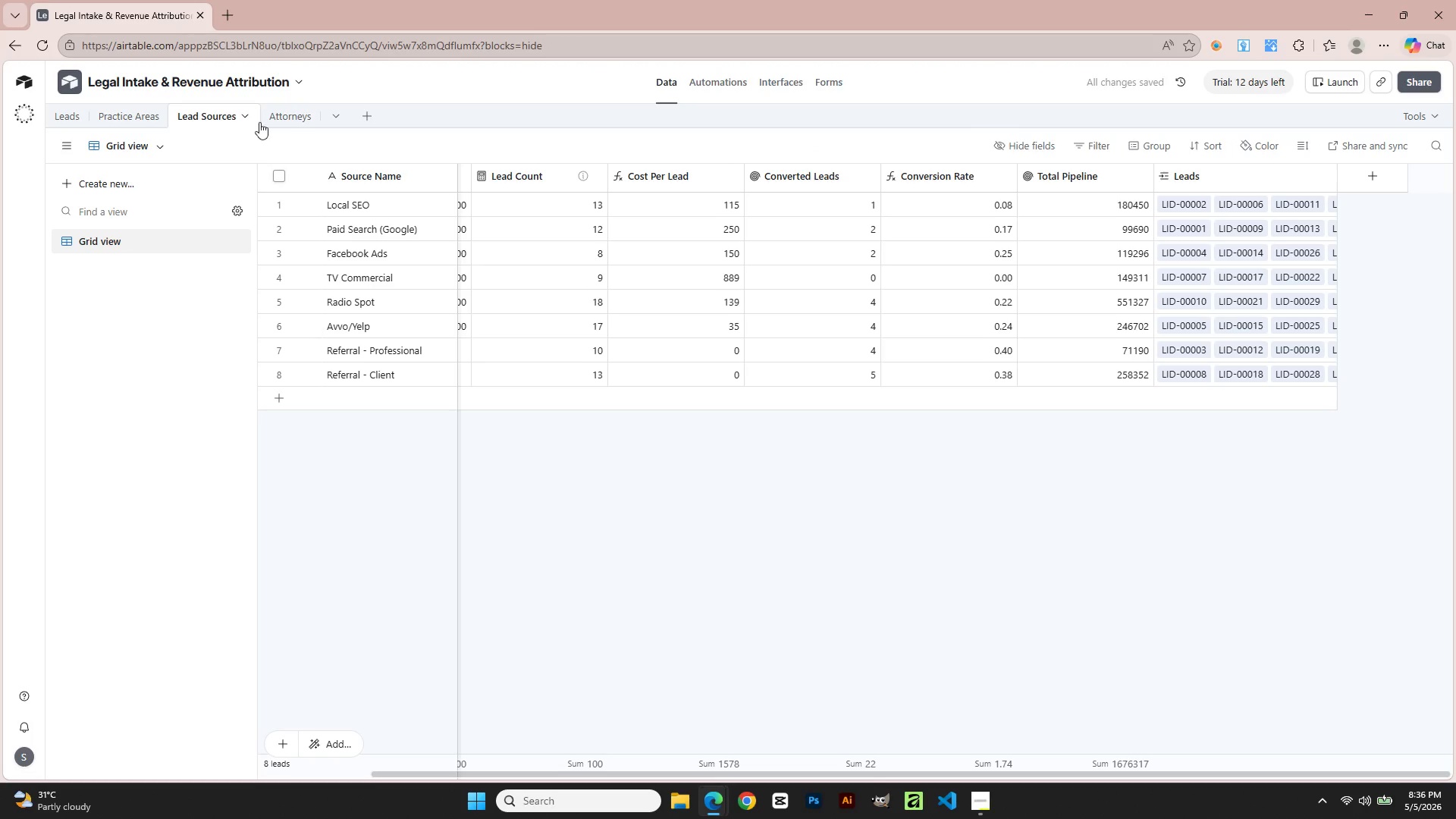 
left_click_drag(start_coordinate=[667, 772], to_coordinate=[322, 774])
 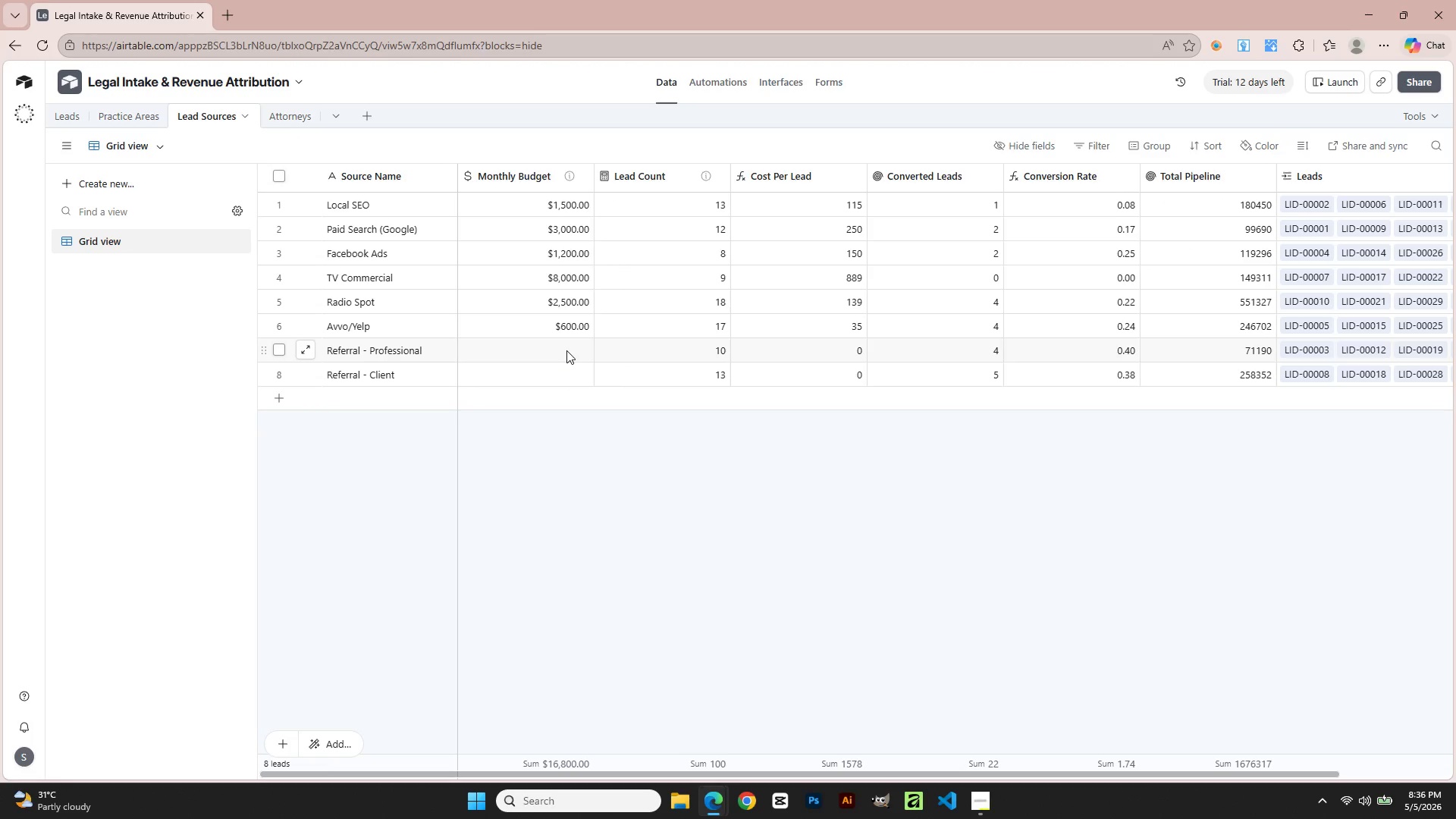 
left_click([566, 350])
 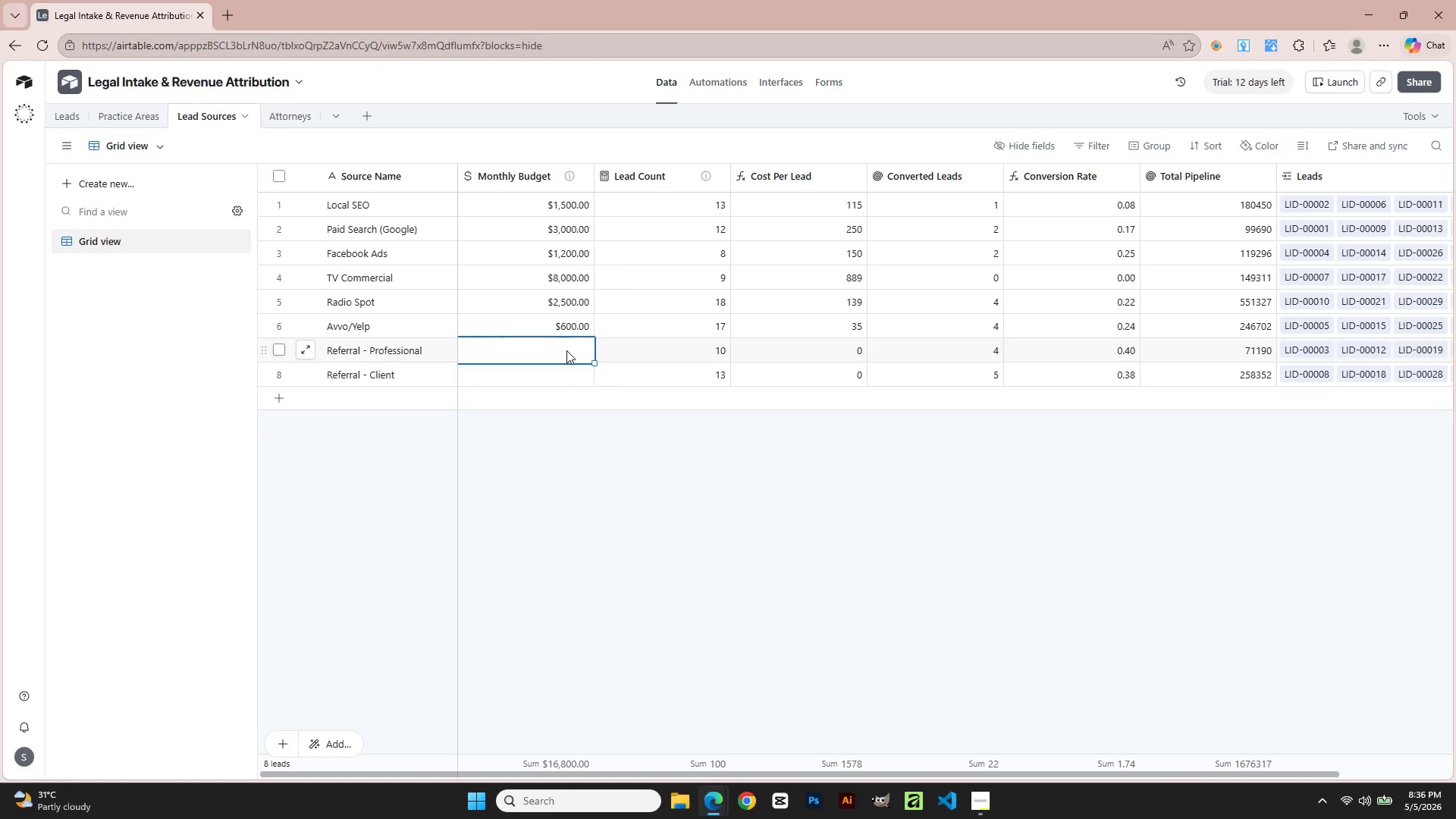 
wait(6.06)
 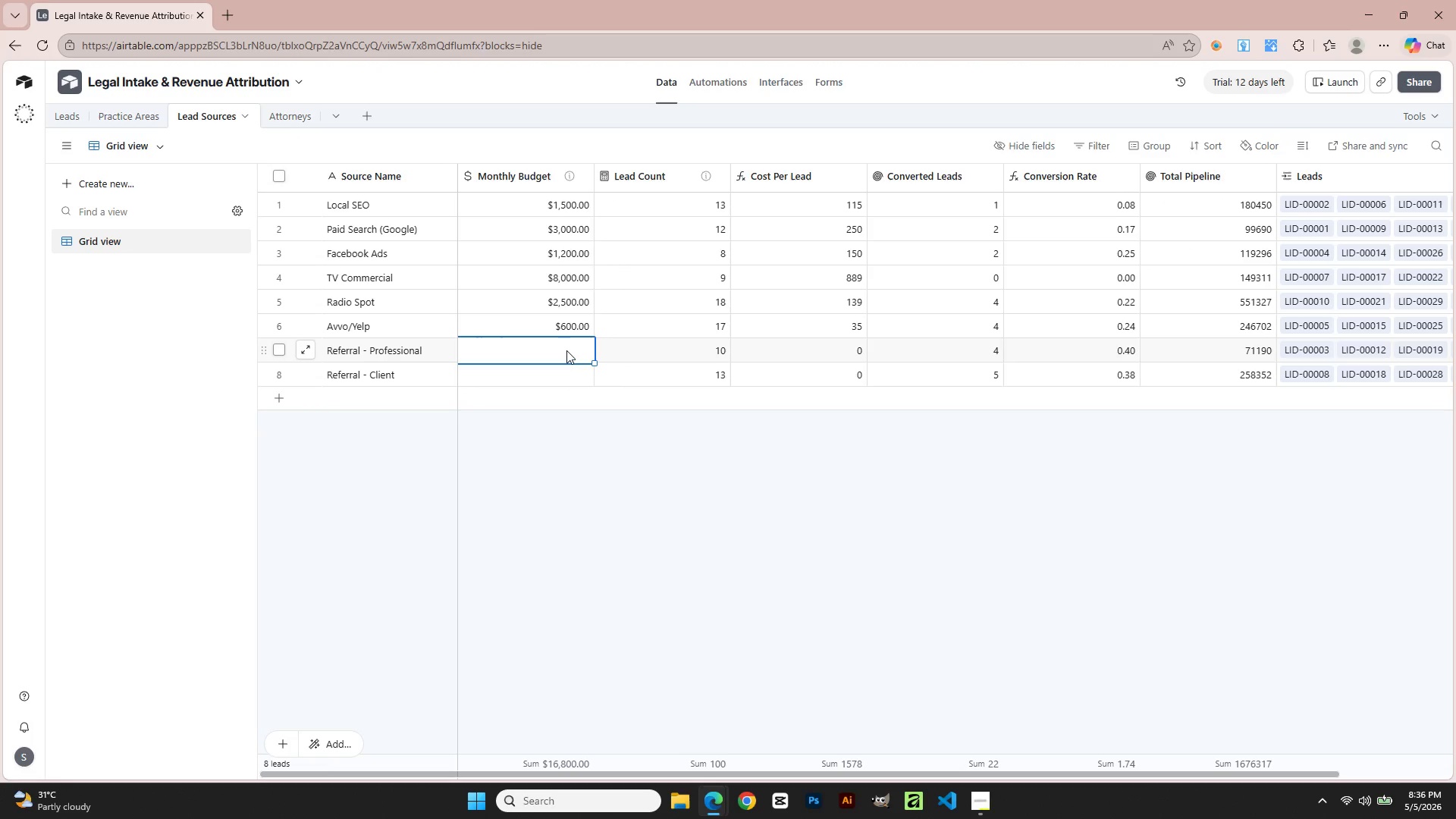 
key(Alt+AltLeft)
 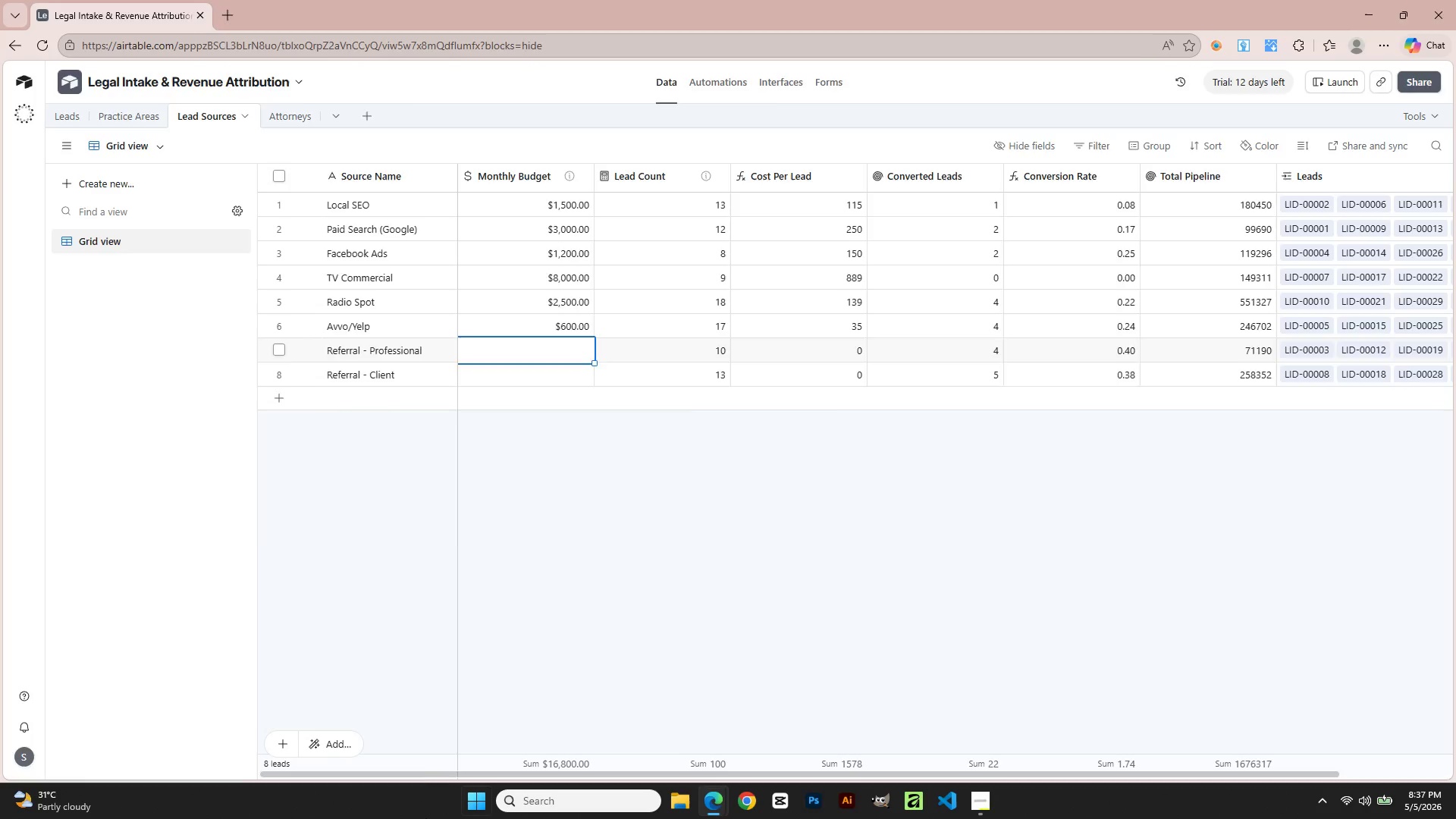 
key(Alt+Tab)
 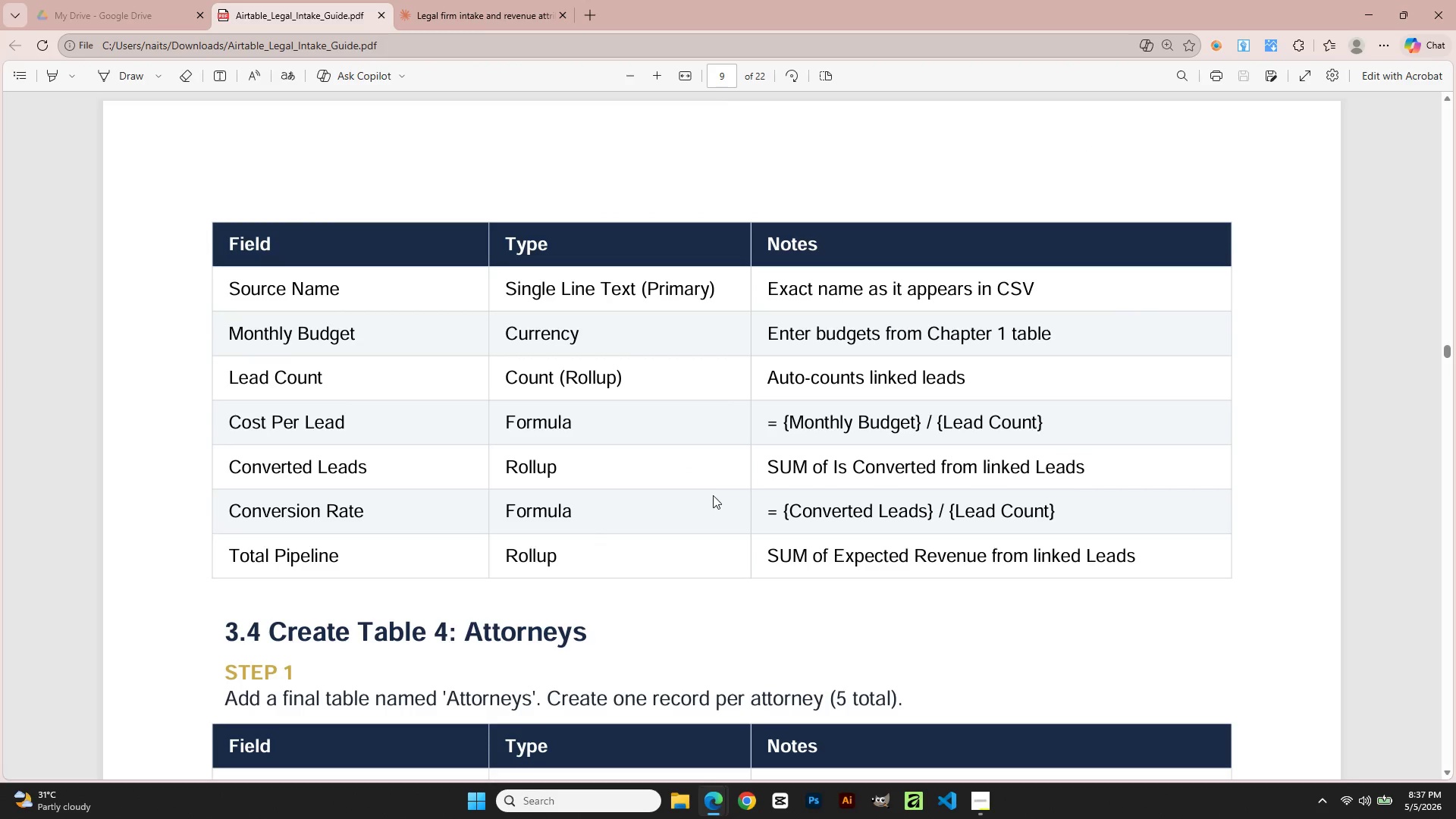 
scroll: coordinate [710, 493], scroll_direction: up, amount: 93.0
 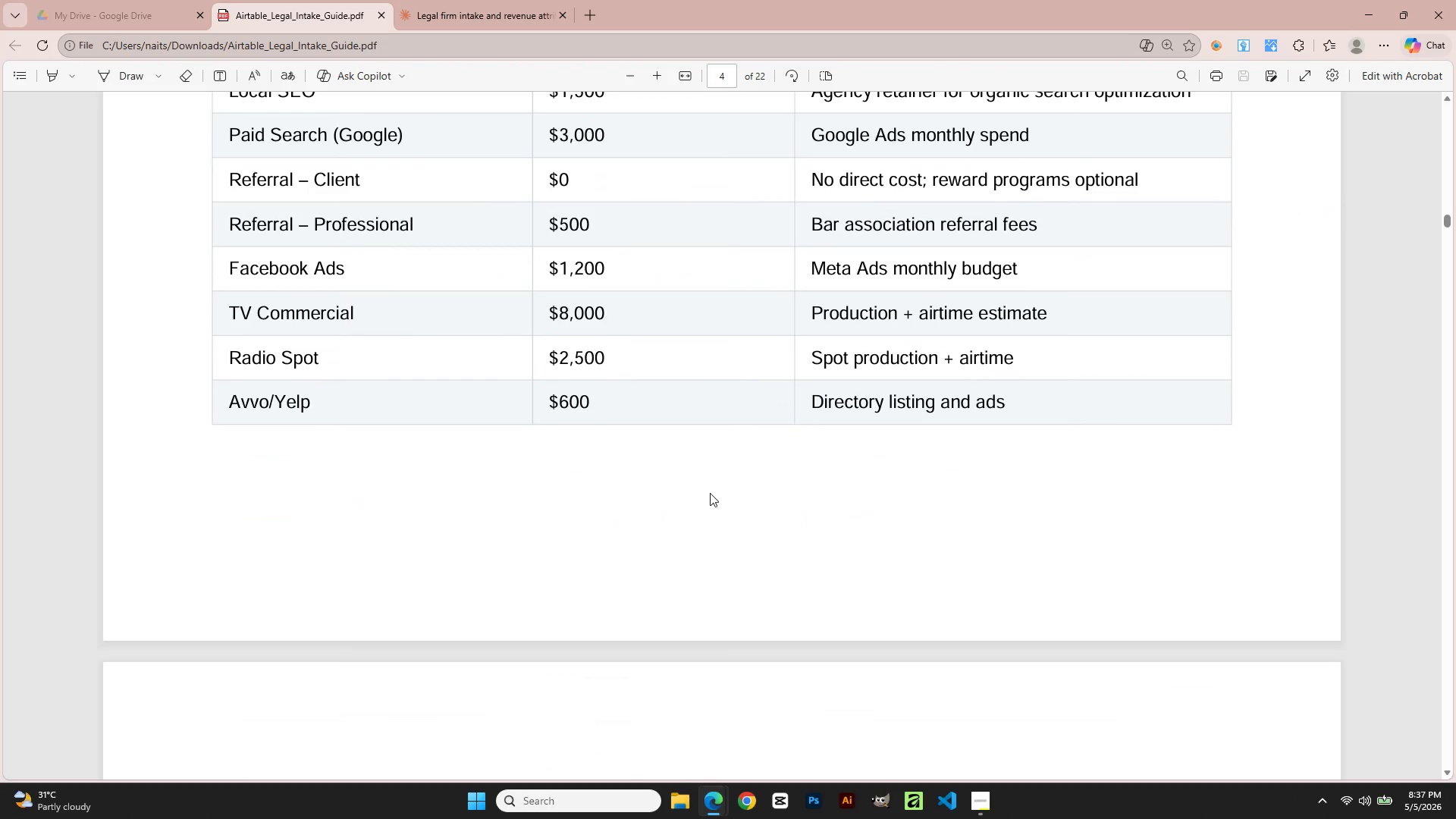 
key(Alt+AltLeft)
 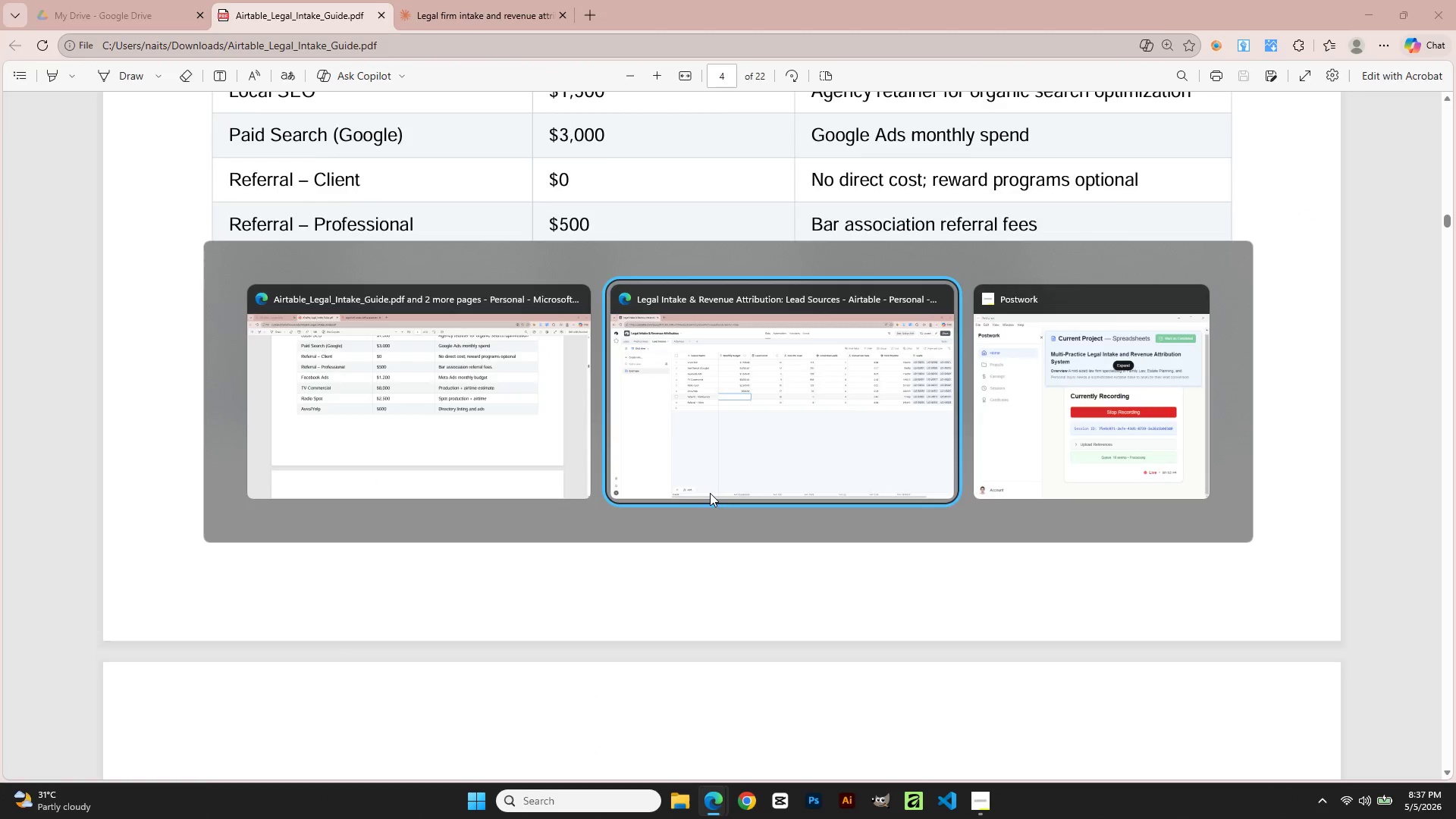 
key(Alt+Tab)
 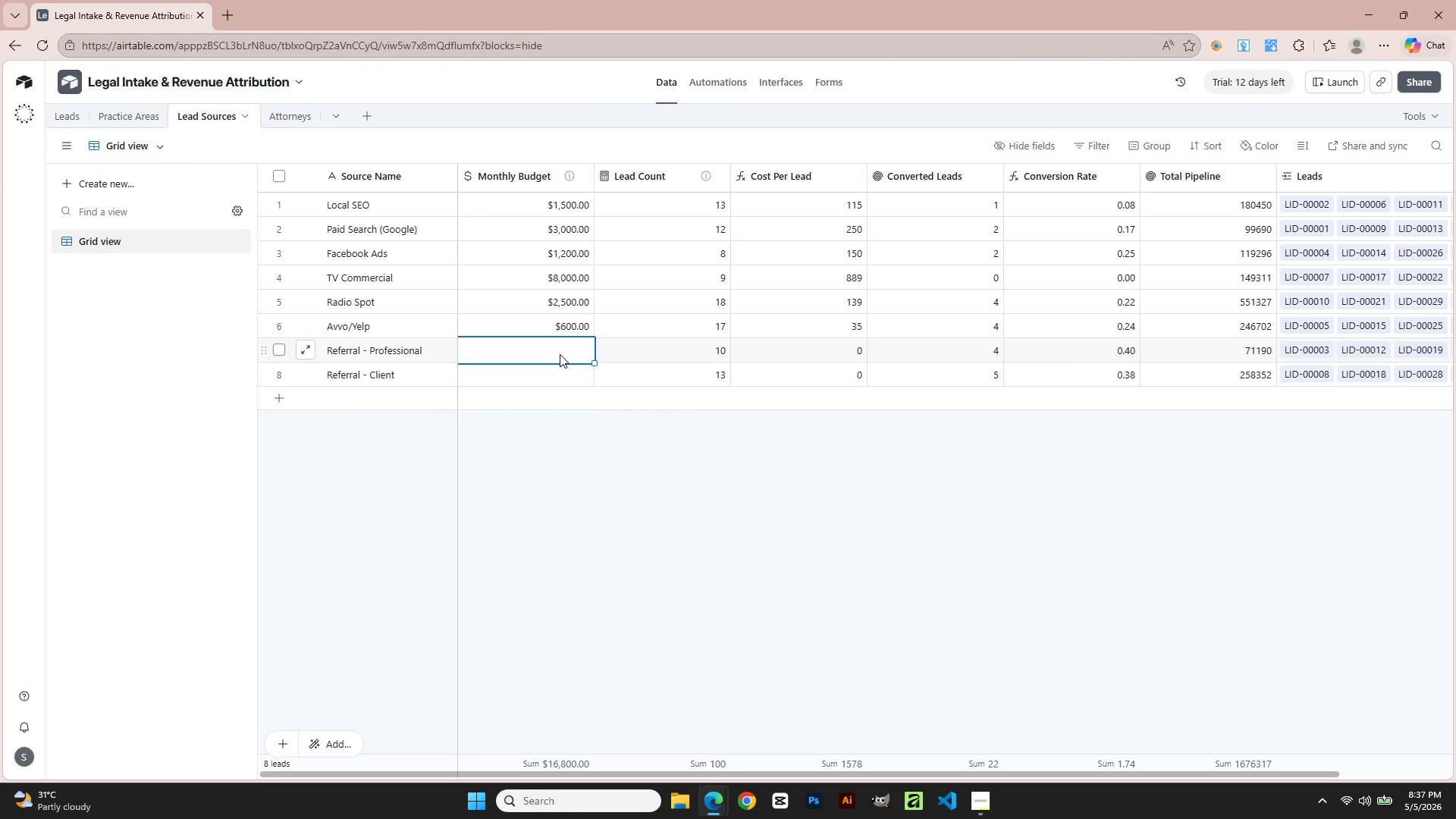 
key(Numpad0)
 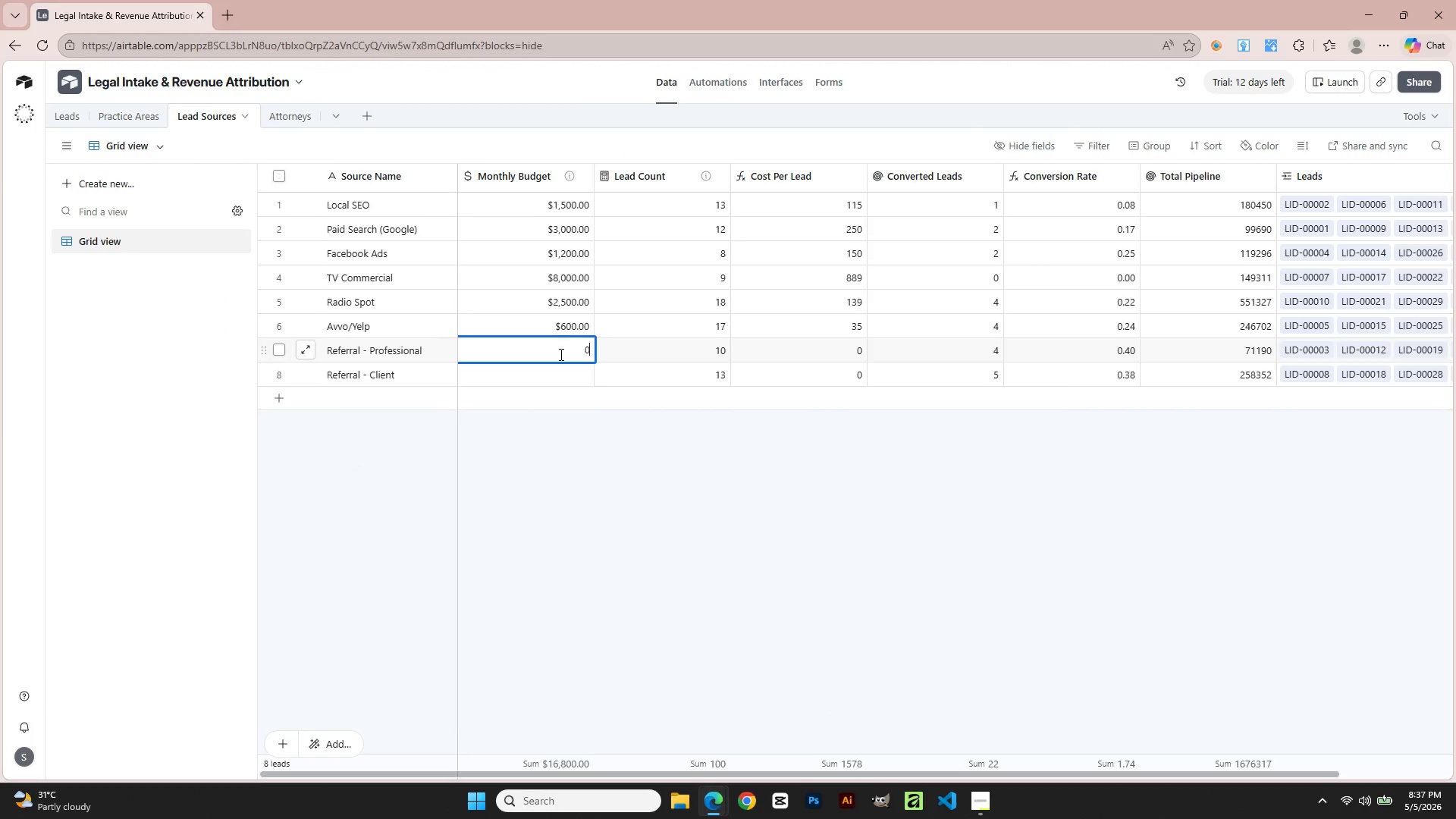 
key(NumpadEnter)
 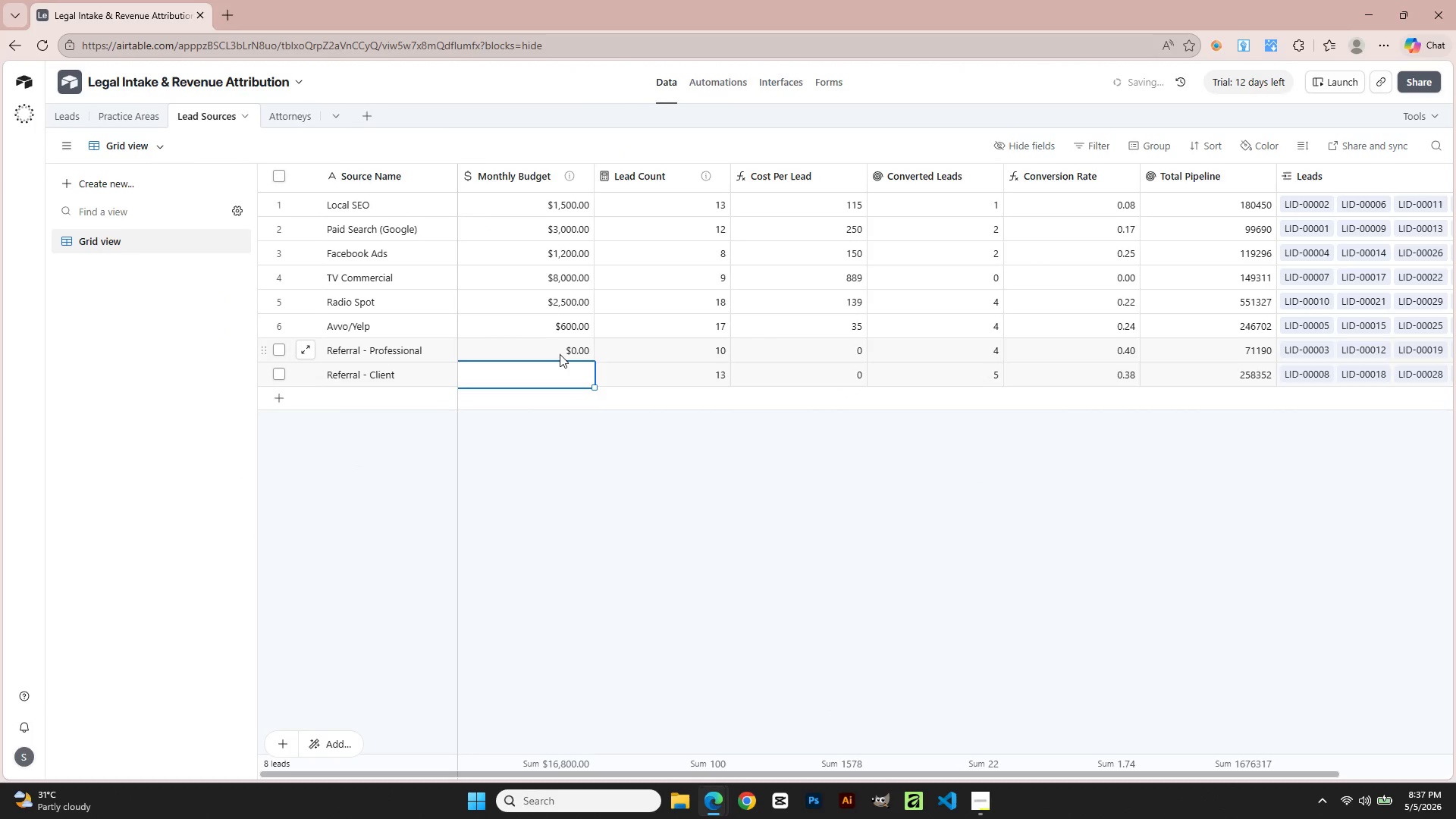 
key(Alt+Tab)
 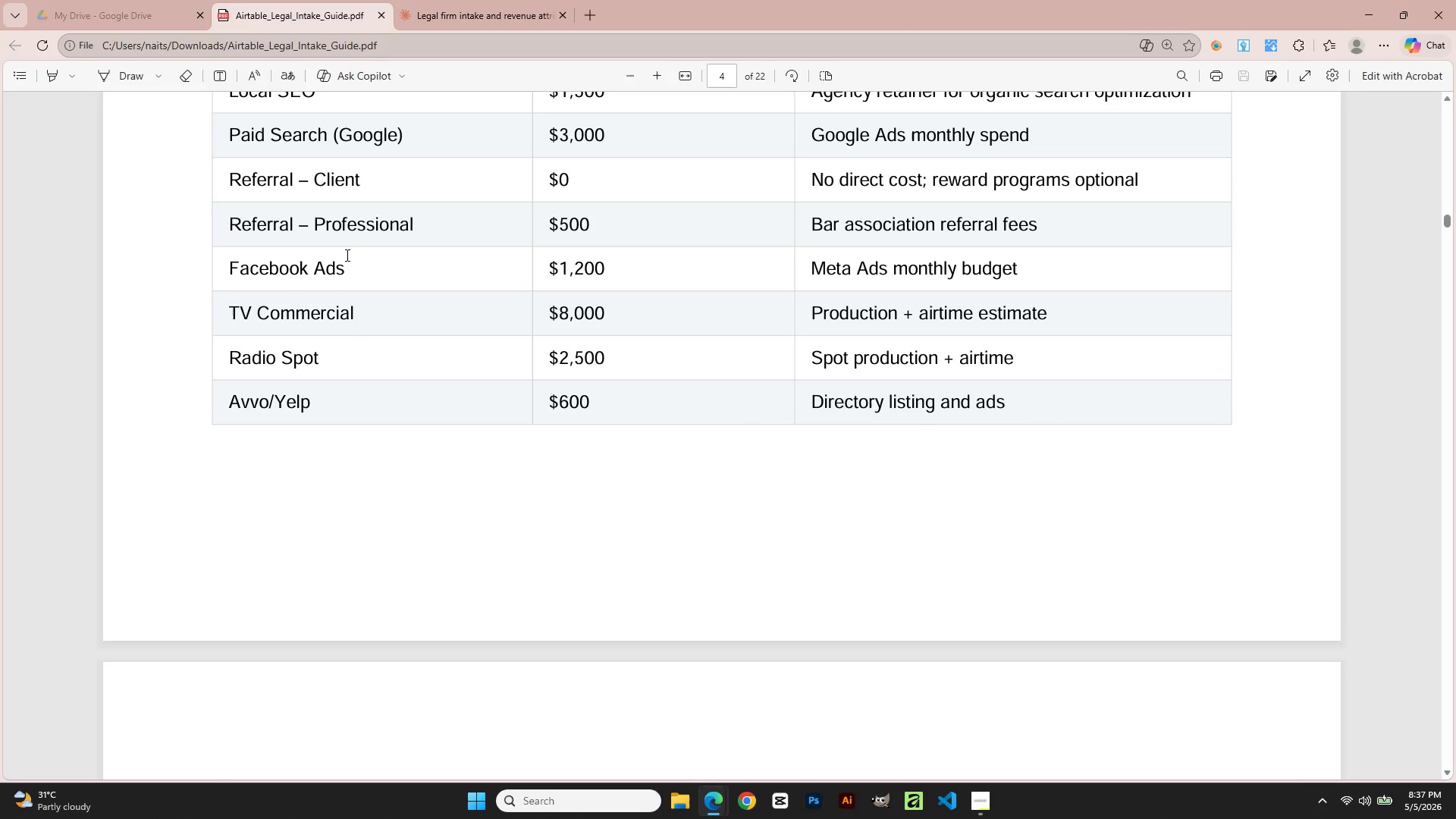 
wait(5.09)
 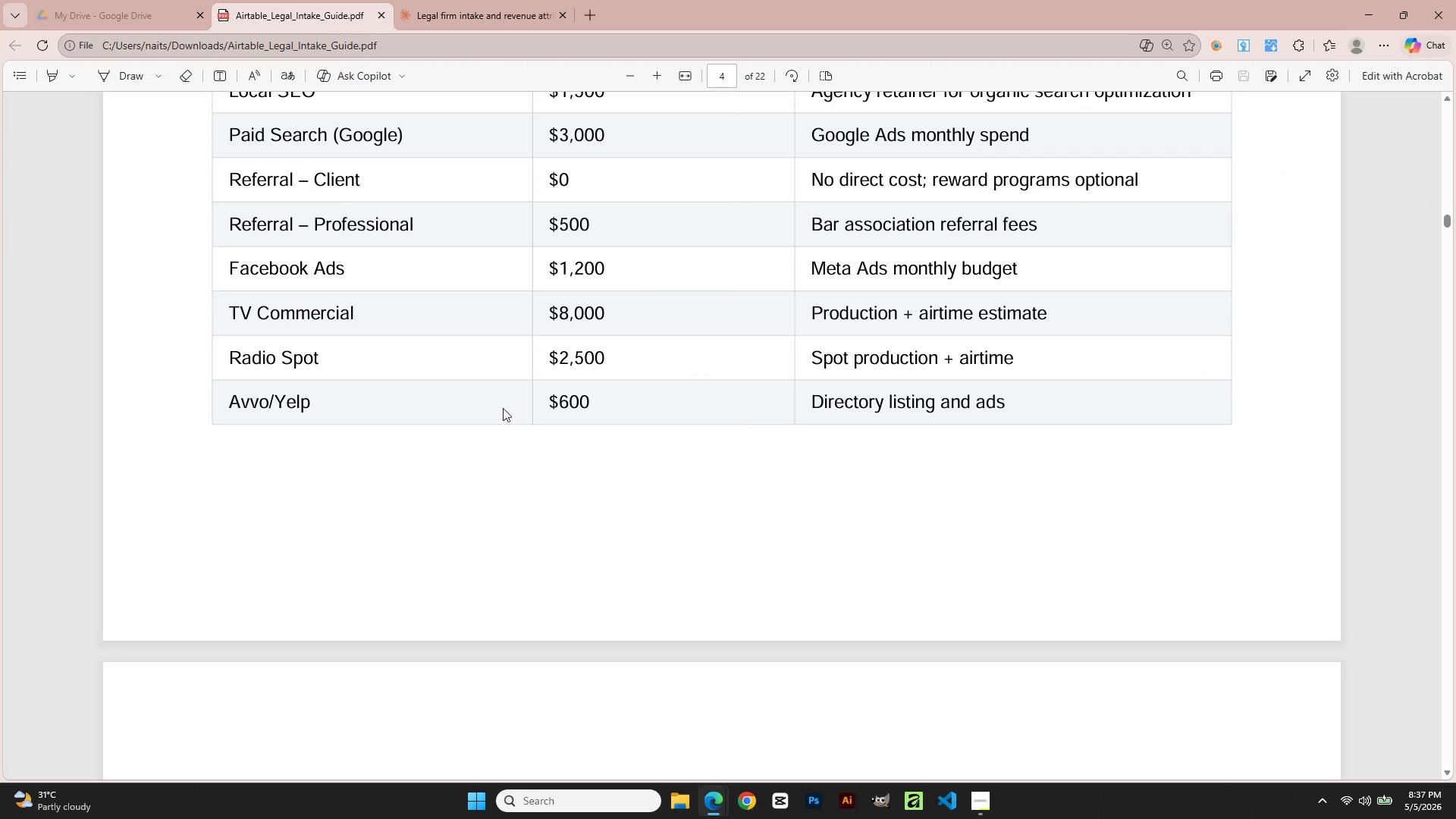 
key(Alt+AltLeft)
 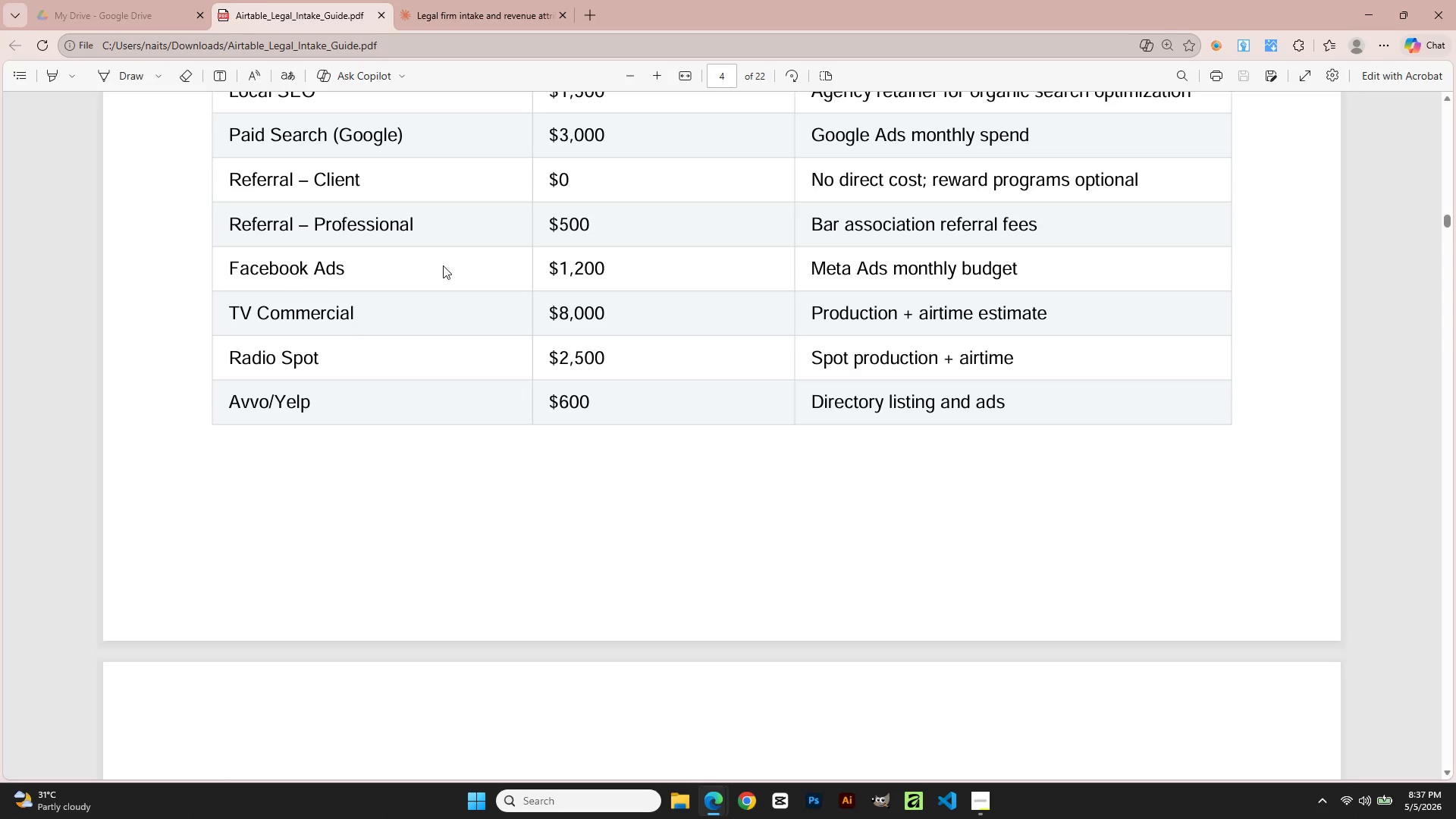 
key(Alt+Tab)
 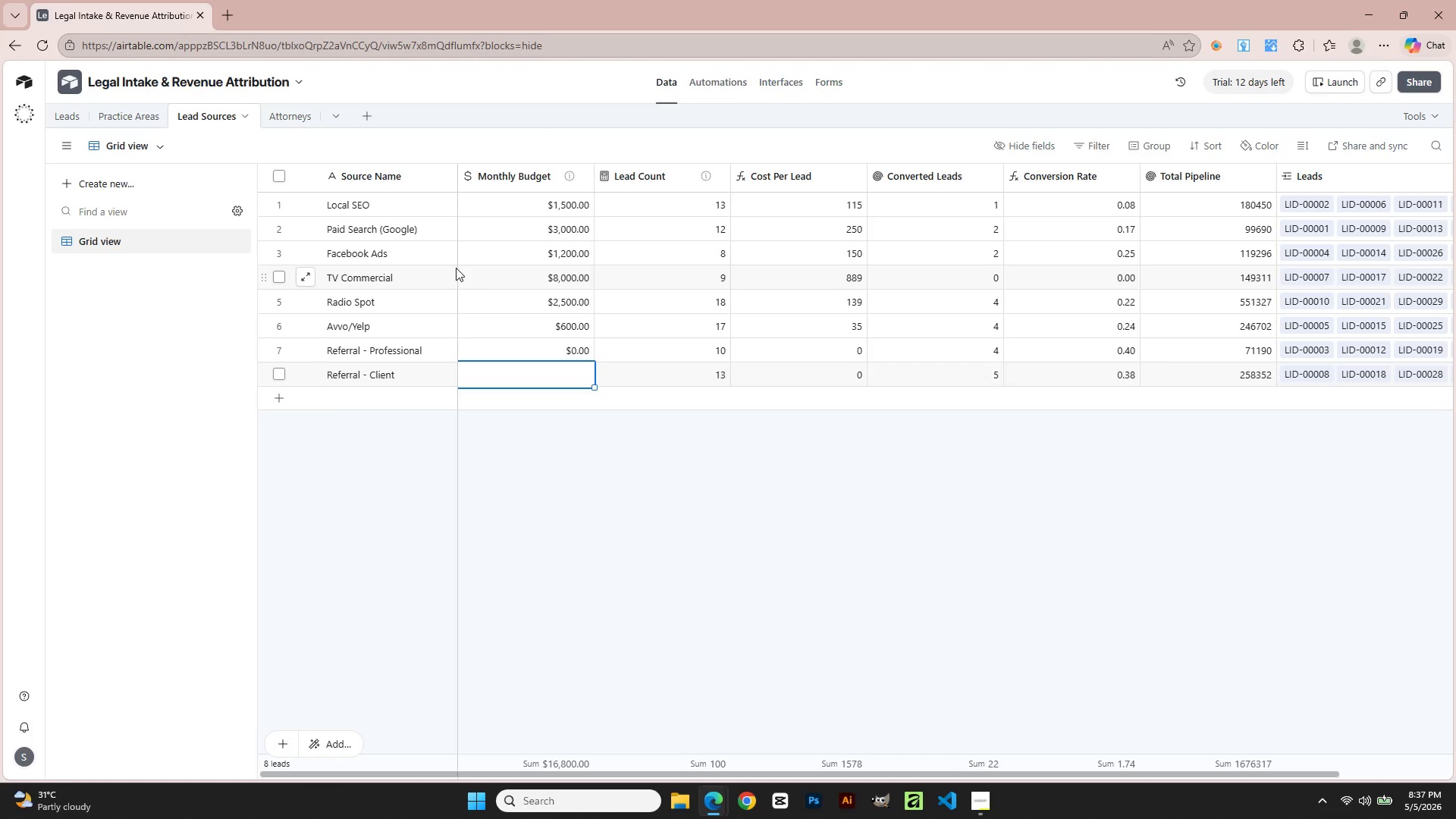 
key(Numpad5)
 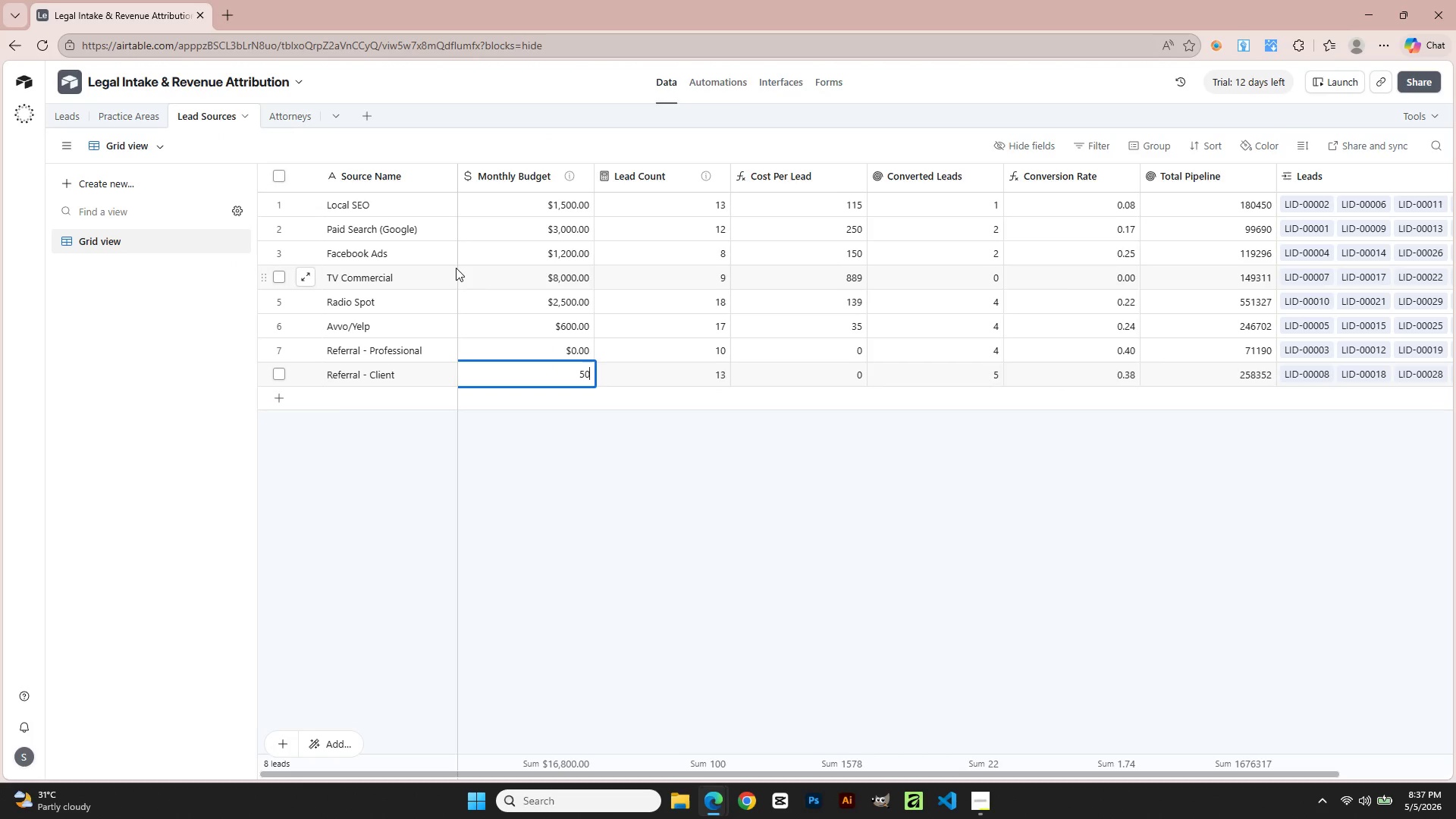 
key(Numpad0)
 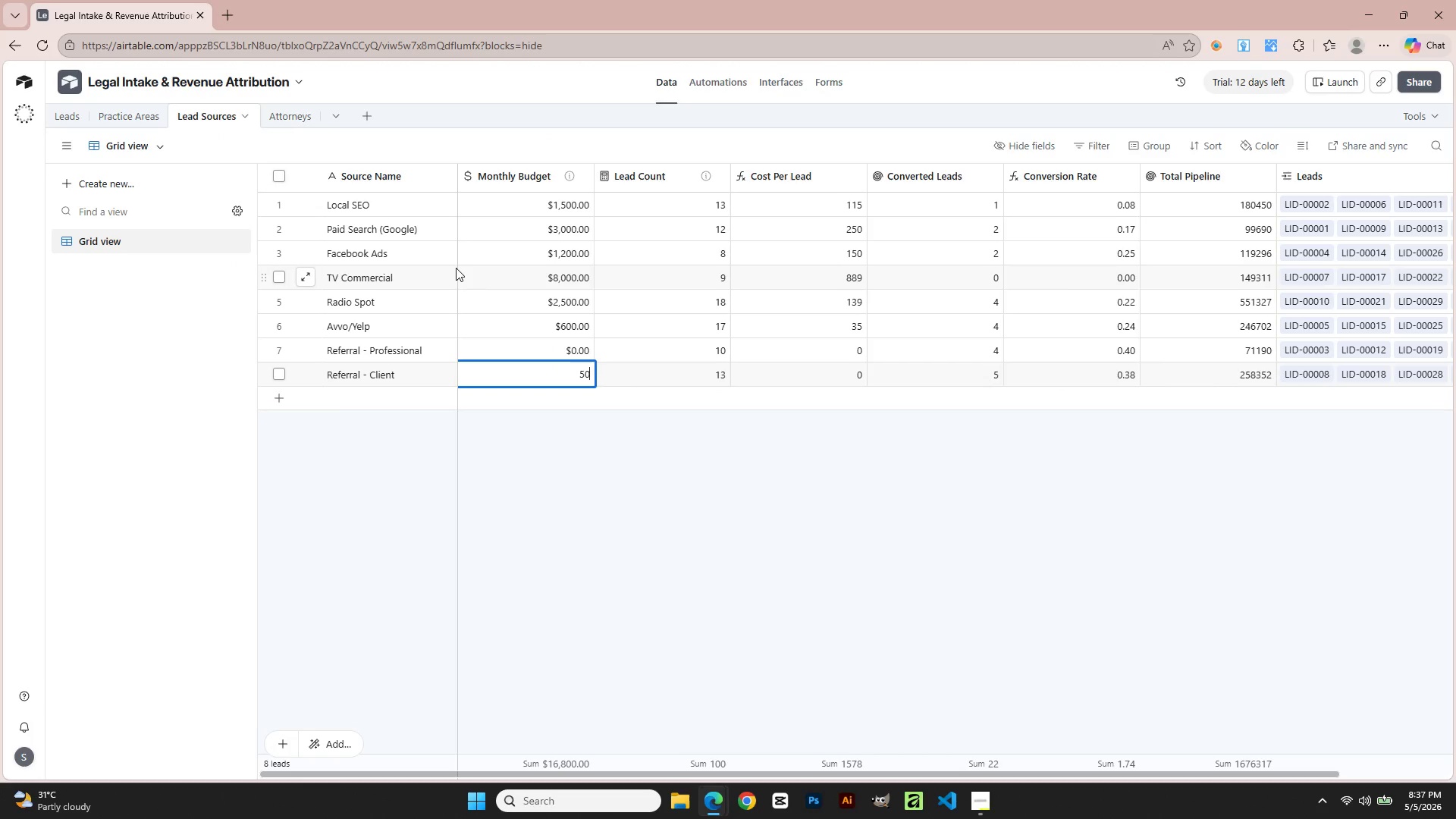 
key(Numpad0)
 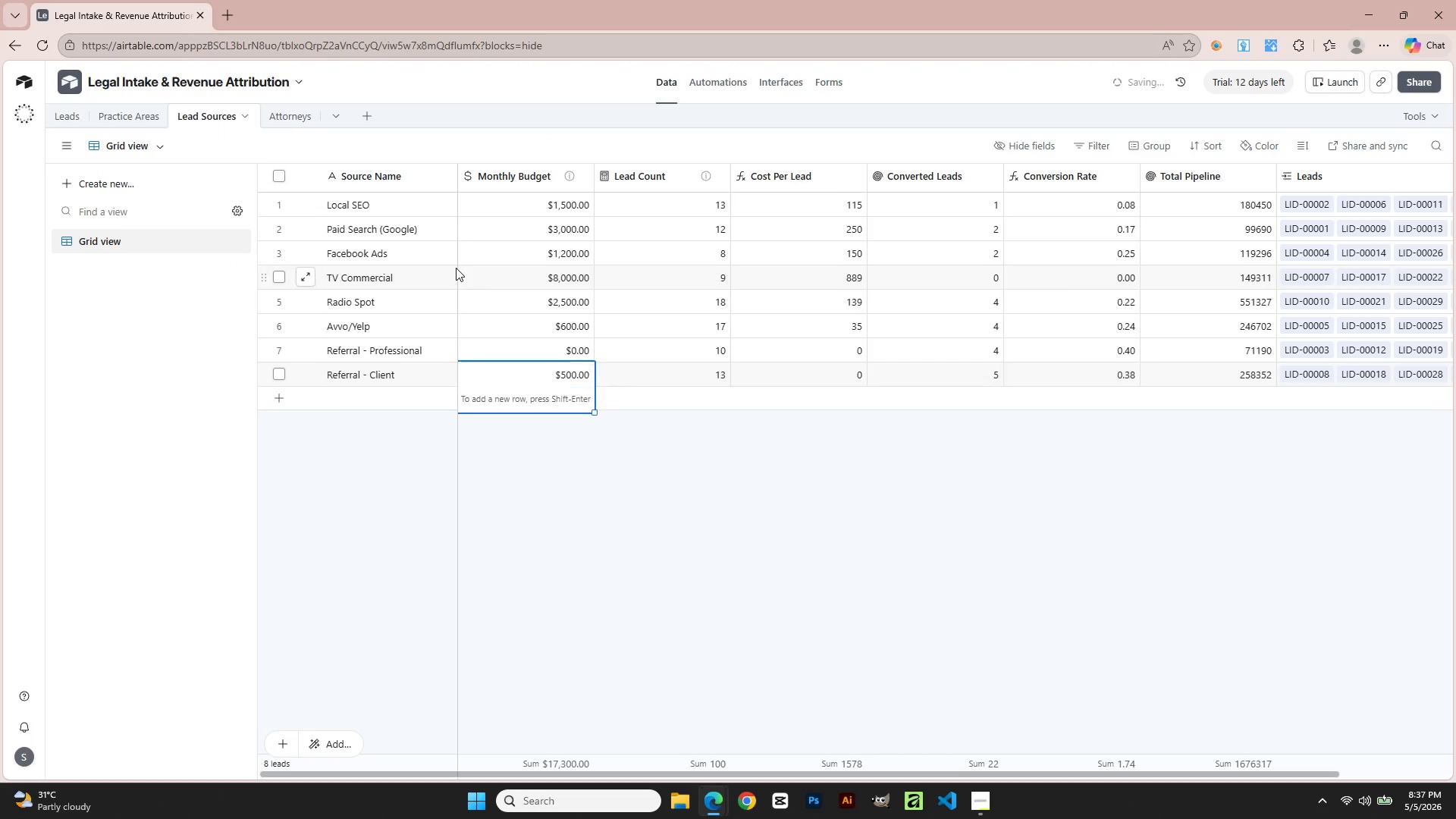 
key(NumpadEnter)
 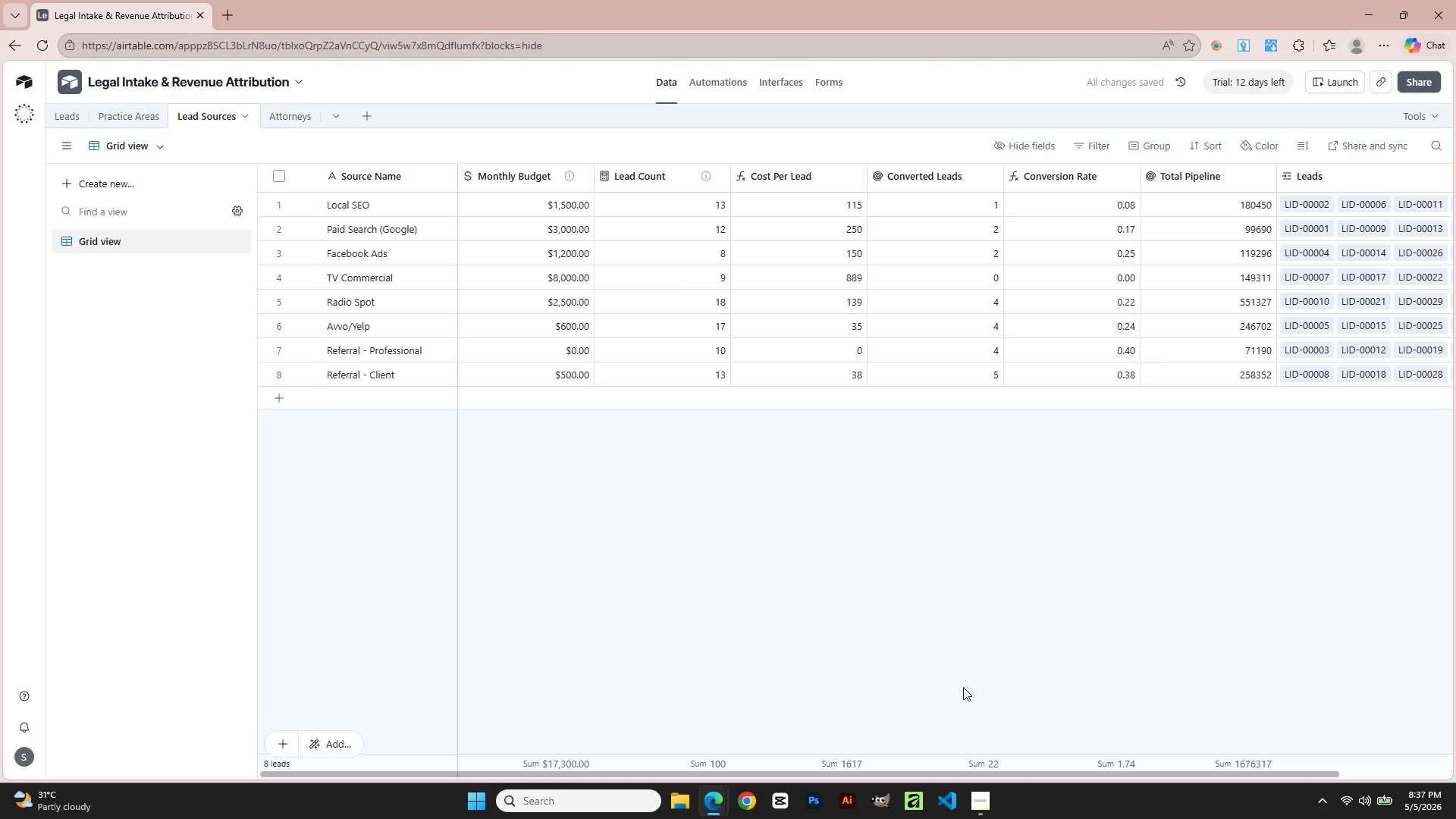 
wait(5.41)
 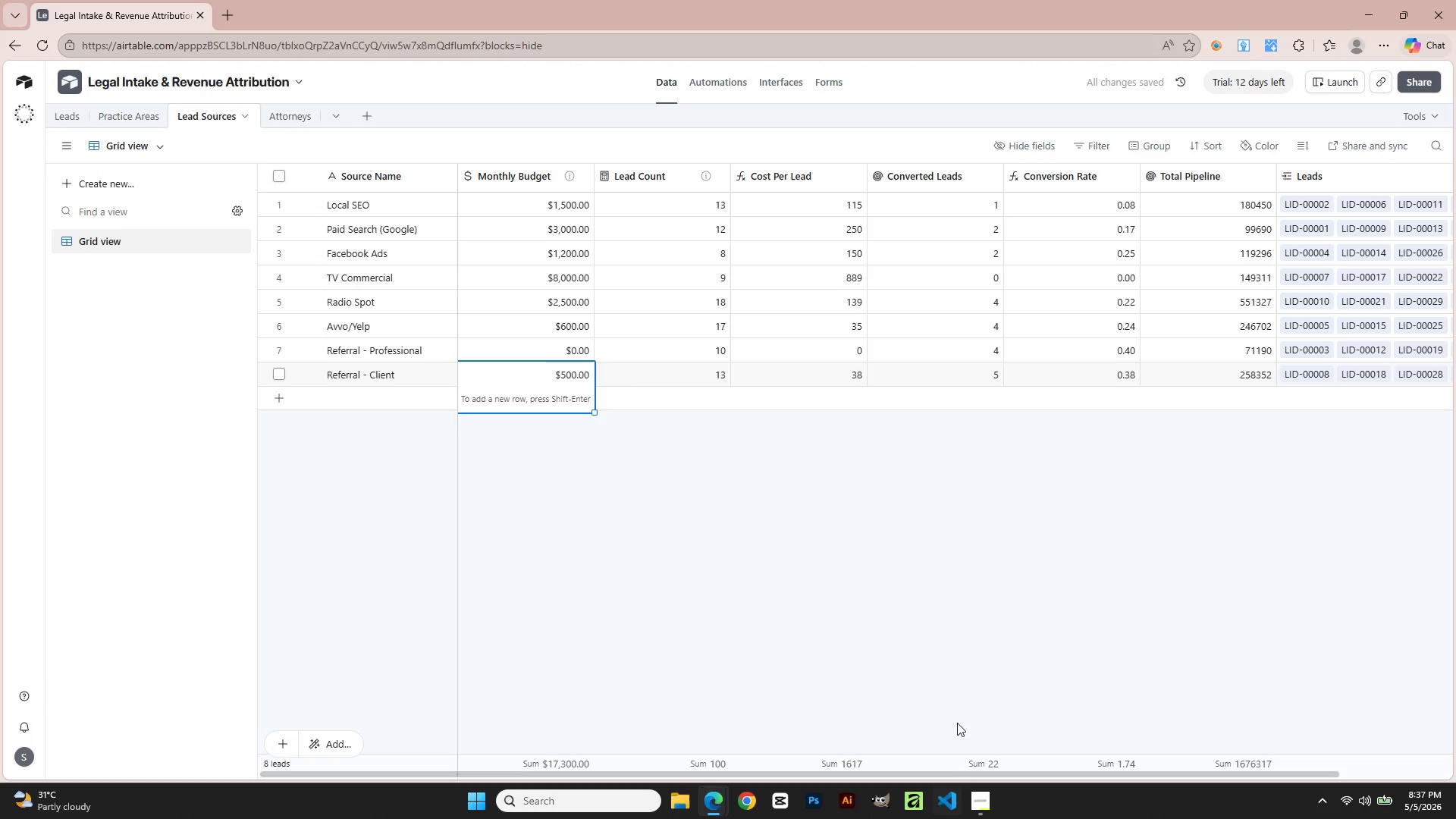 
left_click([1210, 184])
 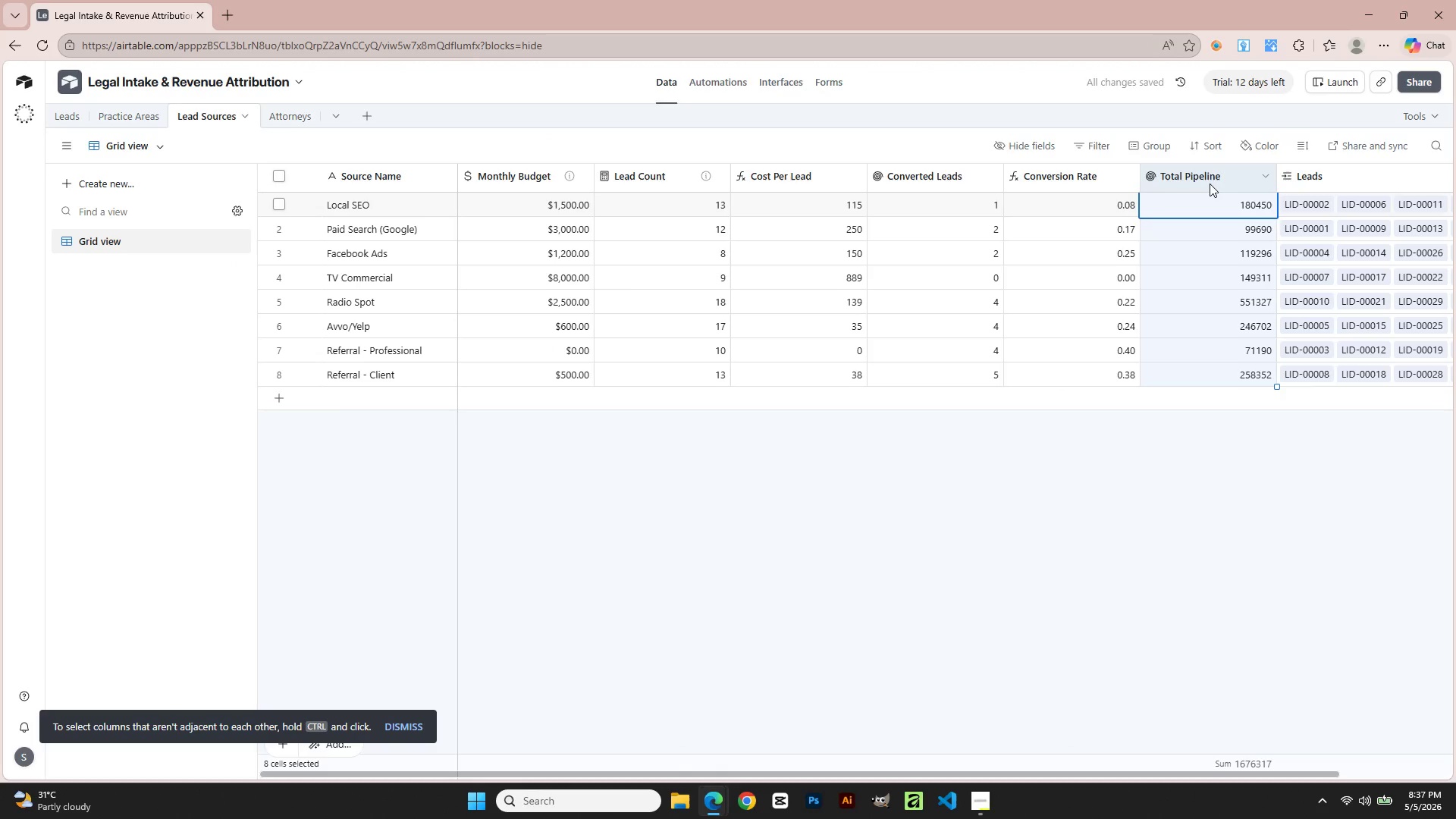 
right_click([1210, 184])
 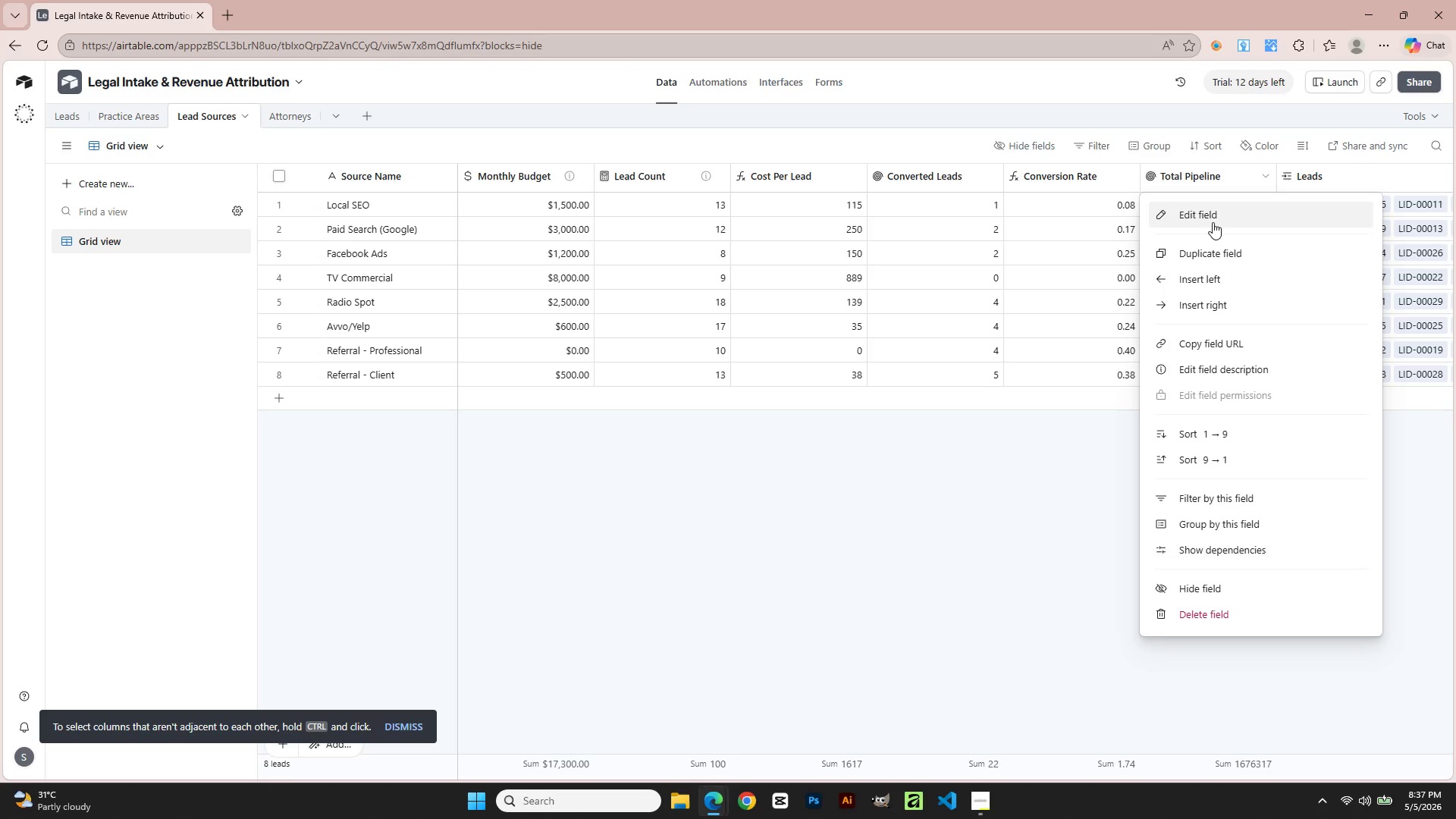 
left_click([1213, 222])
 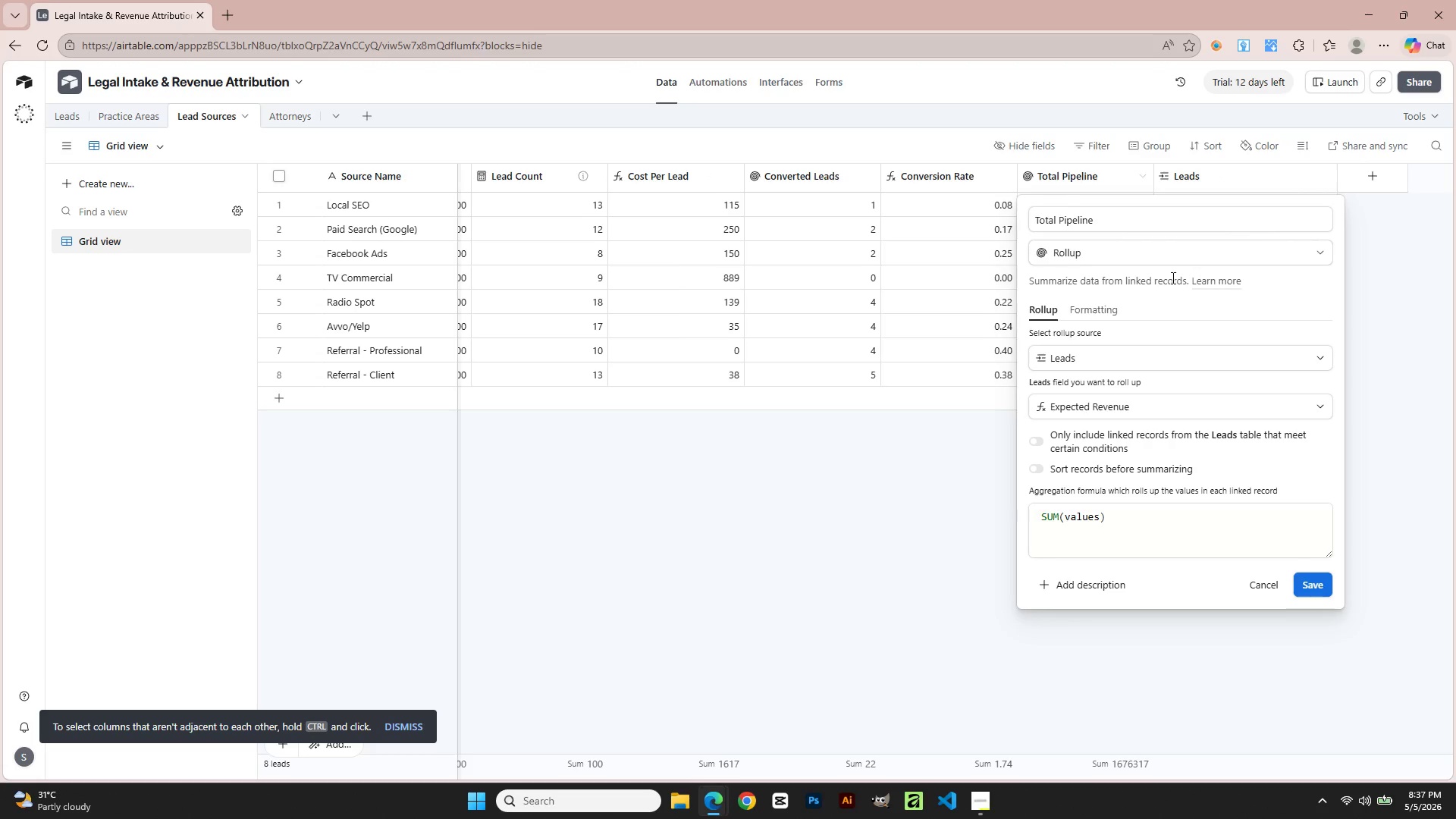 
left_click([1104, 308])
 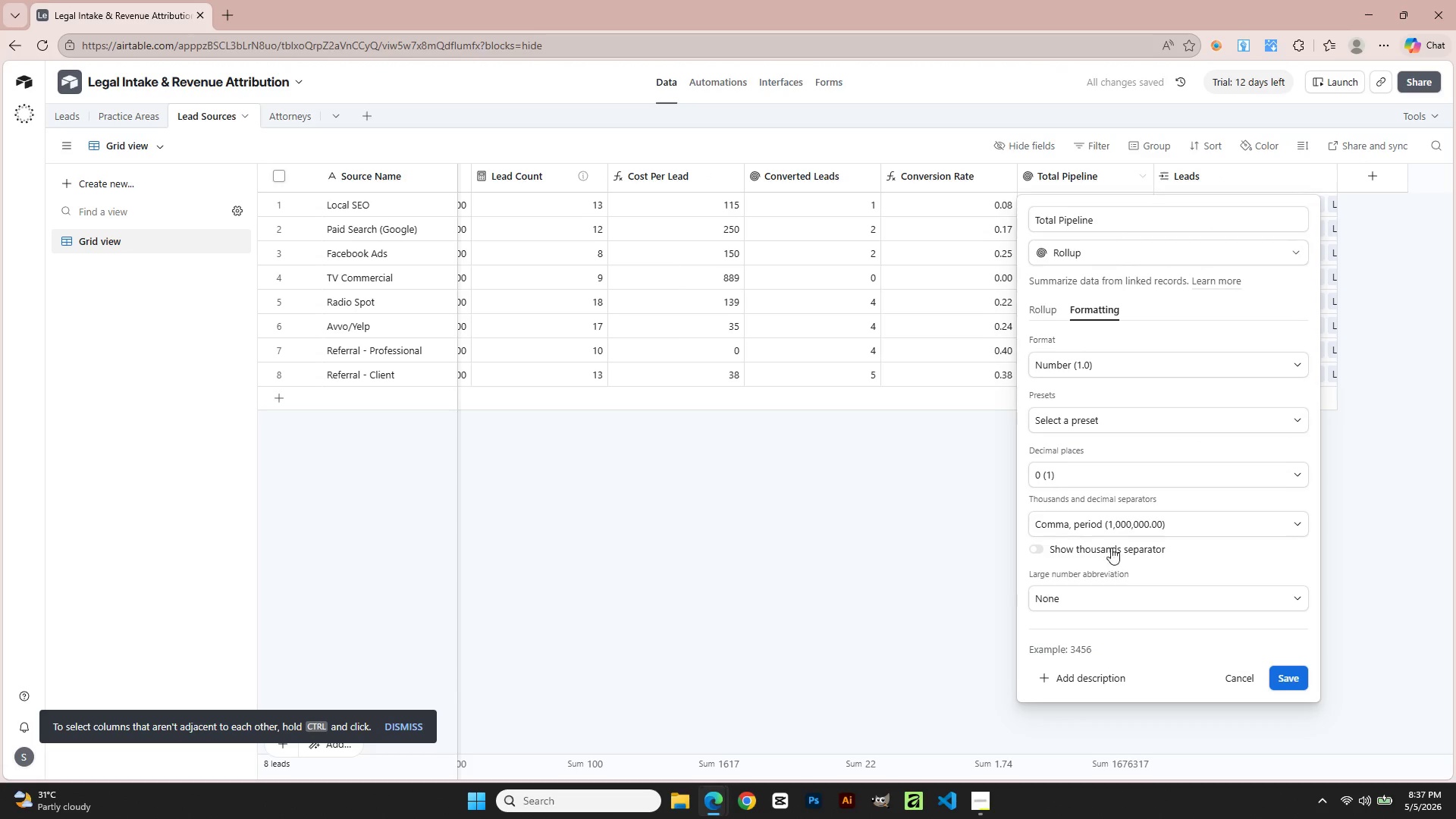 
left_click([1113, 530])
 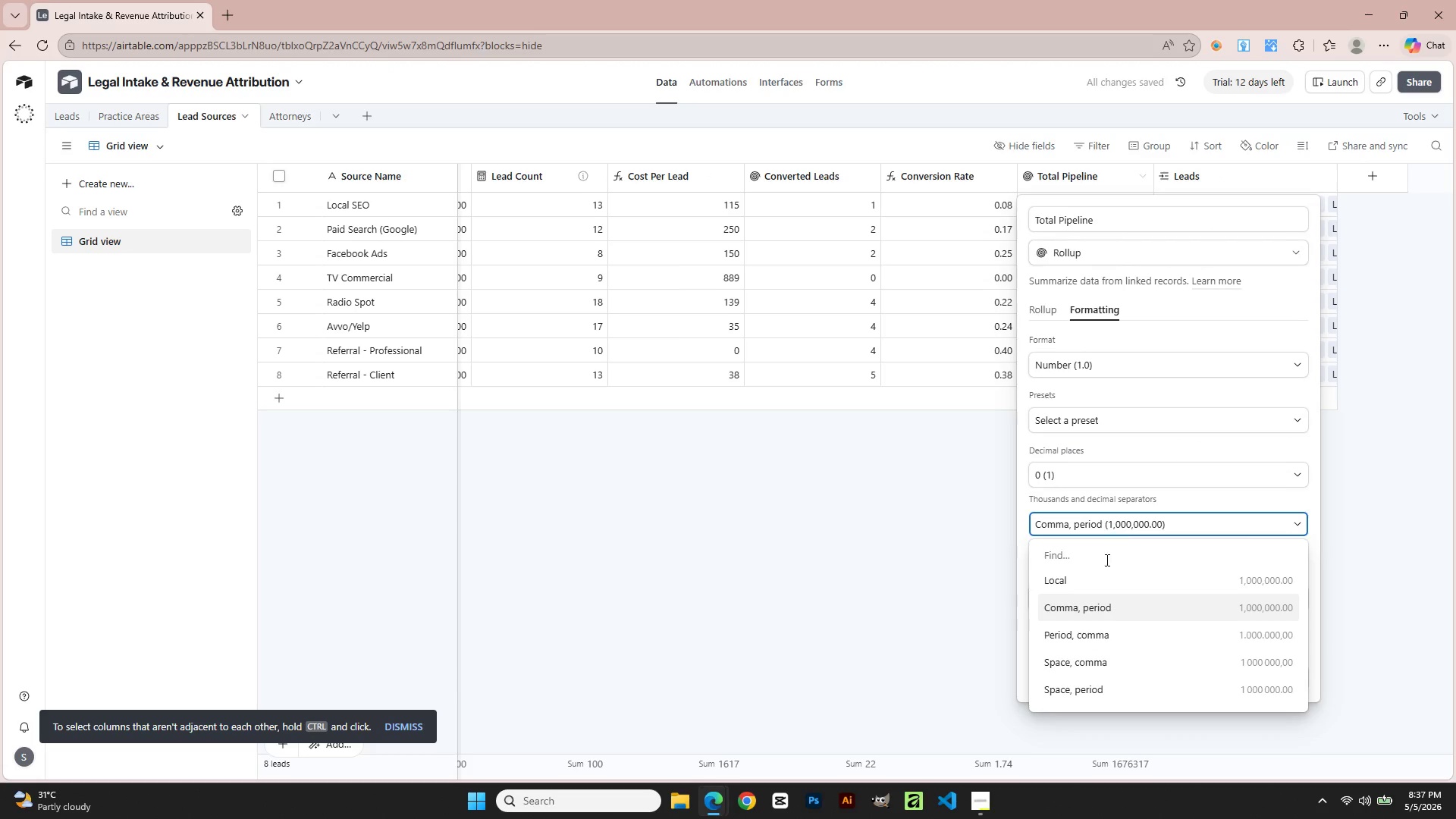 
left_click([1093, 579])
 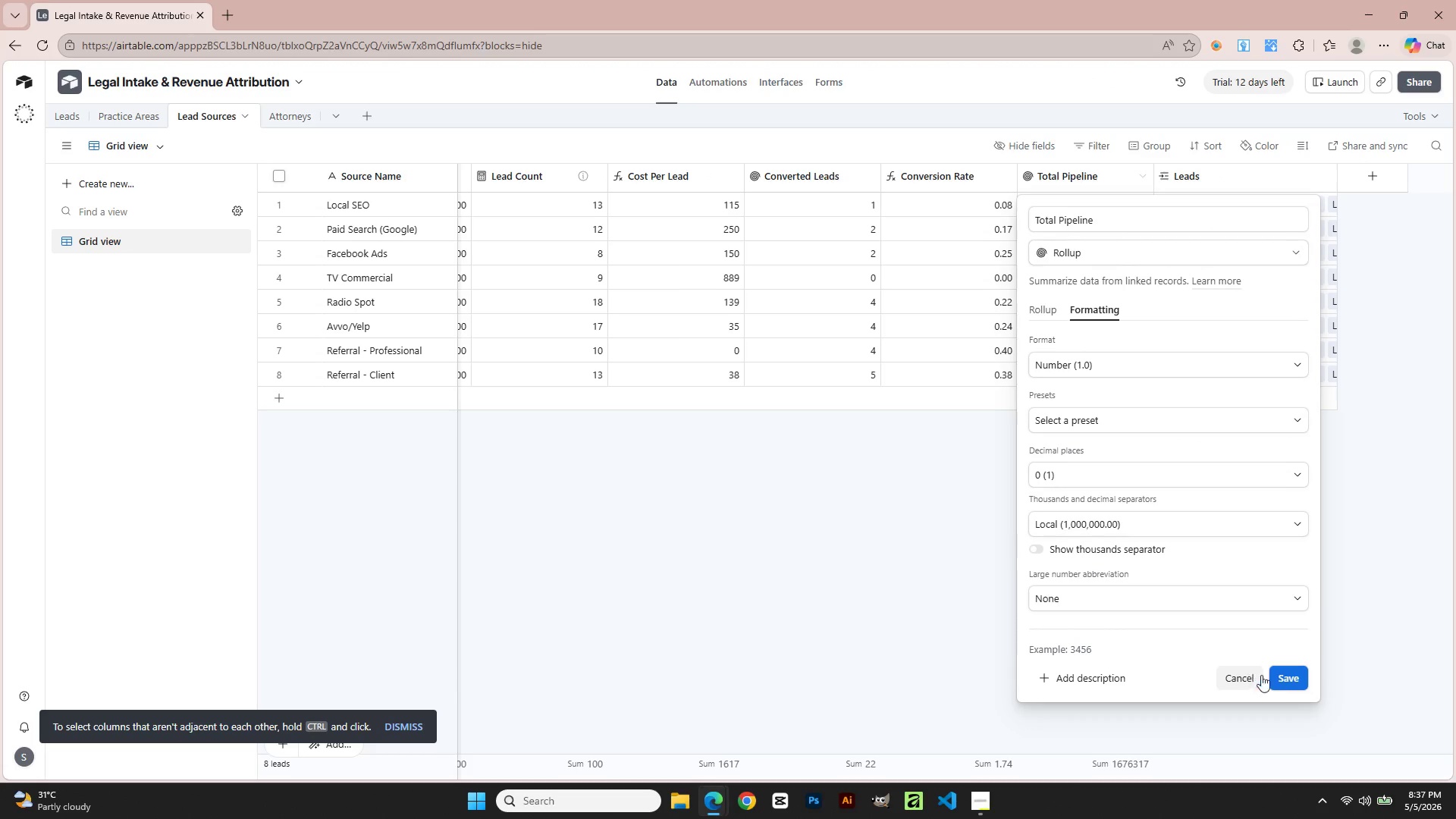 
left_click([1290, 684])
 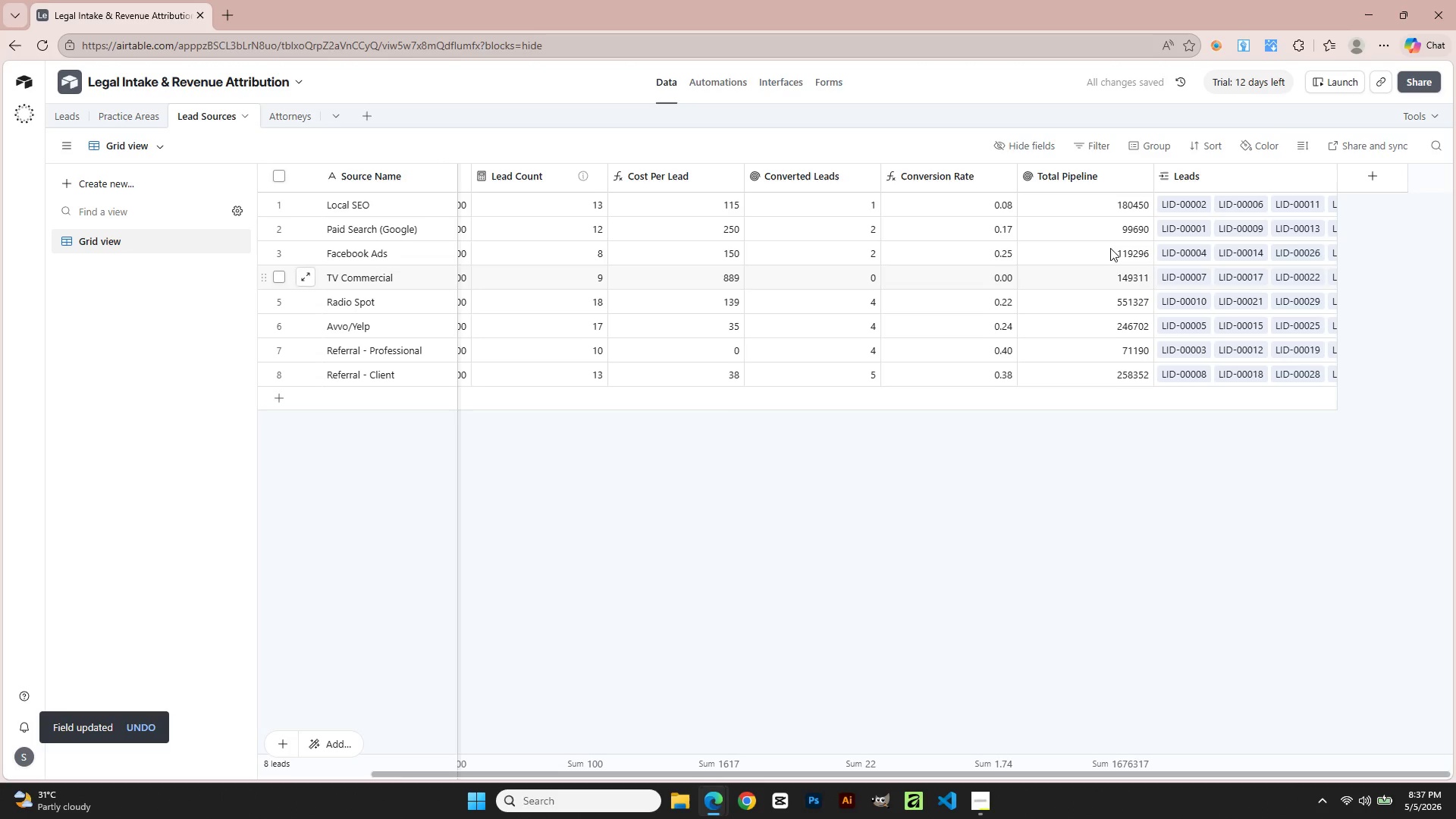 
left_click([1101, 184])
 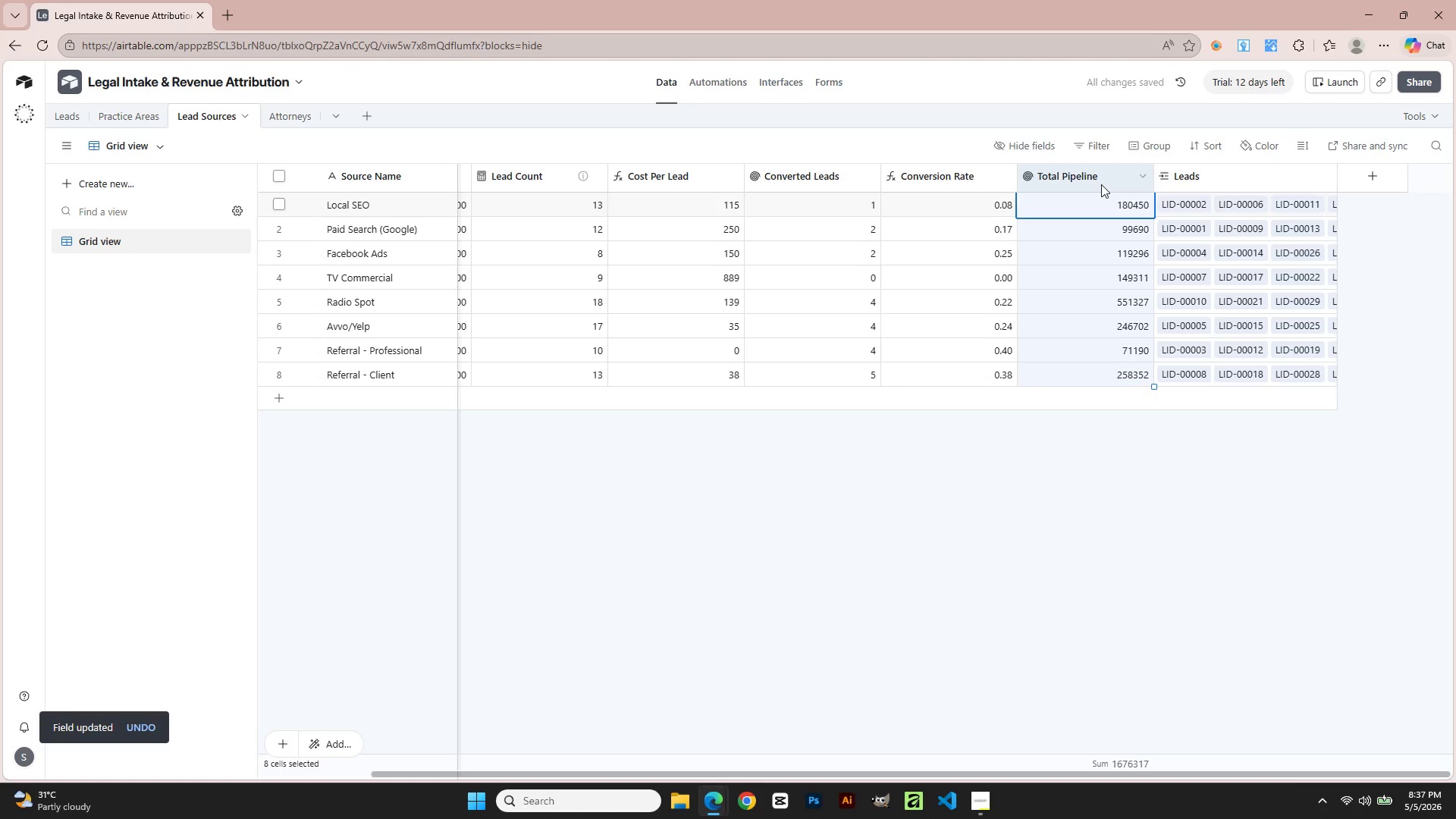 
double_click([1101, 184])
 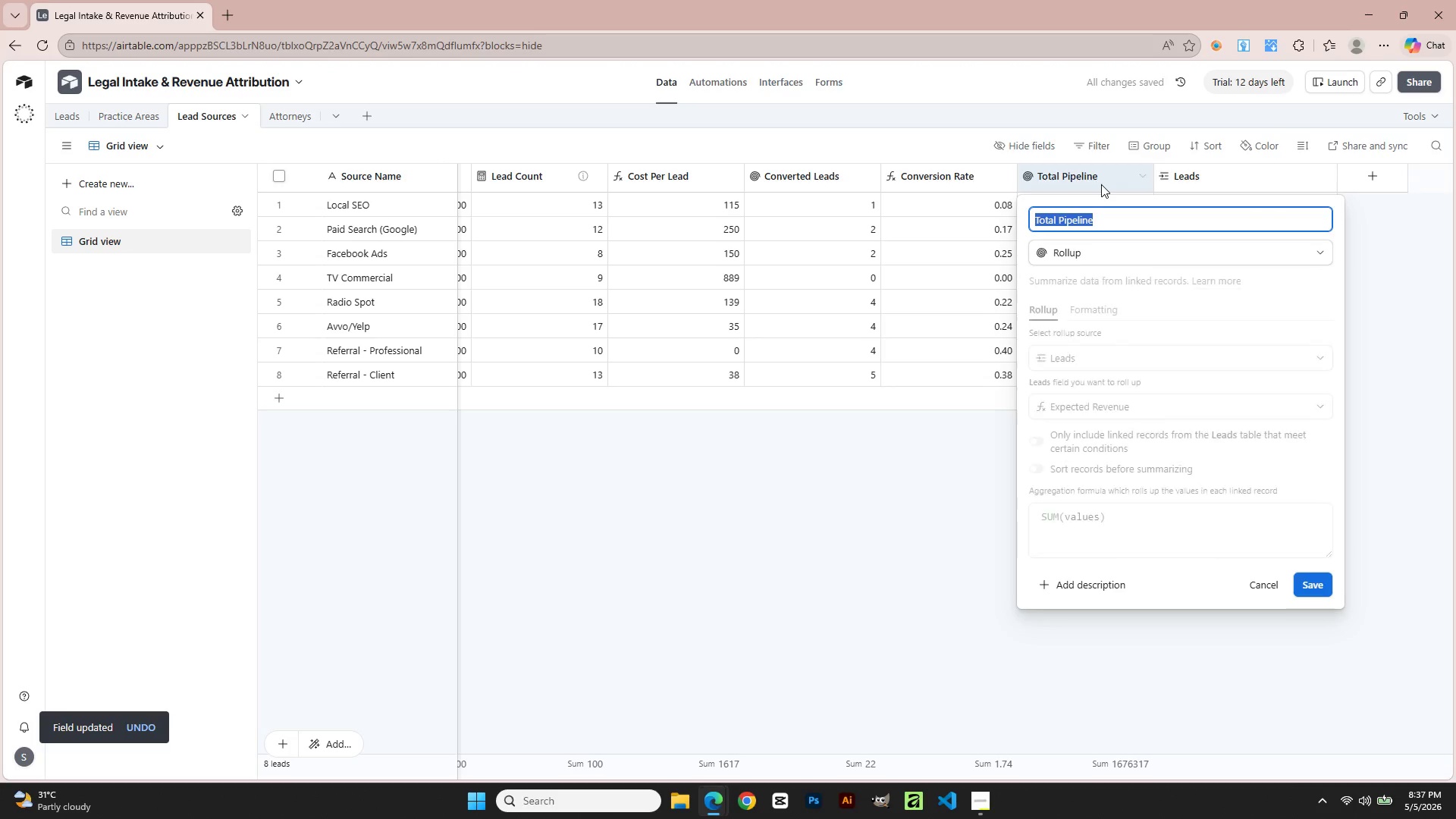 
triple_click([1101, 184])
 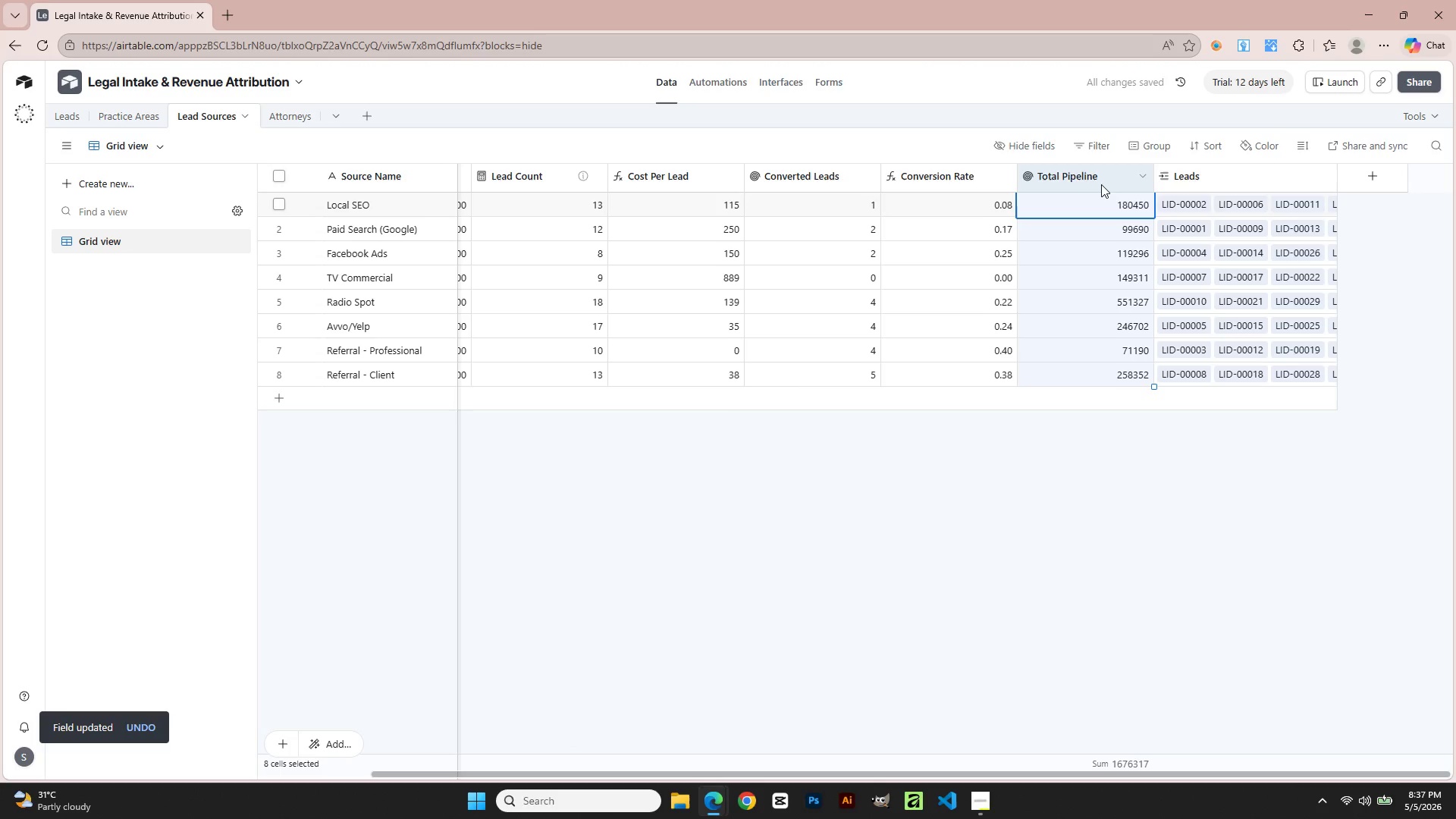 
triple_click([1101, 184])
 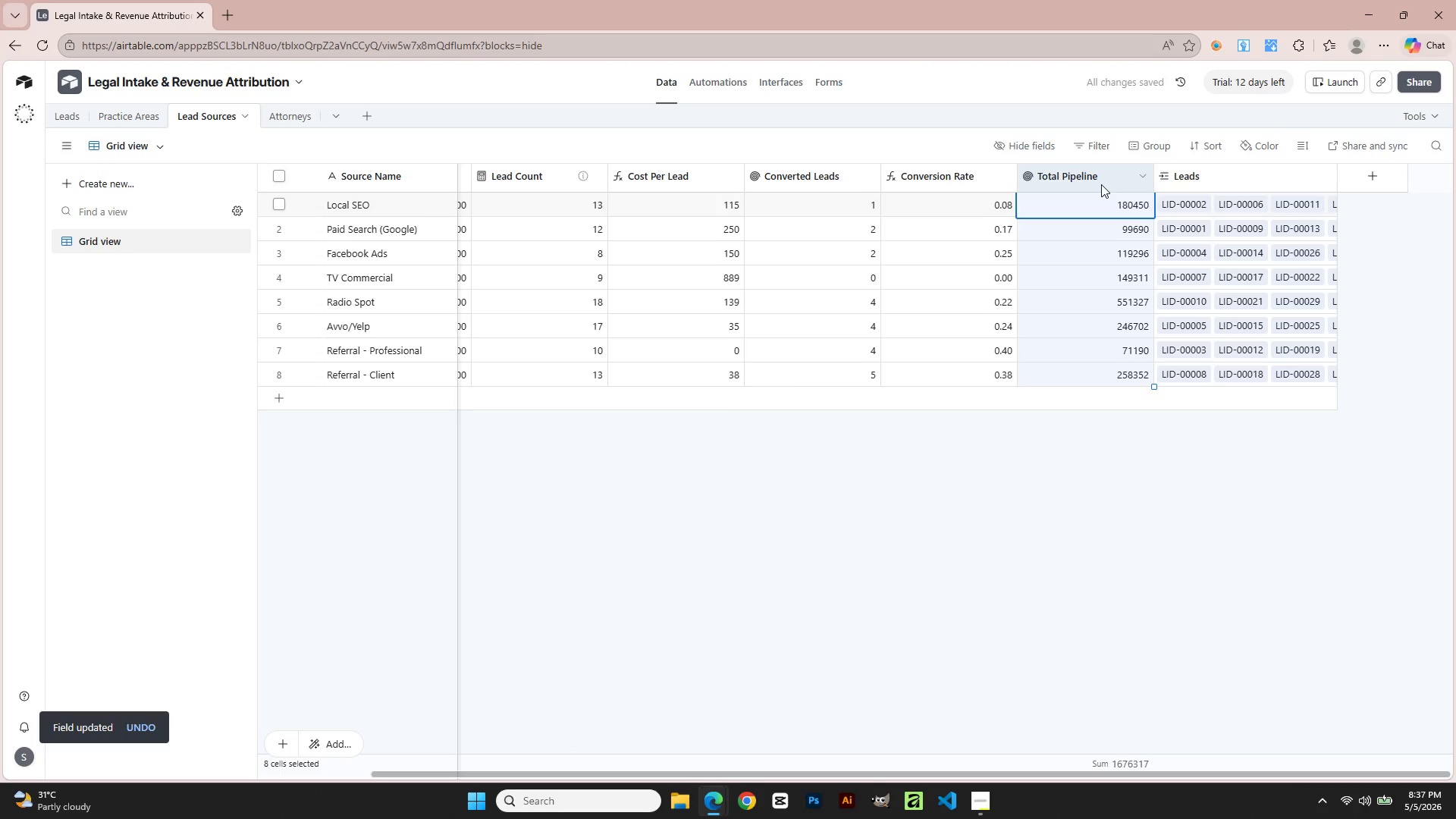 
triple_click([1101, 184])
 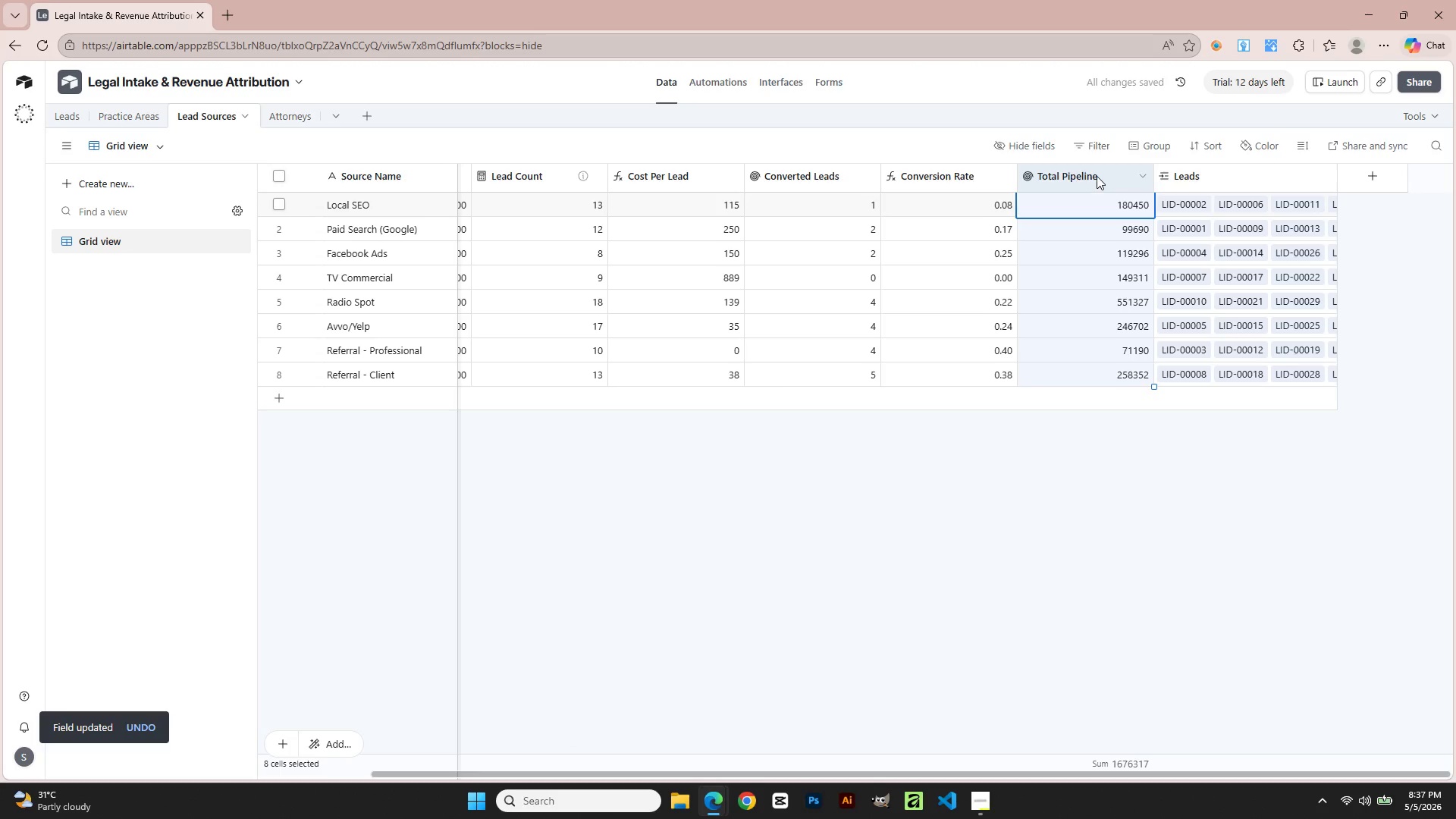 
double_click([1097, 176])
 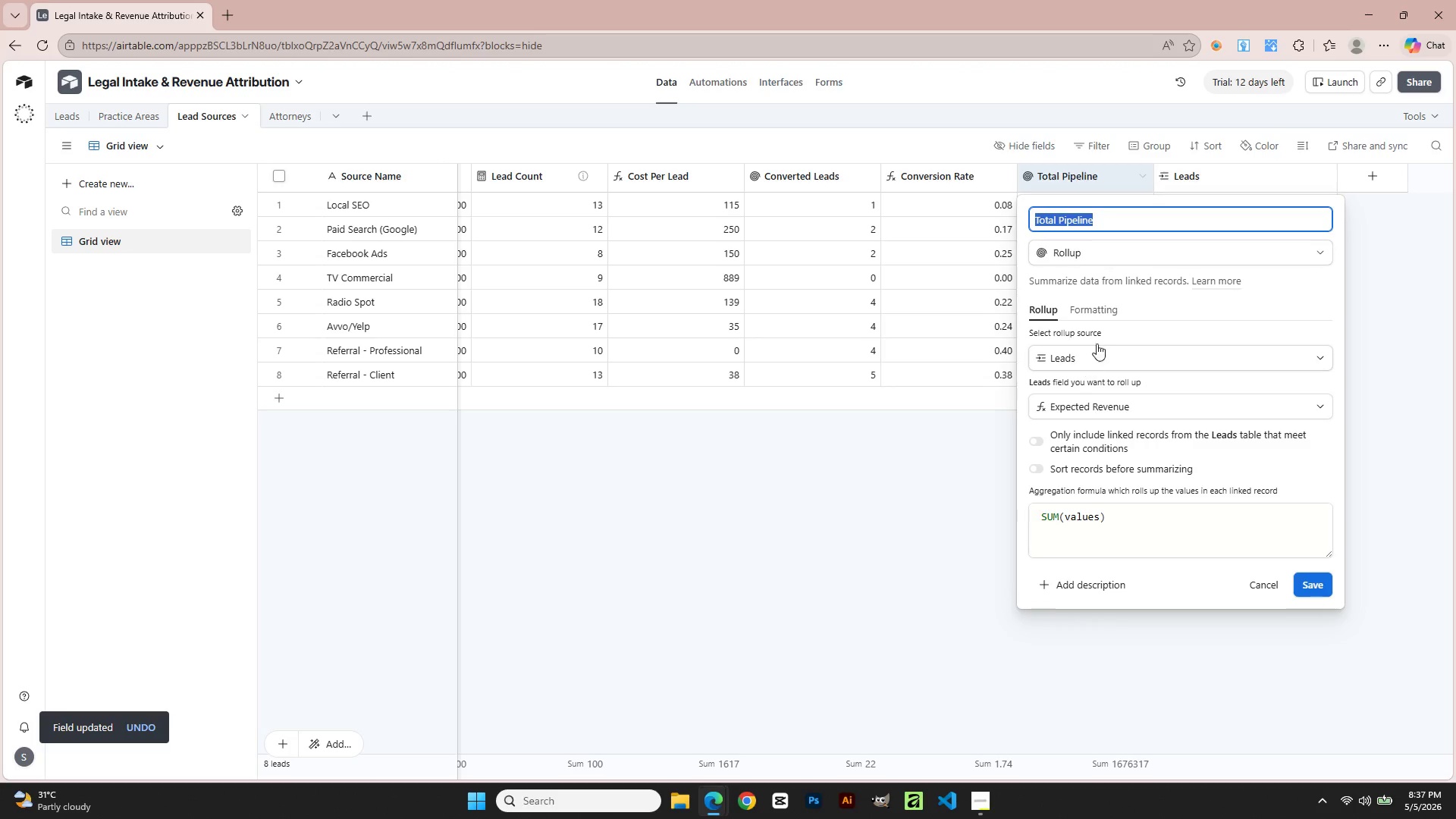 
left_click([1100, 311])
 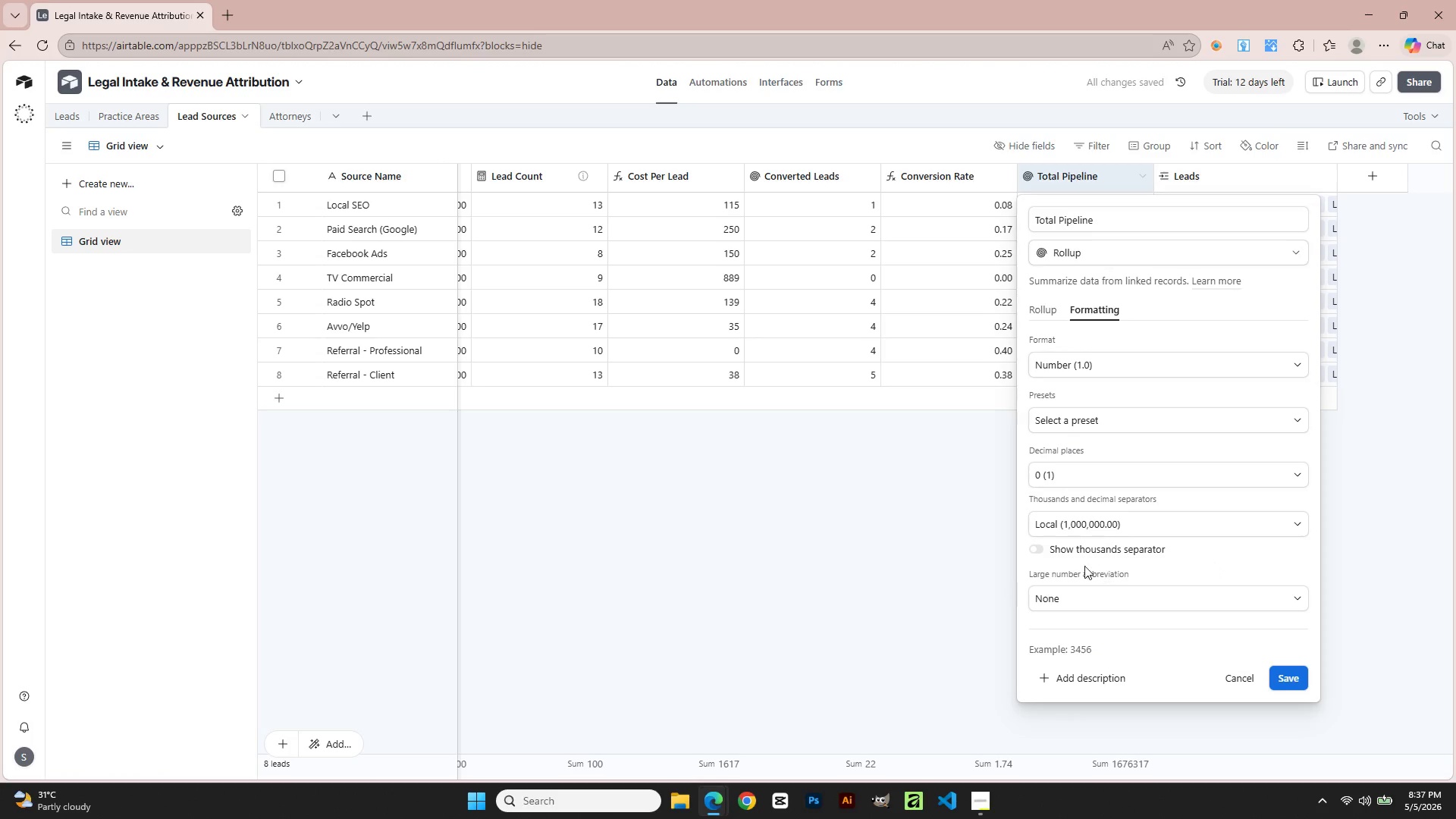 
left_click([1038, 552])
 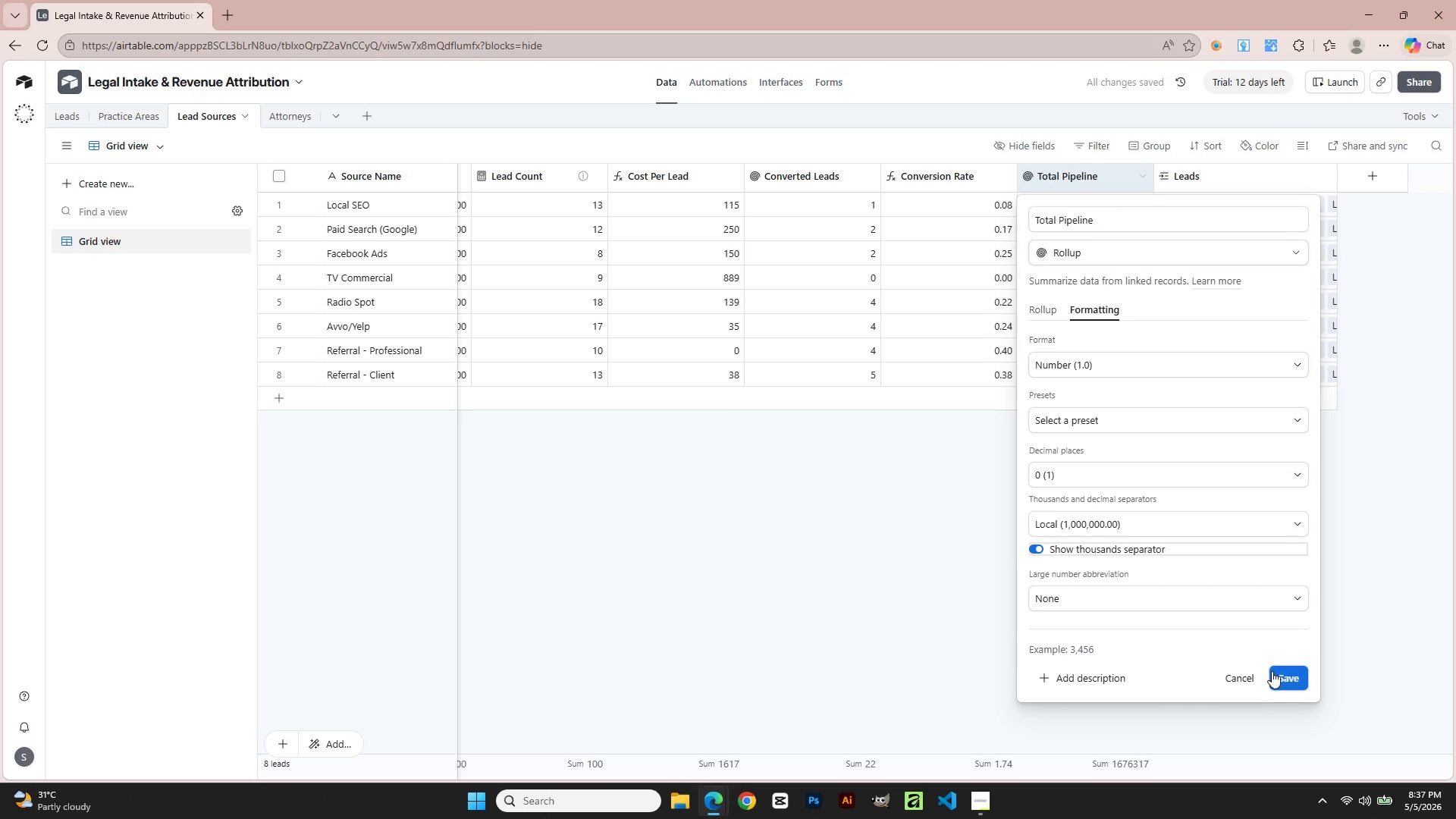 
left_click([1287, 675])
 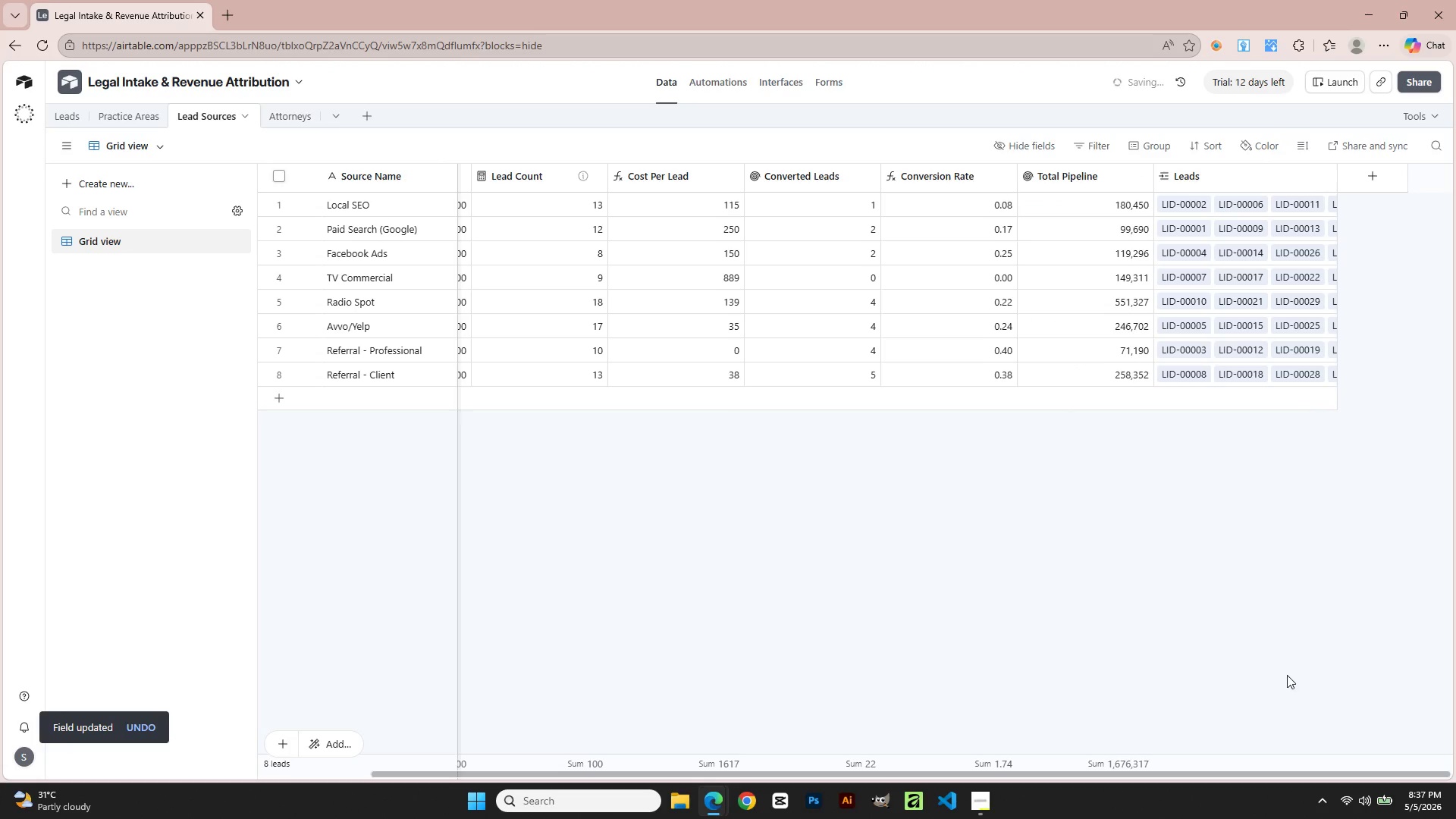 
left_click([1147, 620])
 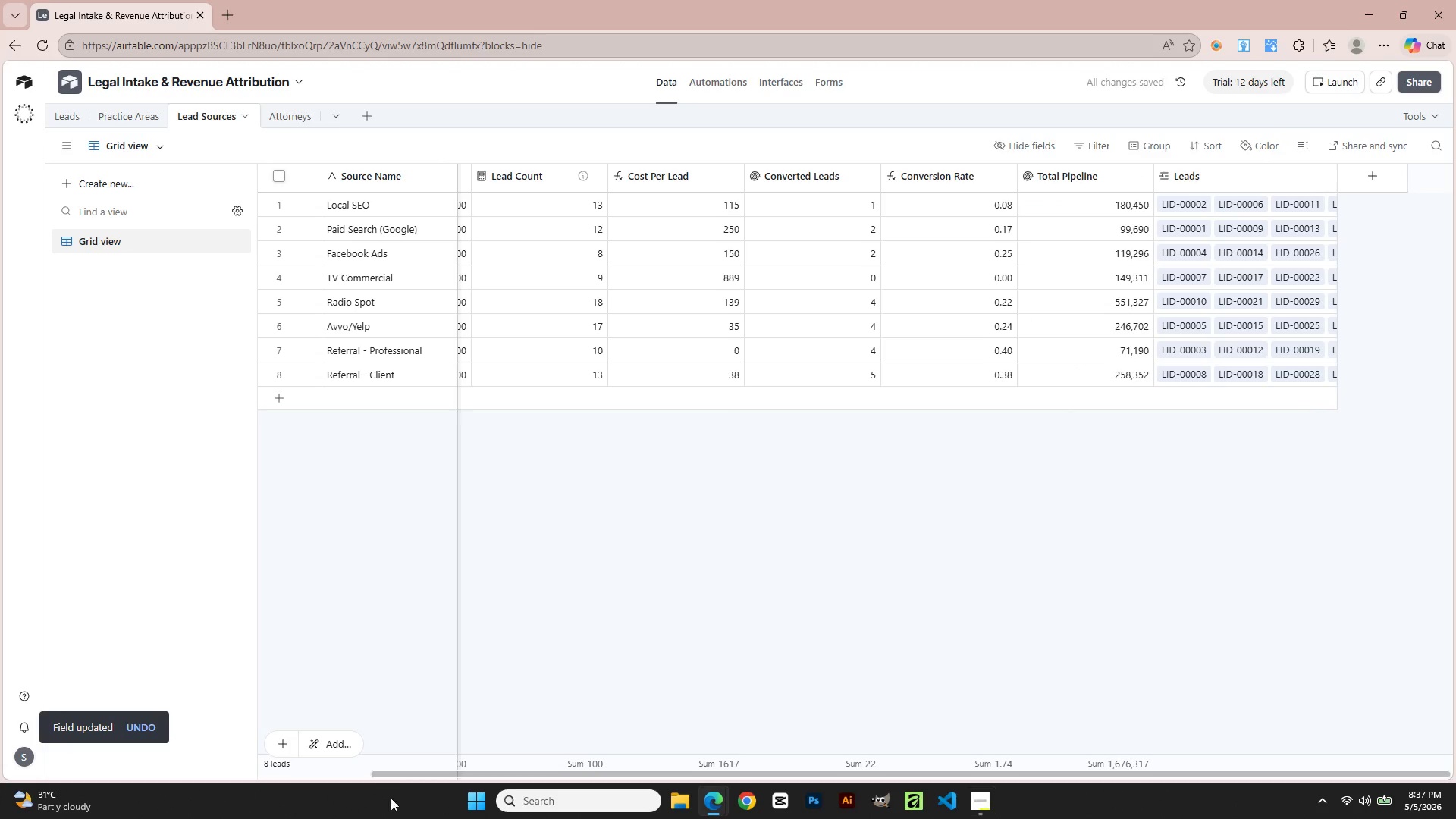 
left_click([300, 116])
 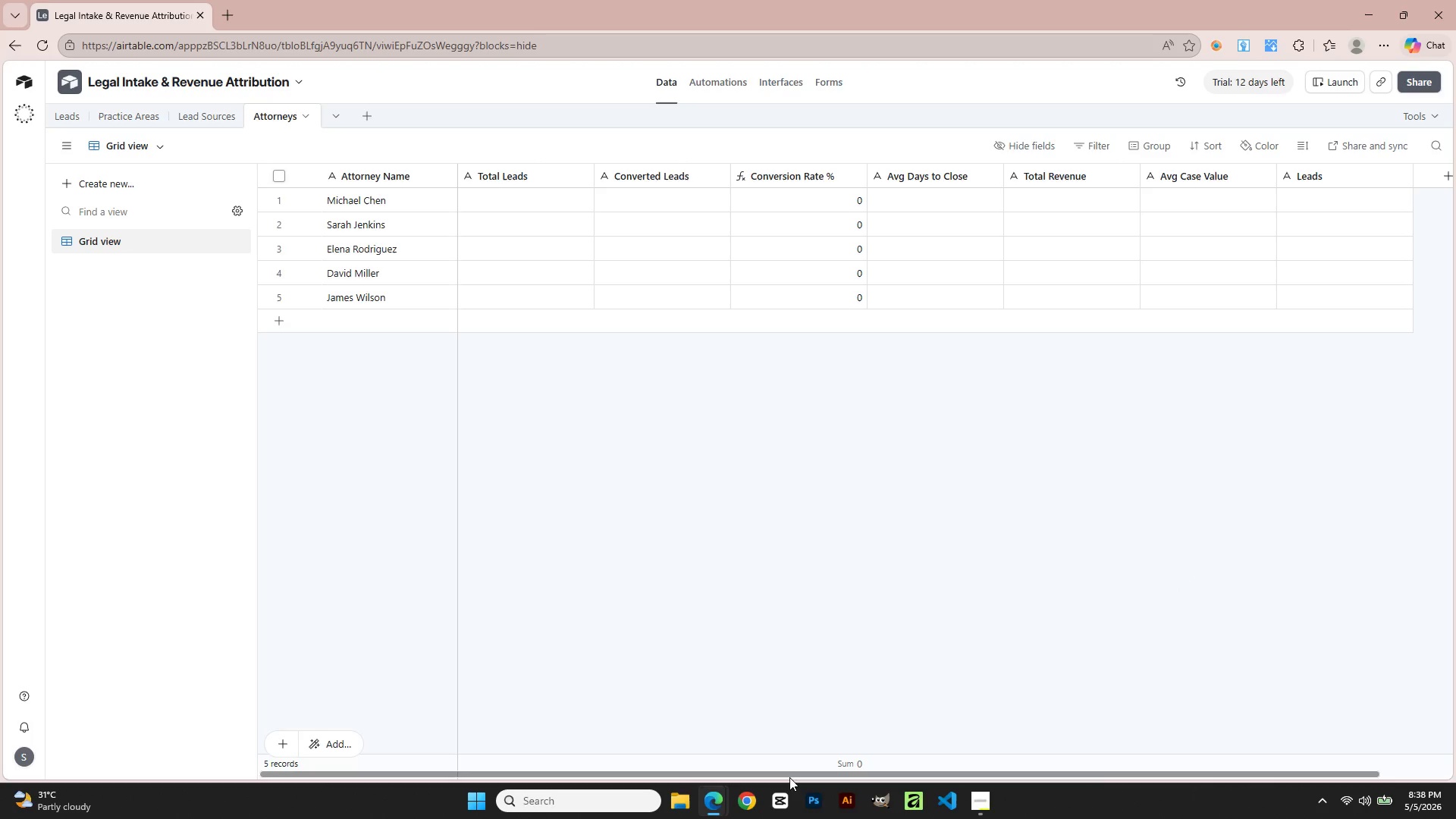 
right_click([1345, 167])
 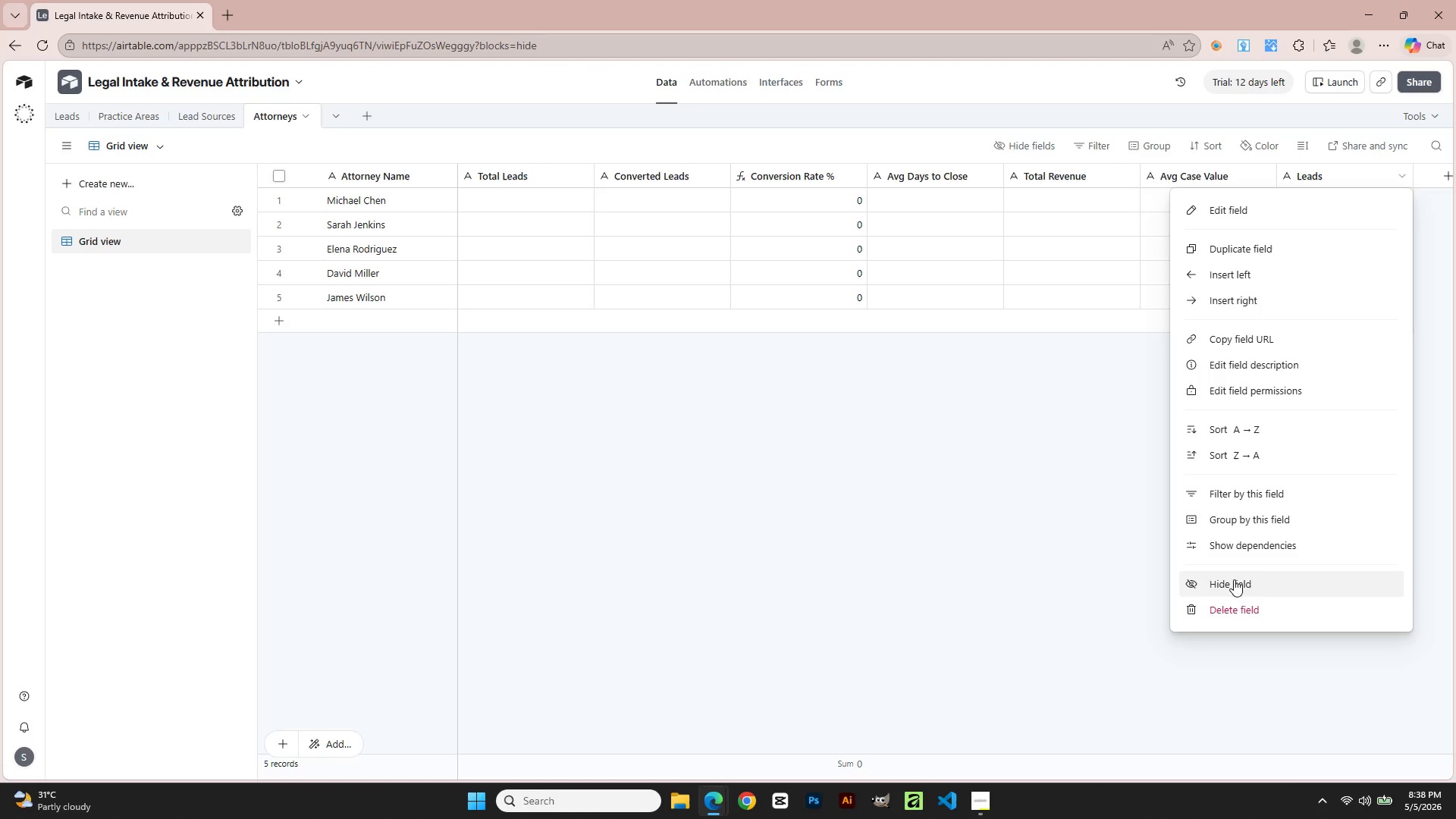 
left_click([1236, 603])
 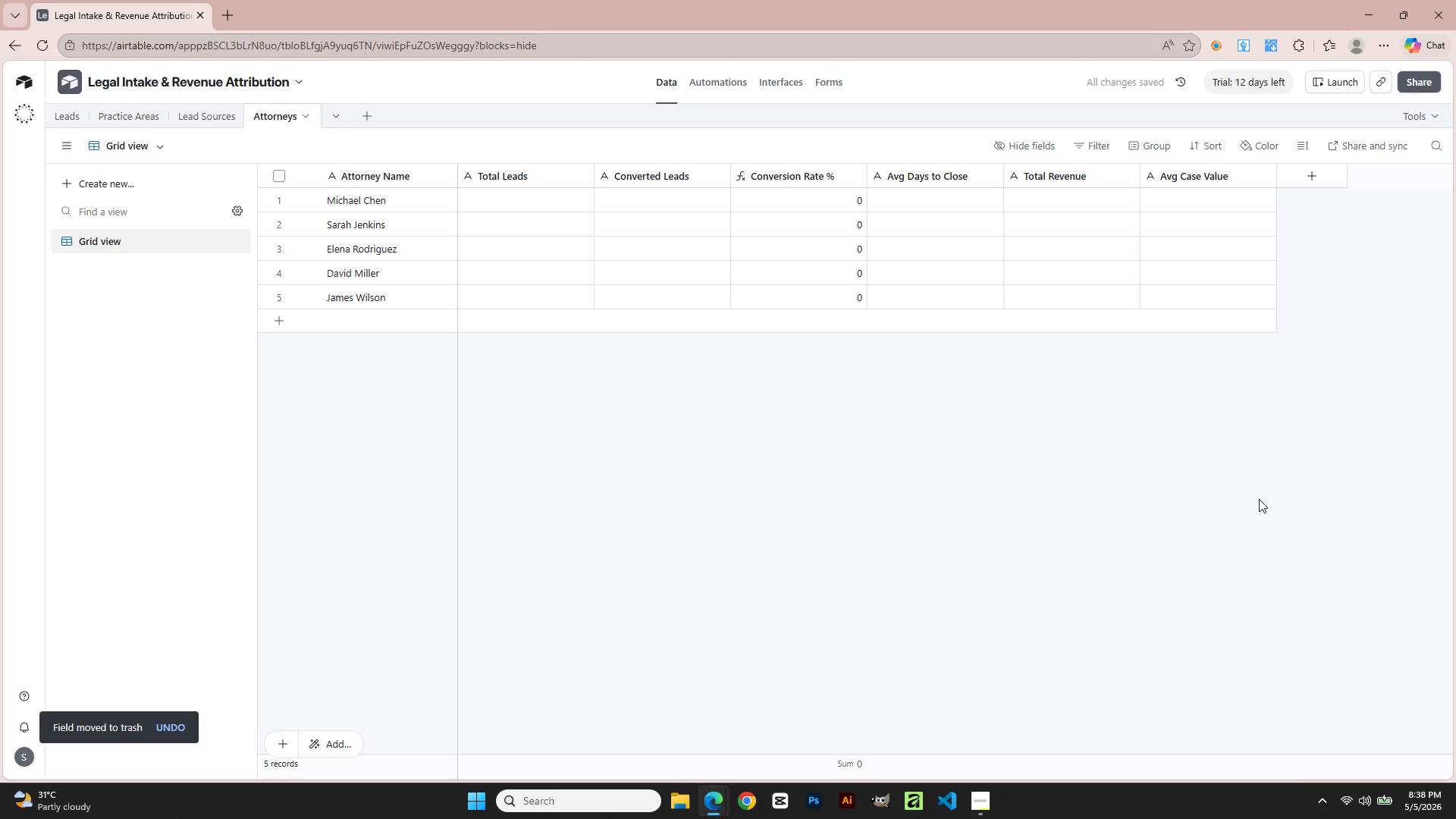 
wait(9.08)
 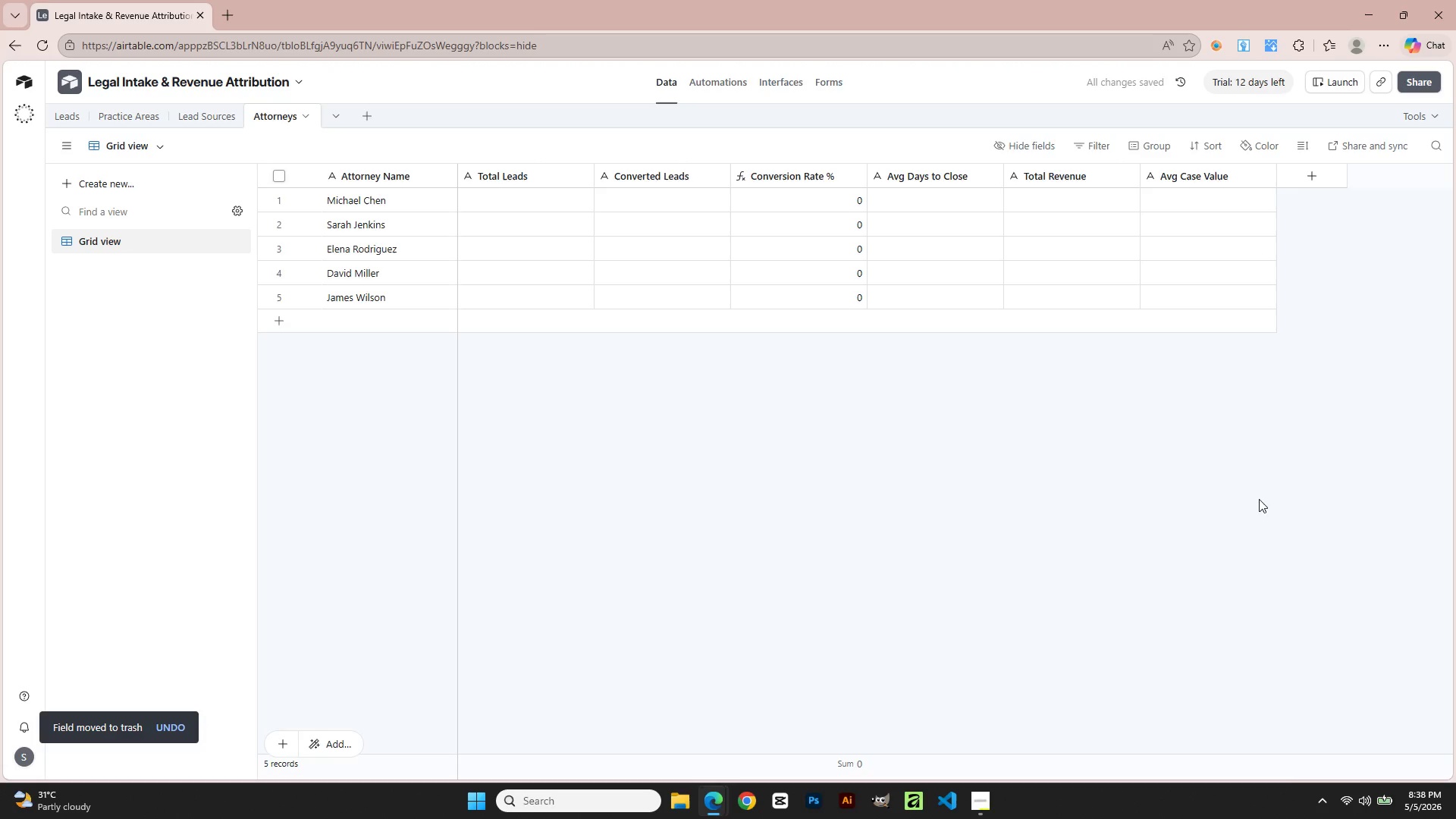 
key(Alt+AltLeft)
 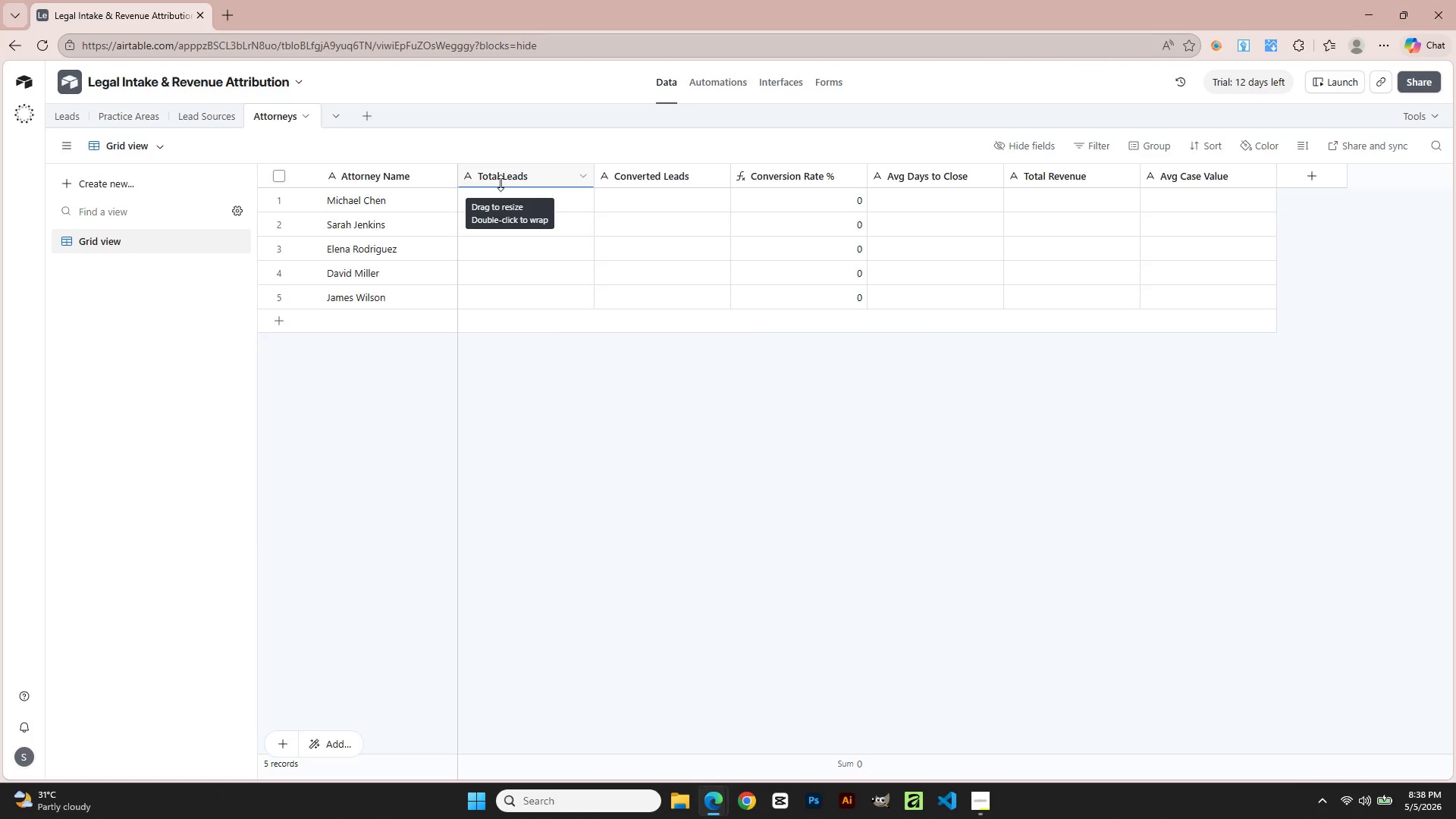 
key(Alt+Tab)
 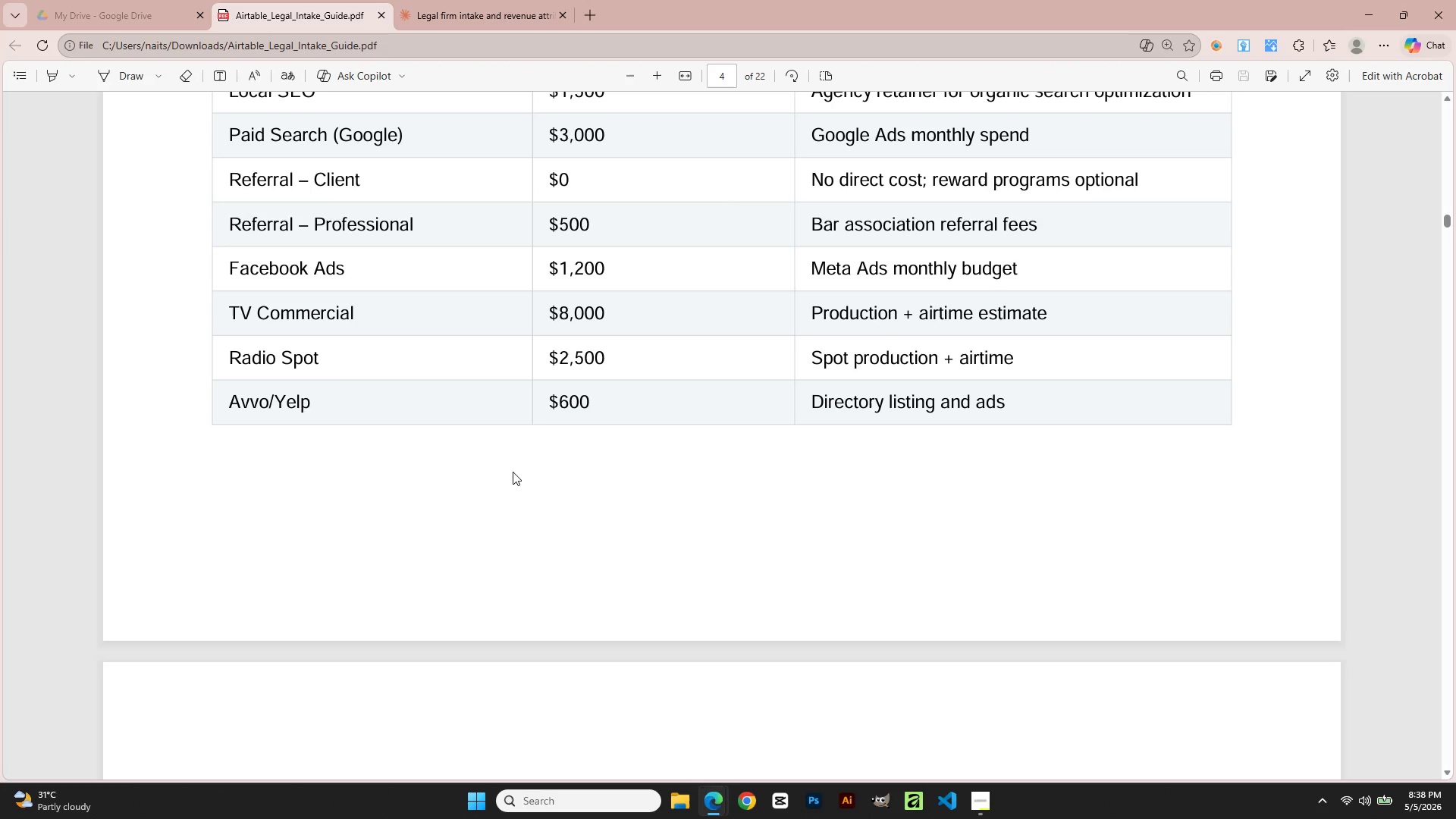 
scroll: coordinate [714, 449], scroll_direction: down, amount: 93.0
 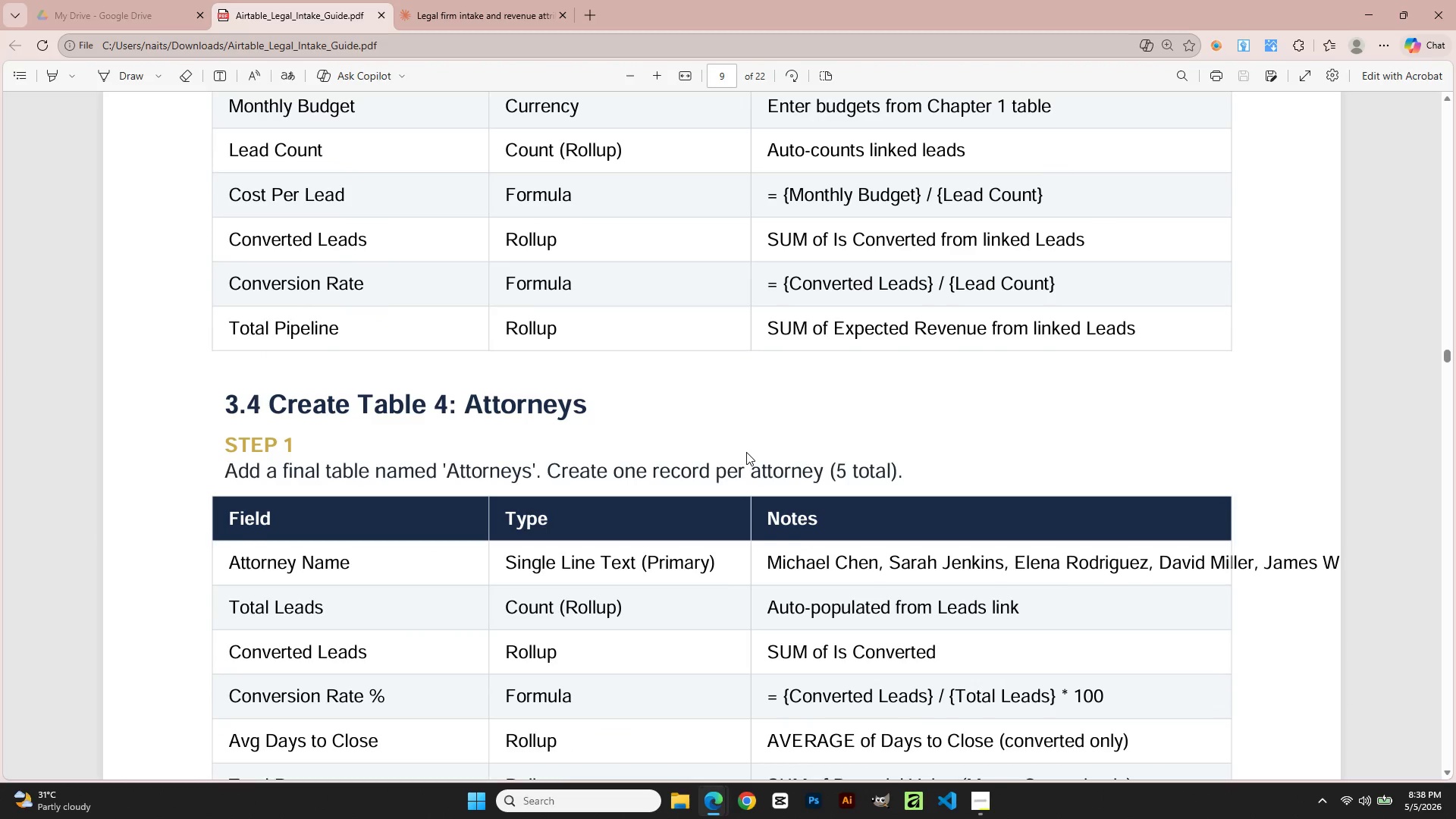 
scroll: coordinate [746, 452], scroll_direction: down, amount: 3.0
 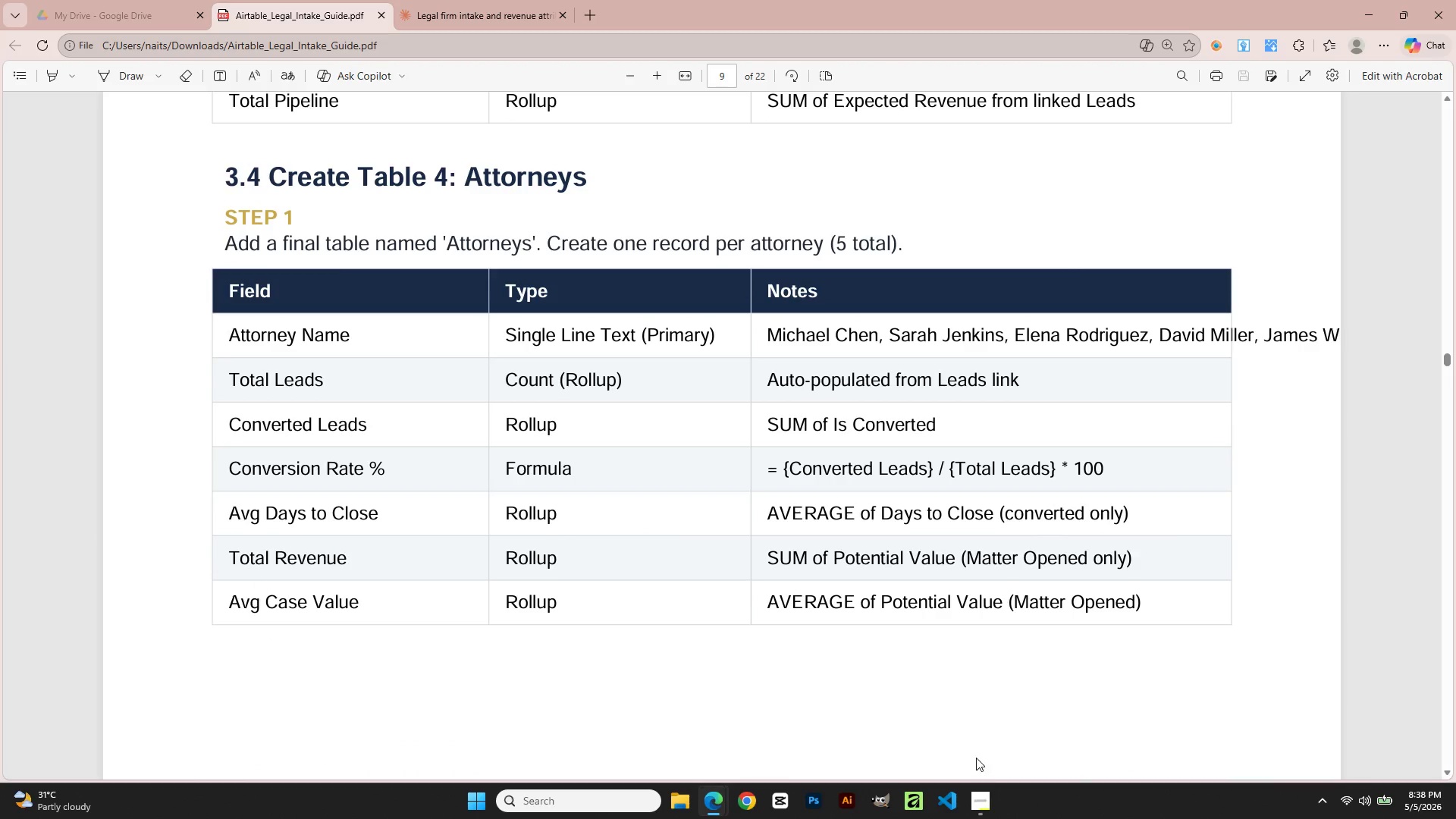 
wait(7.65)
 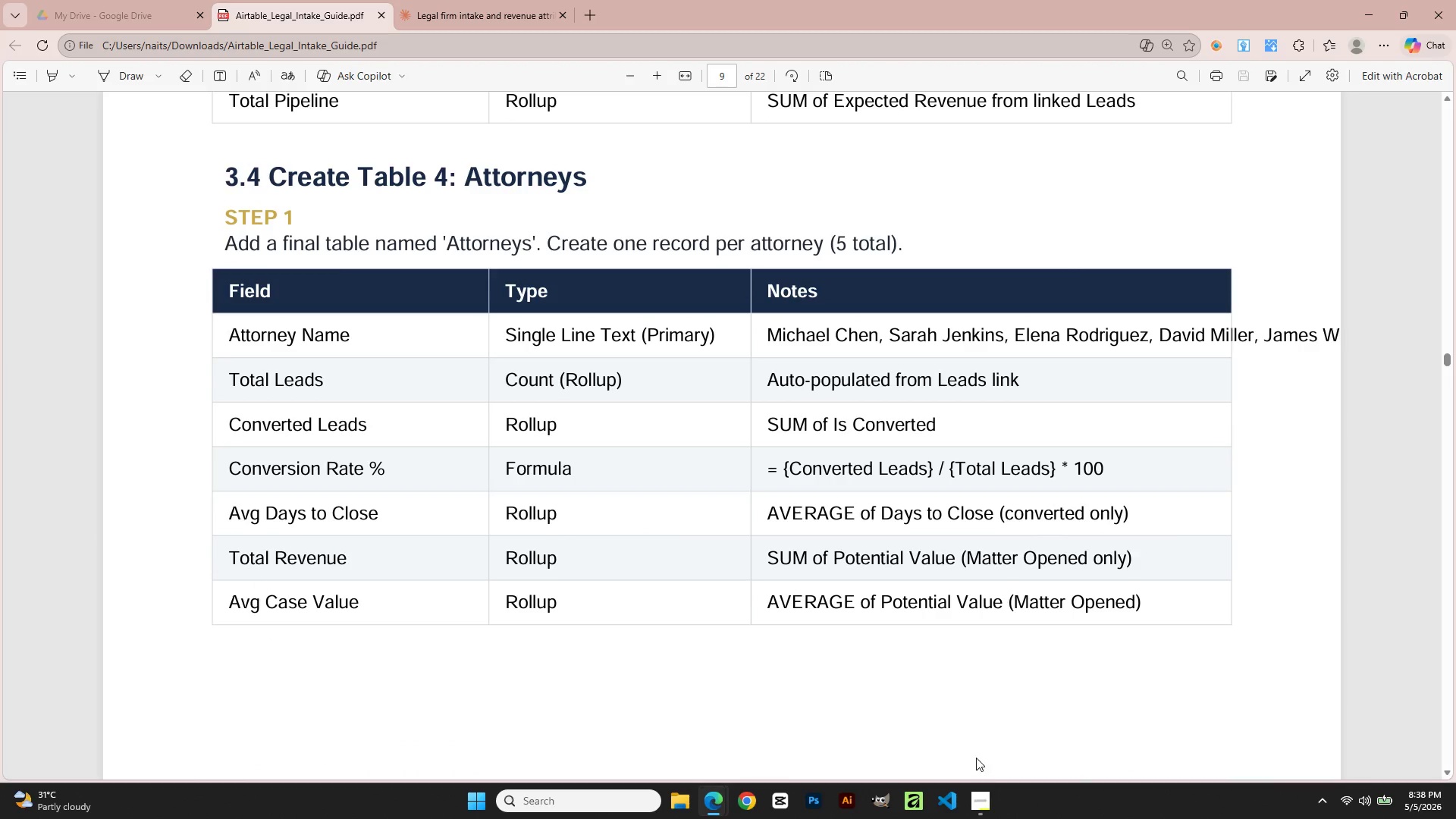 
key(Alt+AltLeft)
 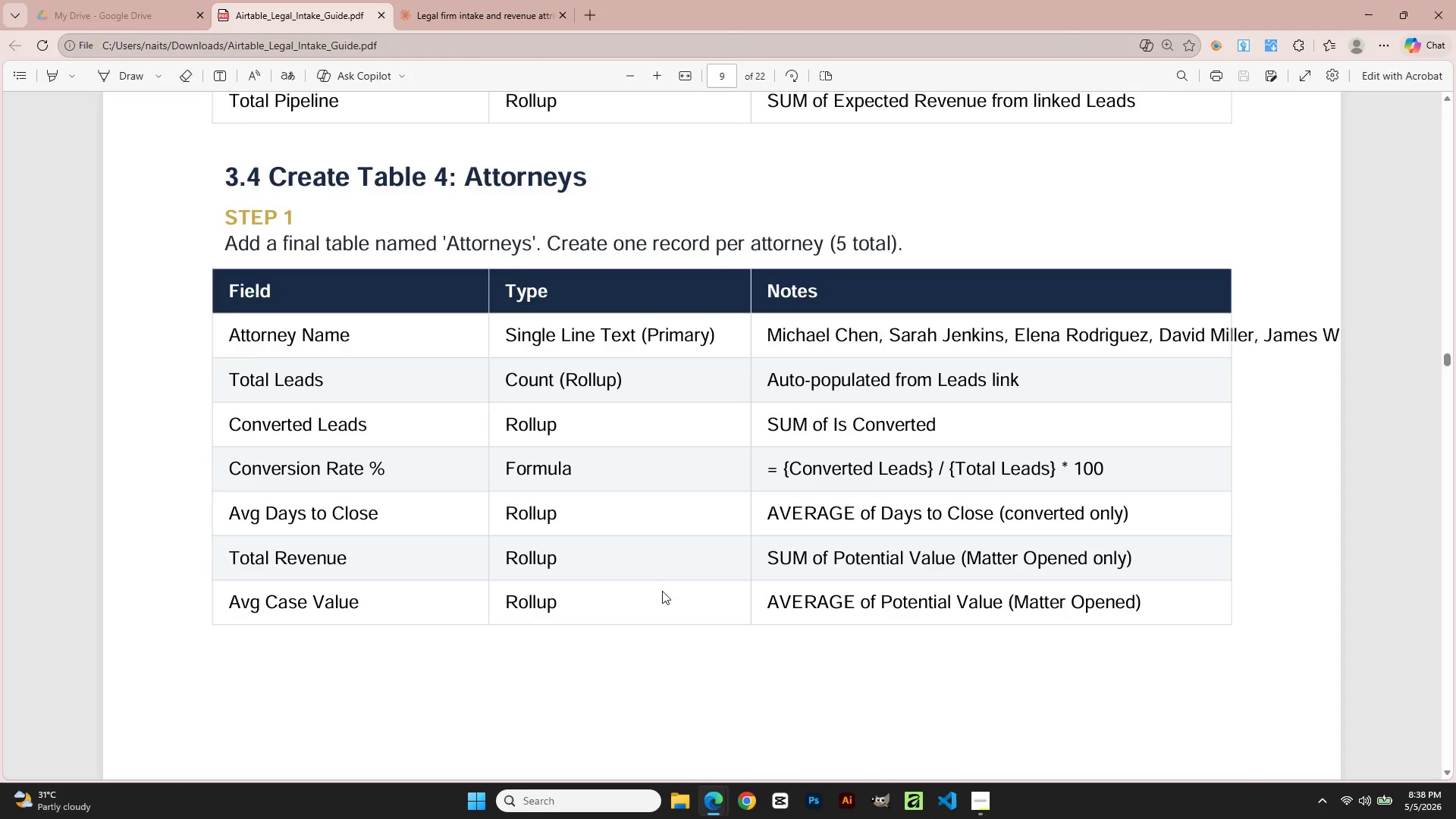 
key(Alt+Tab)
 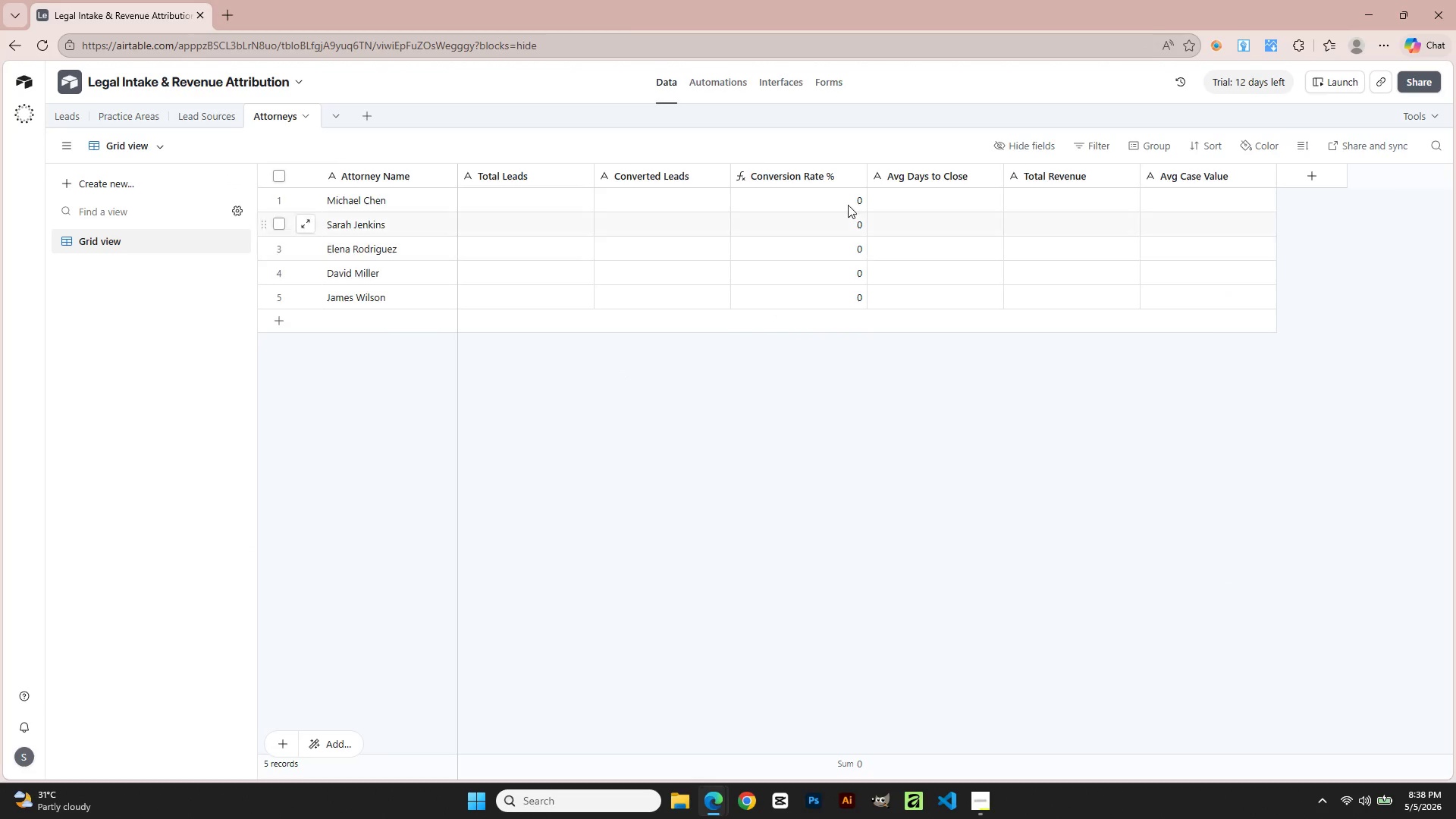 
left_click([74, 111])
 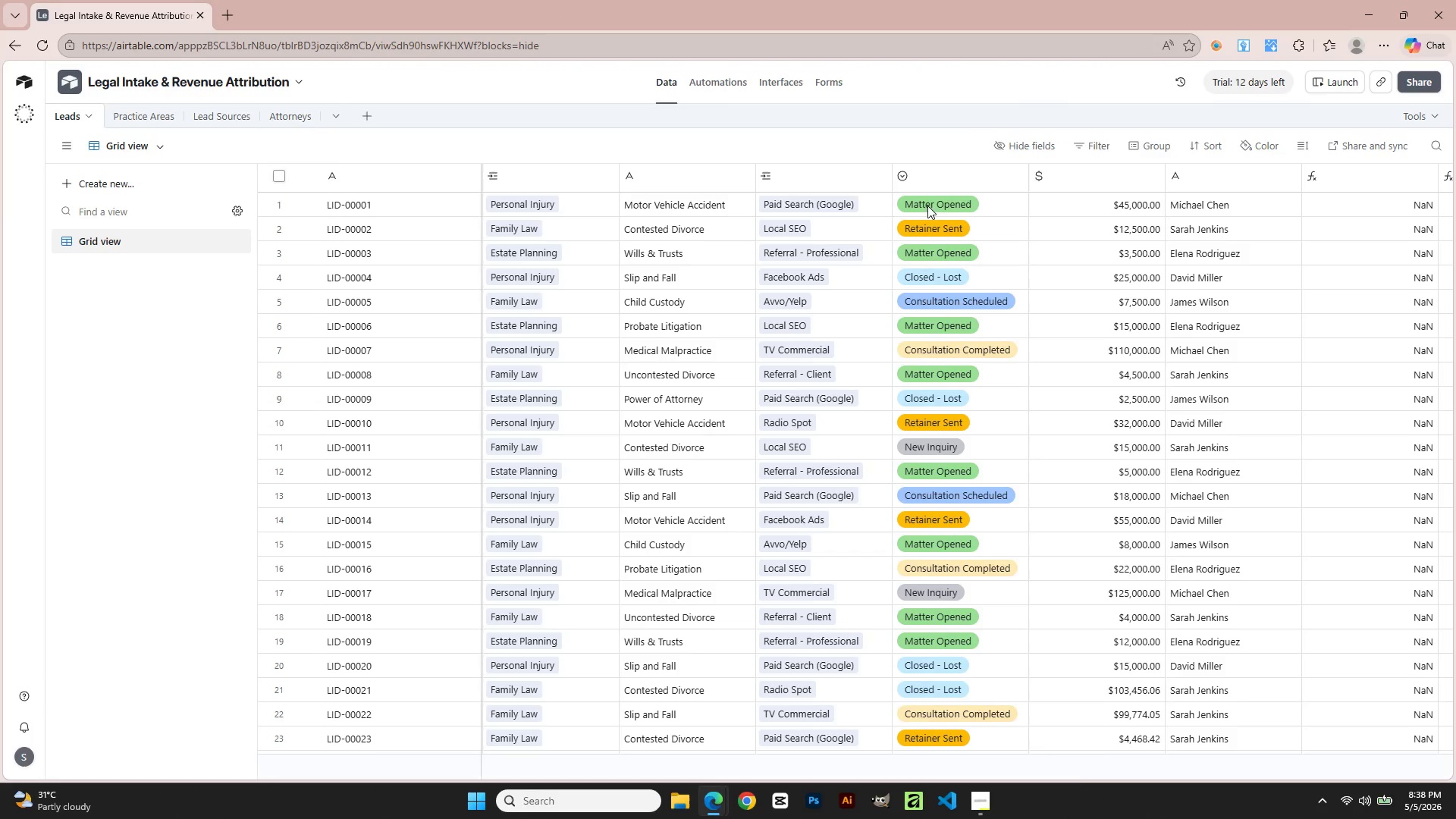 
key(Alt+AltLeft)
 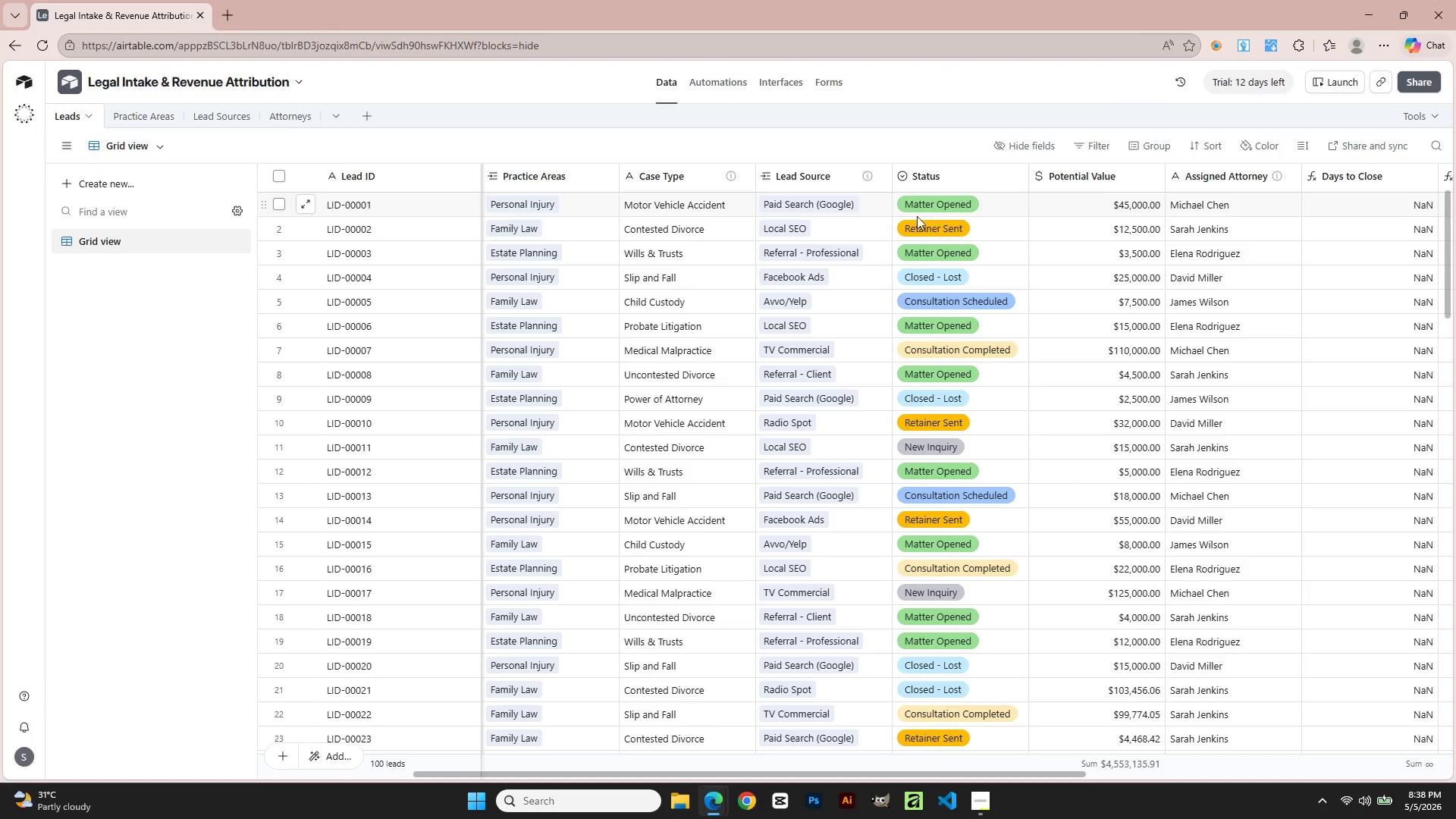 
key(Alt+Tab)
 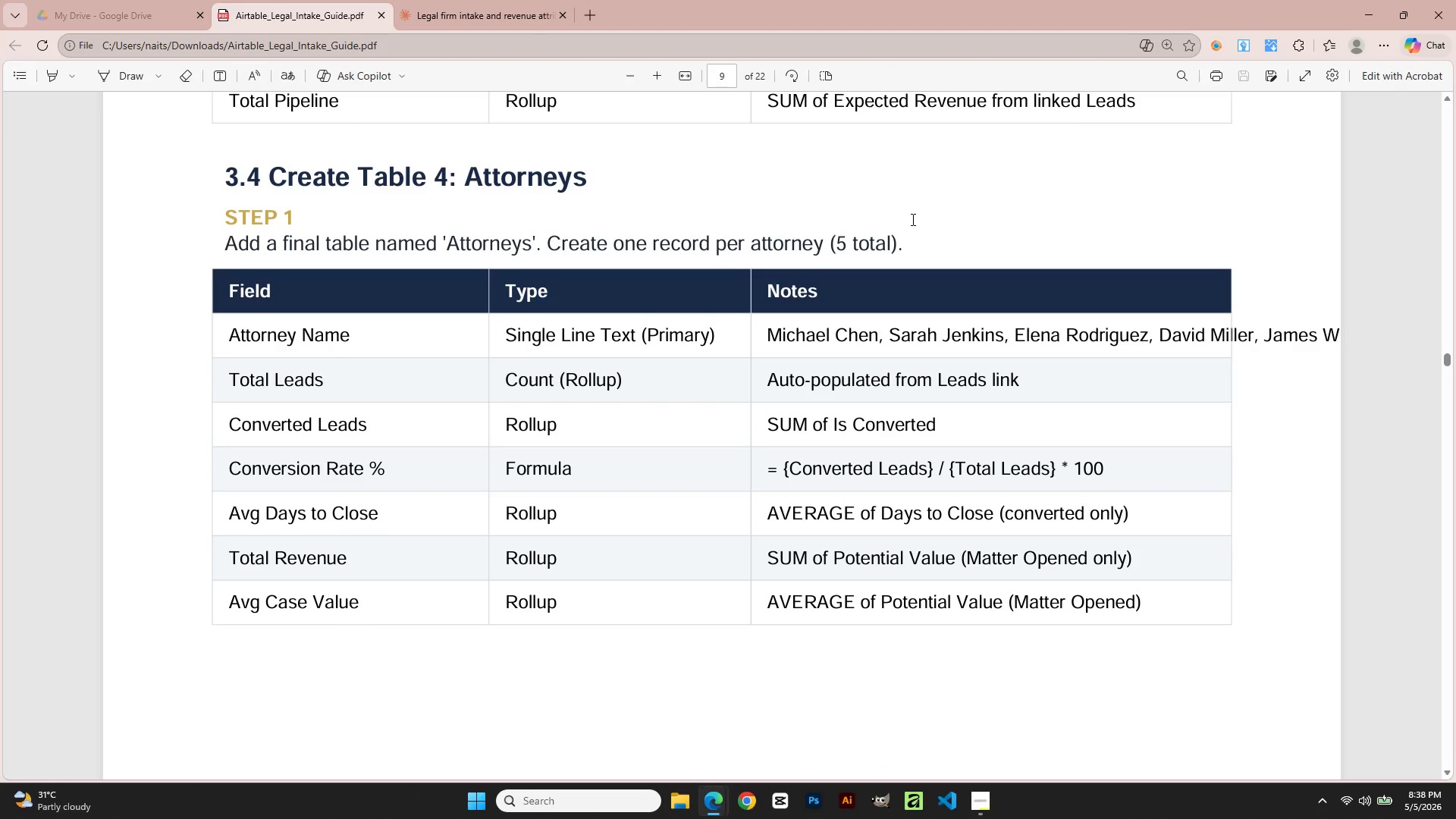 
key(Alt+AltLeft)
 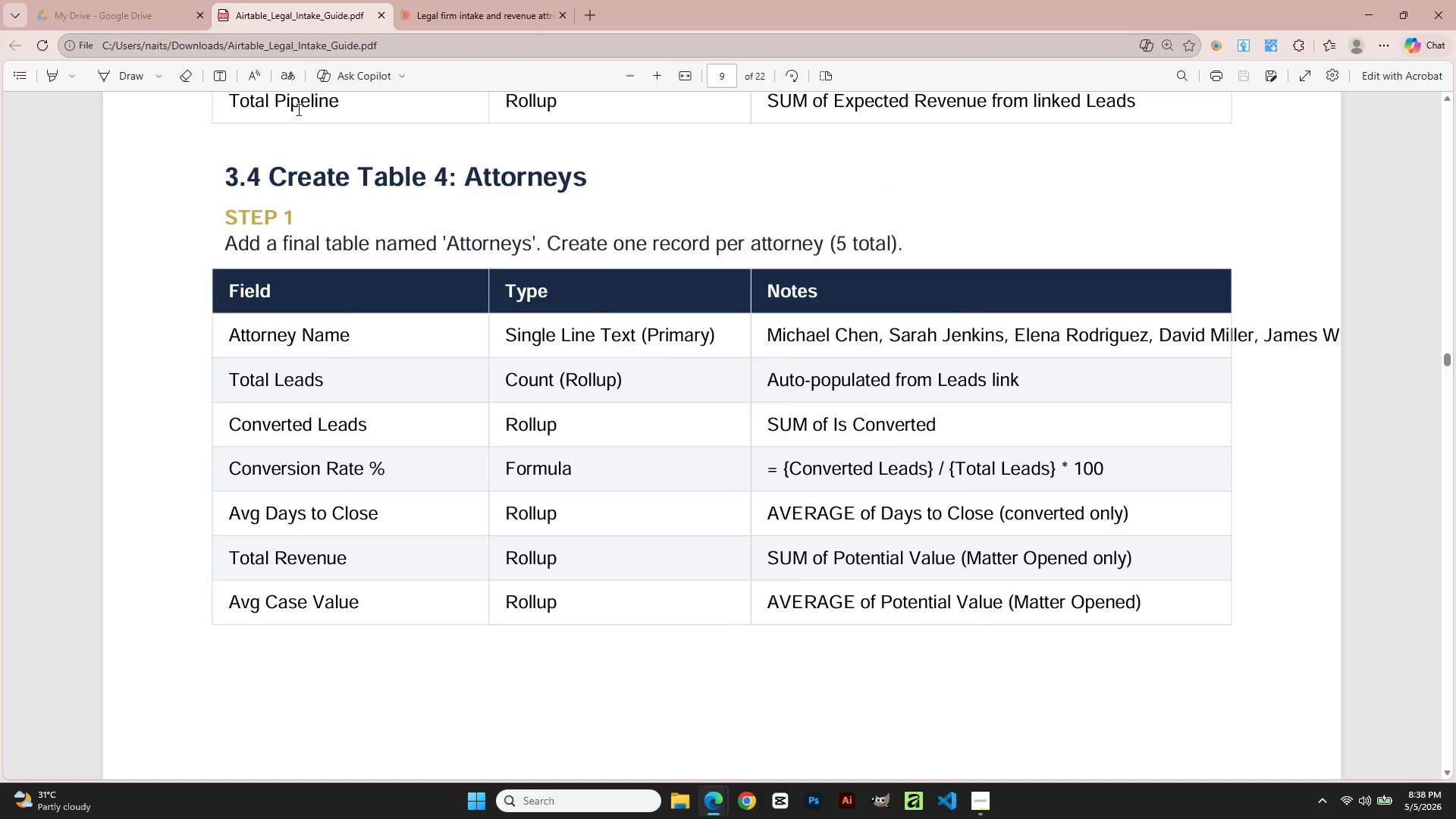 
key(Alt+Tab)
 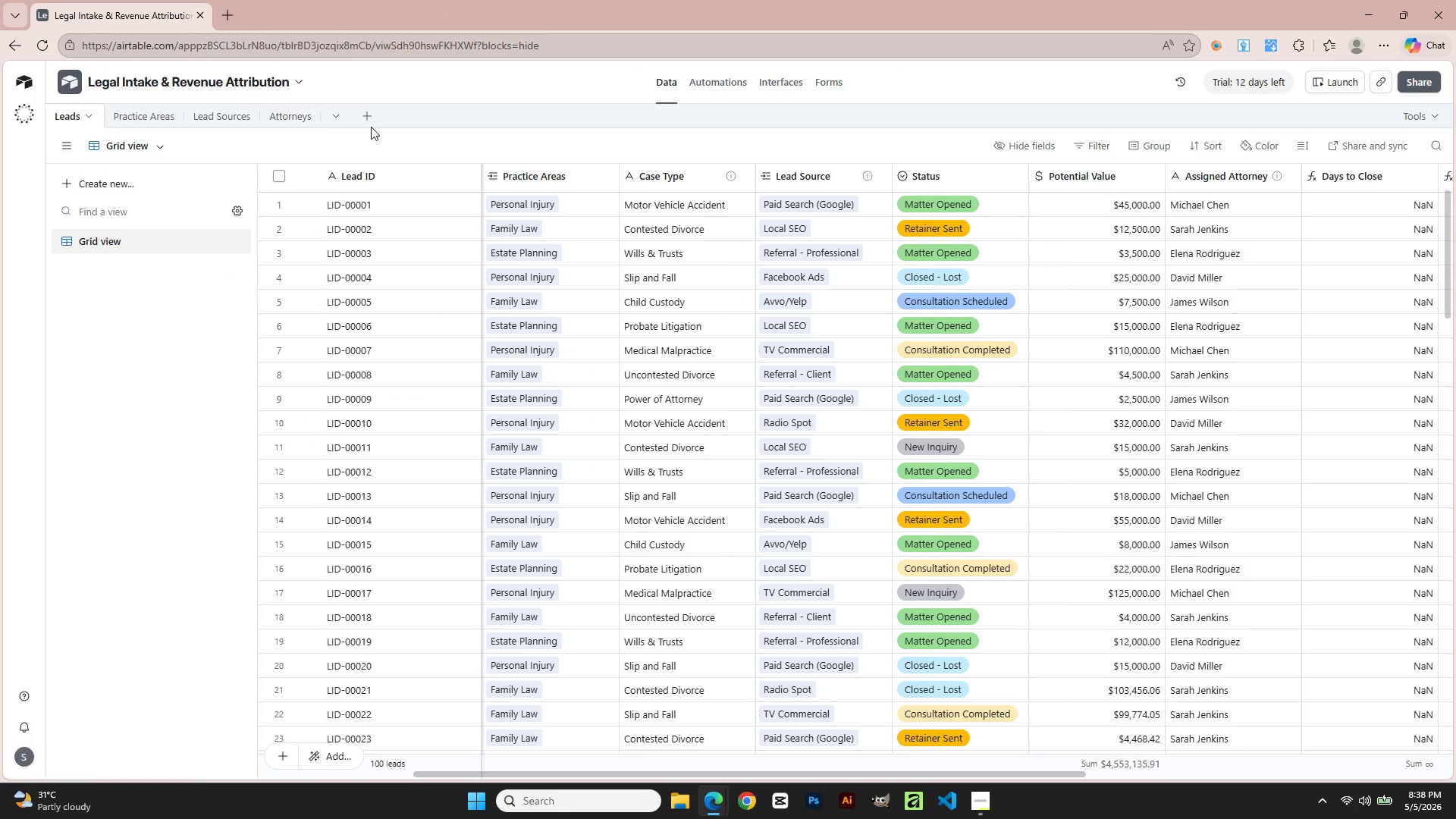 
left_click([273, 120])
 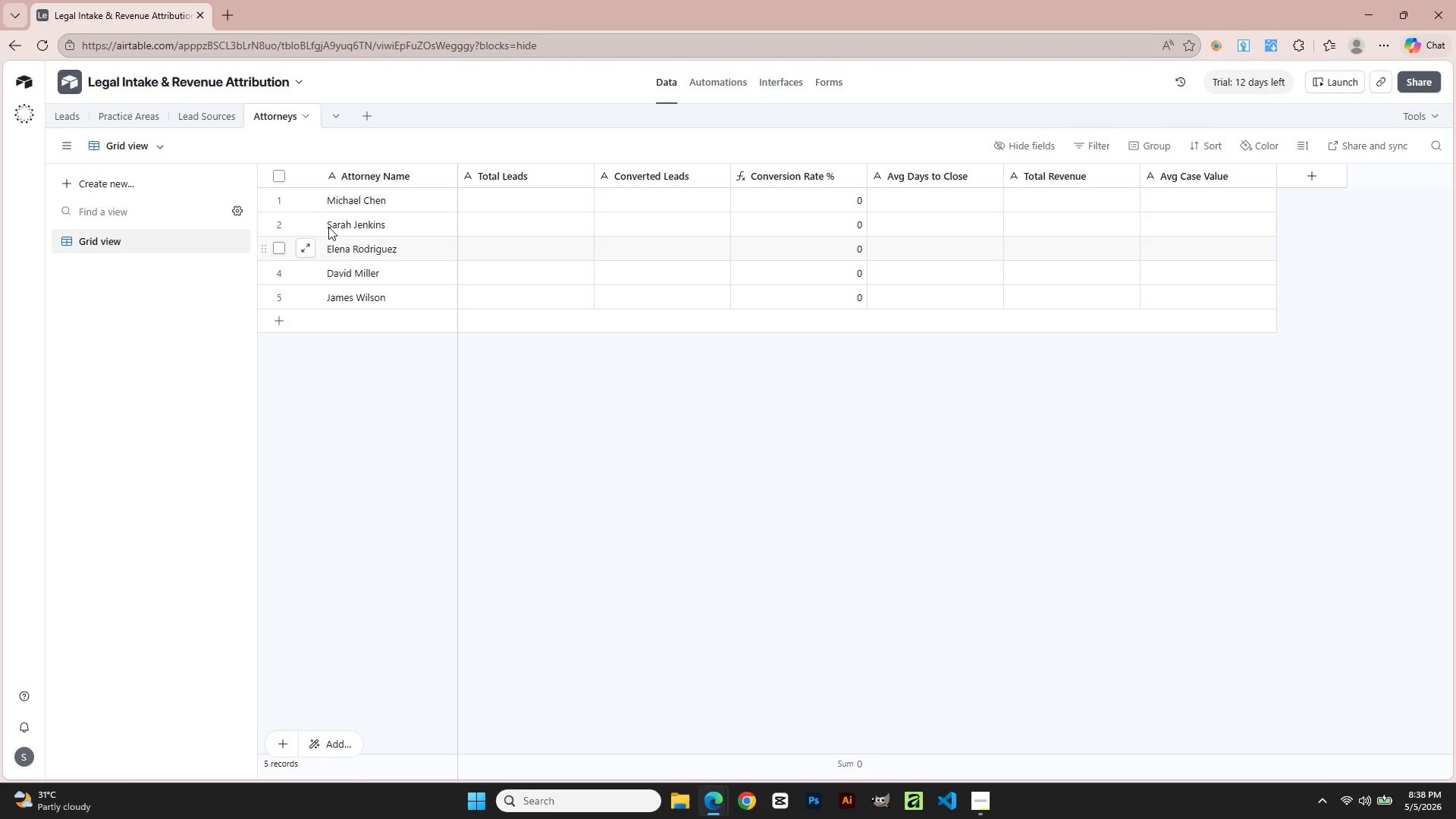 
left_click([75, 119])
 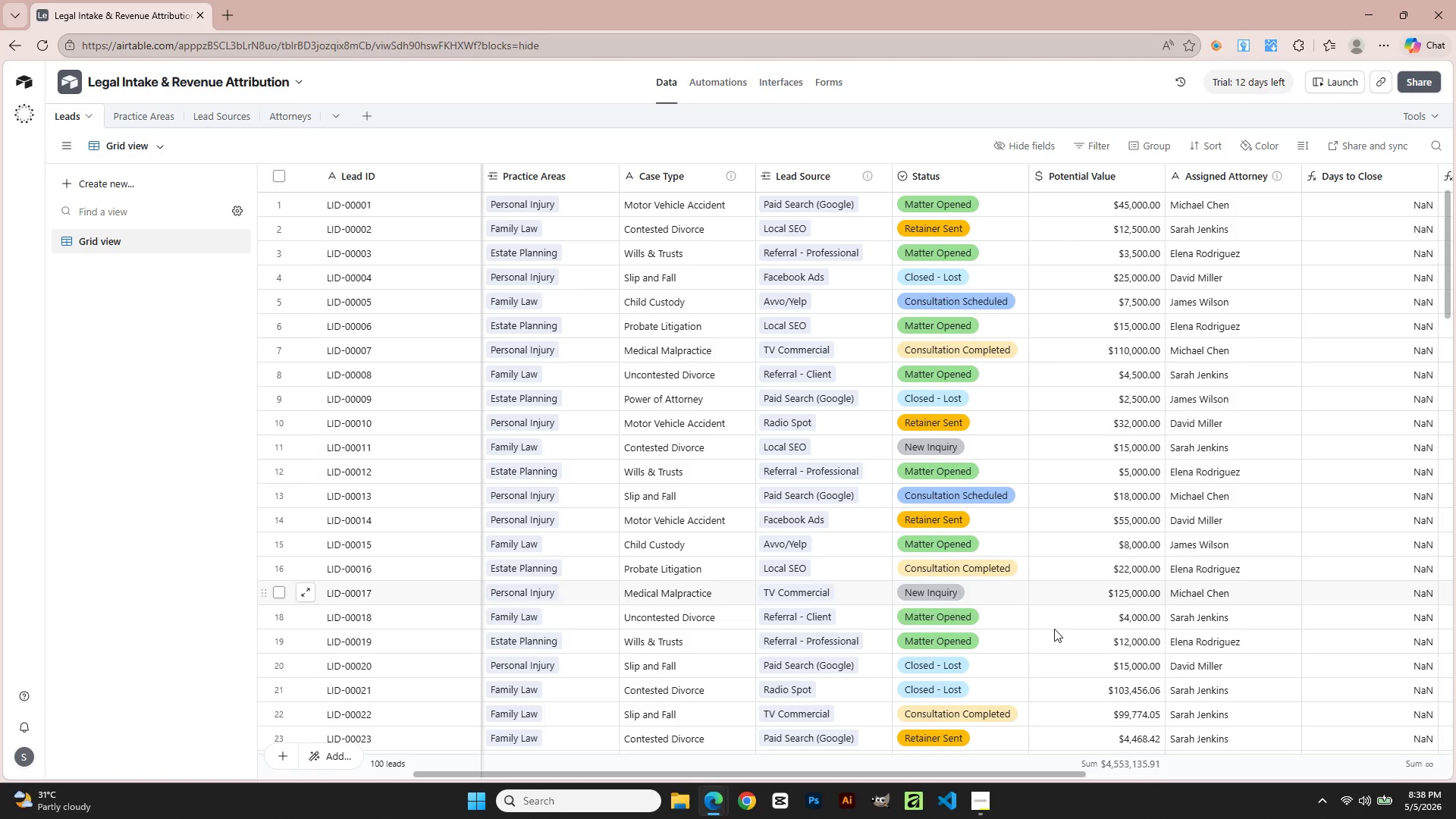 
right_click([1230, 171])
 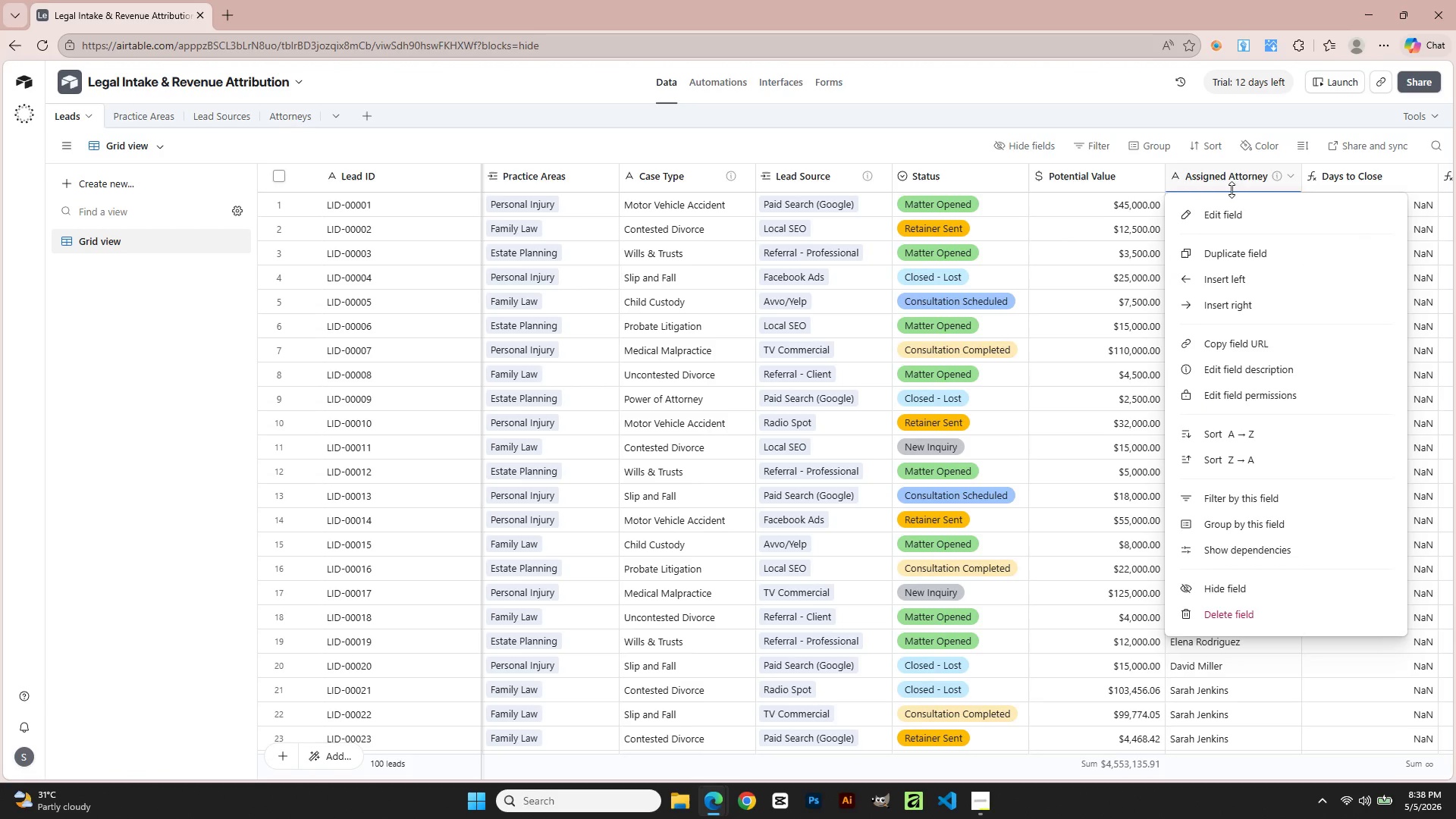 
left_click([1234, 215])
 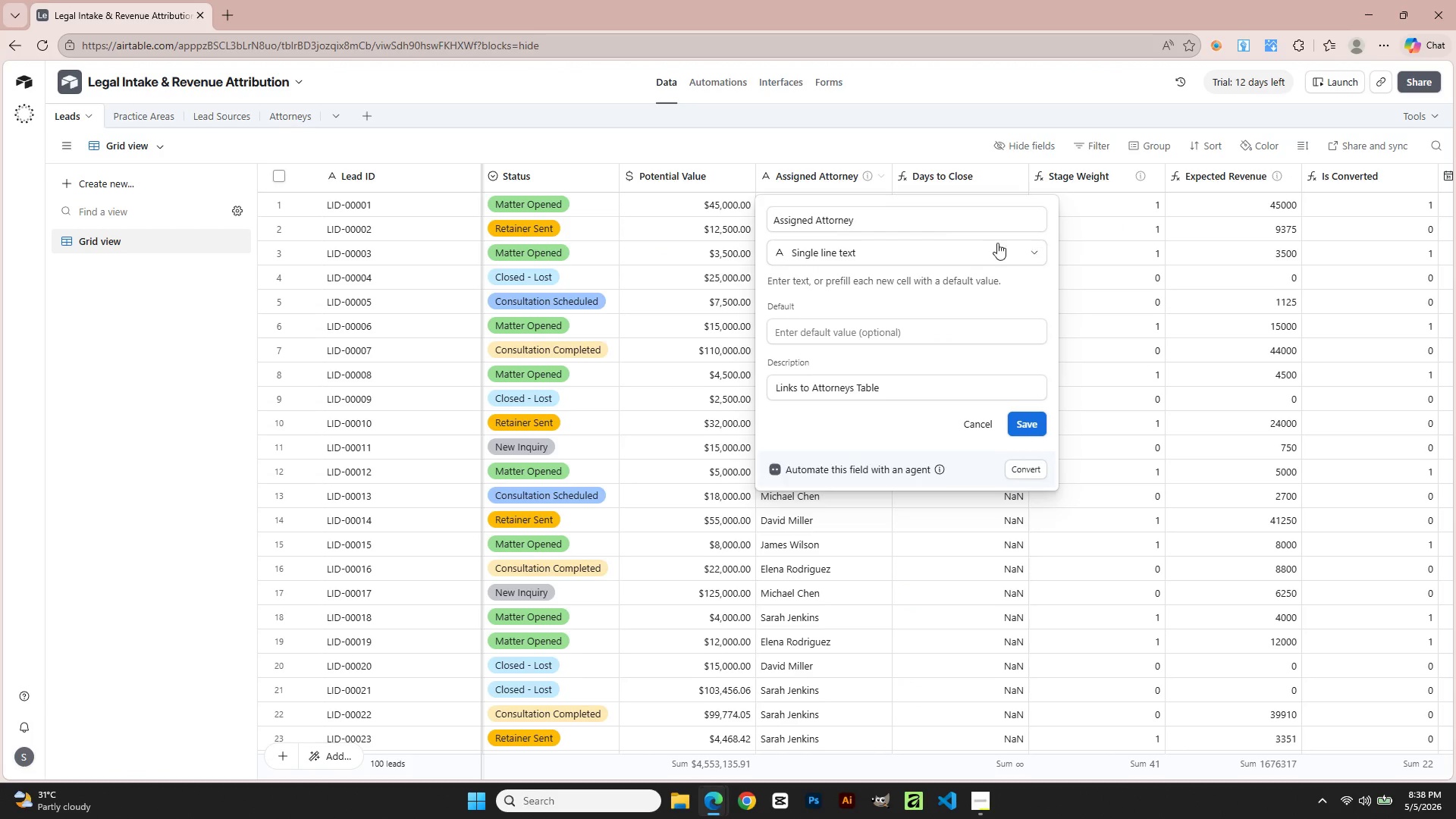 
left_click([920, 246])
 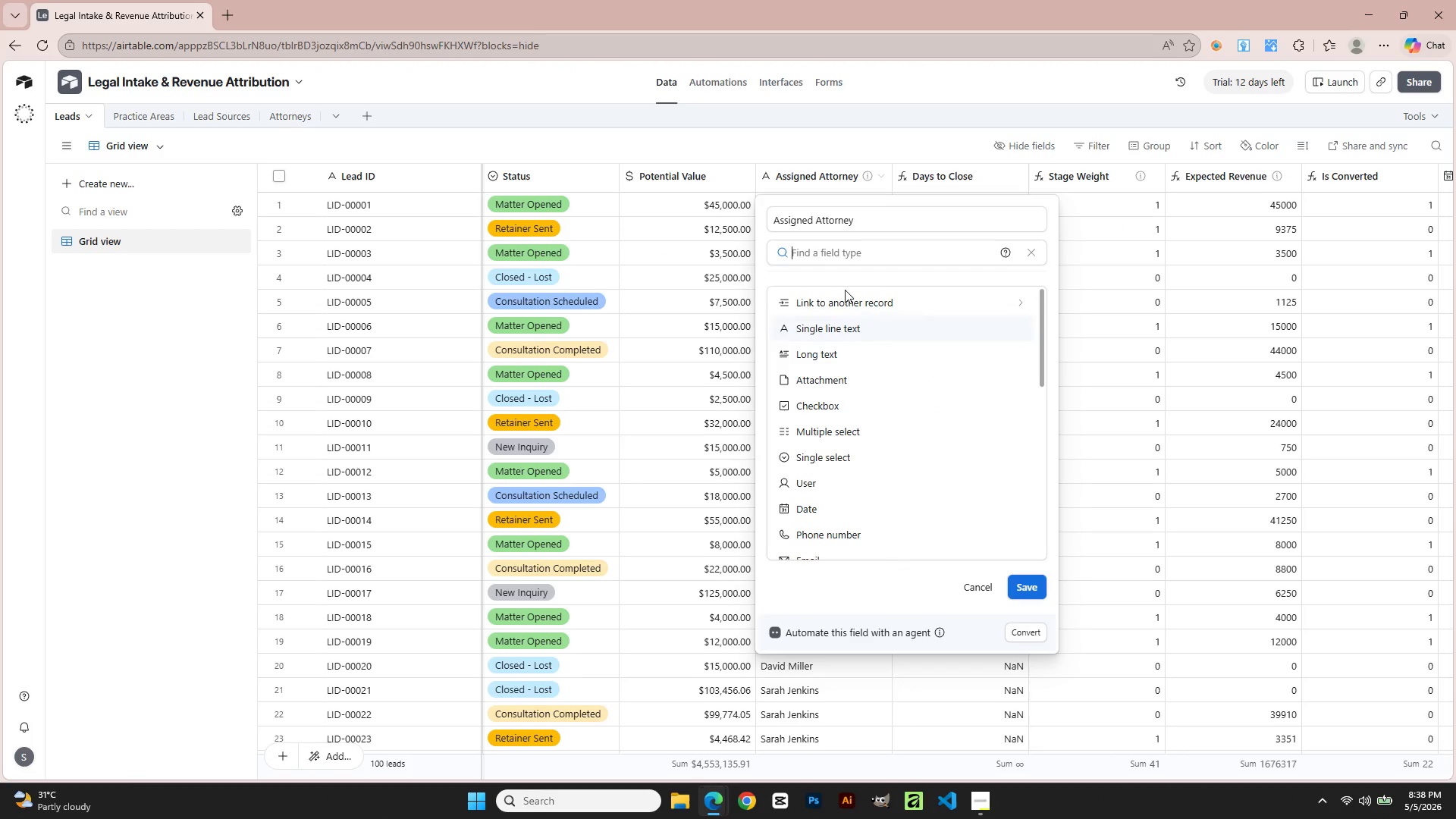 
left_click([841, 303])
 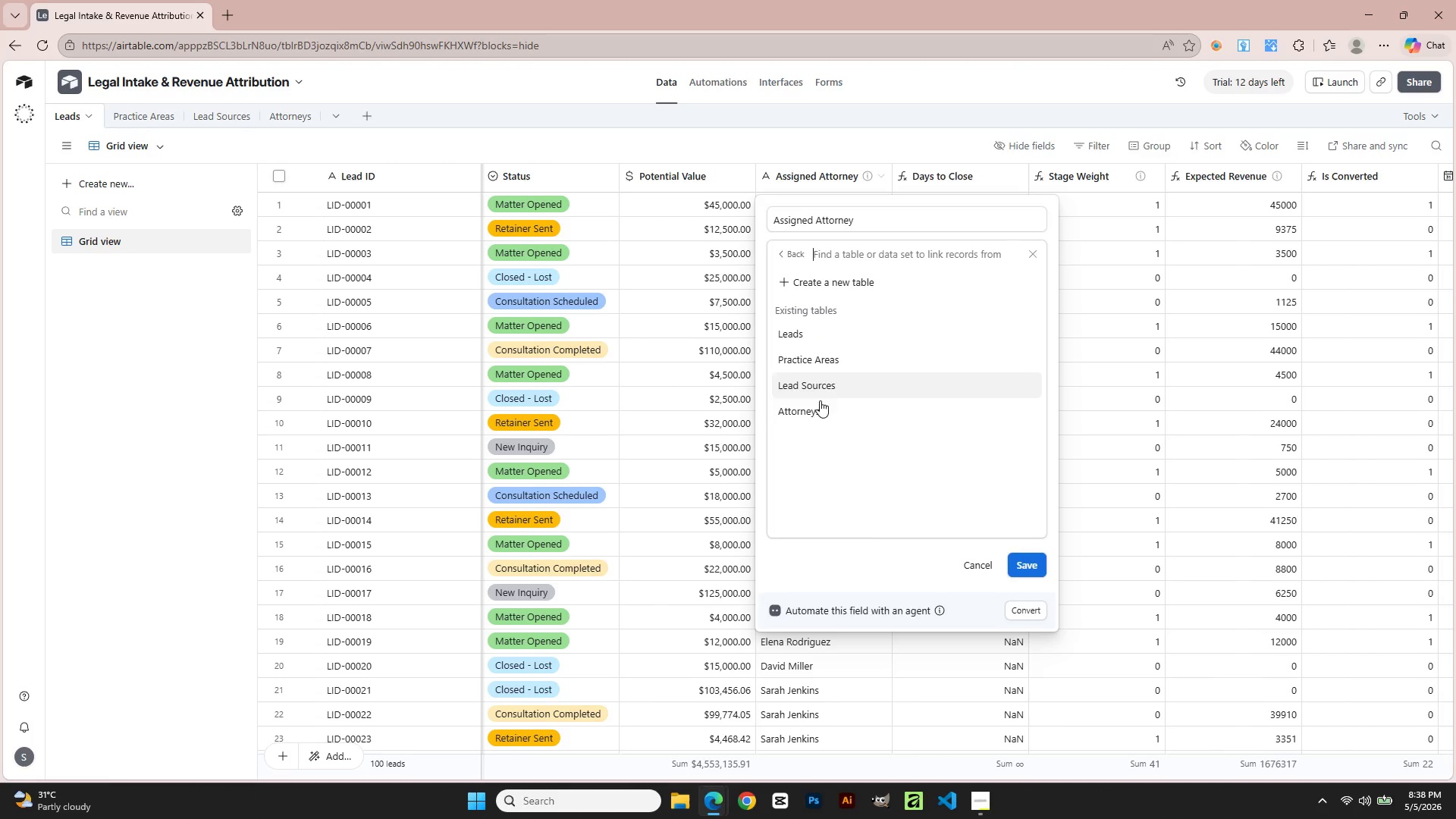 
left_click([819, 411])
 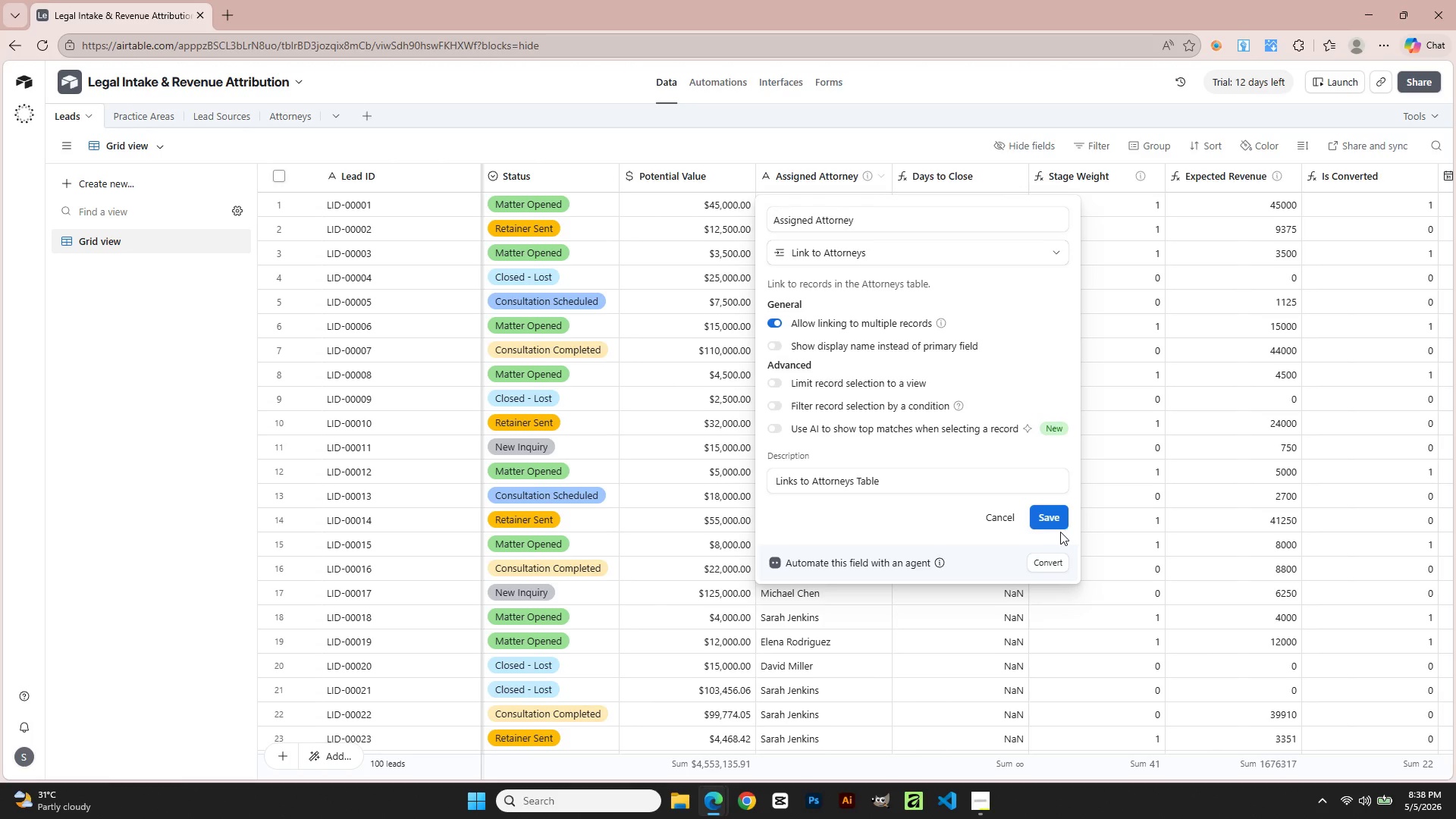 
left_click([1056, 517])
 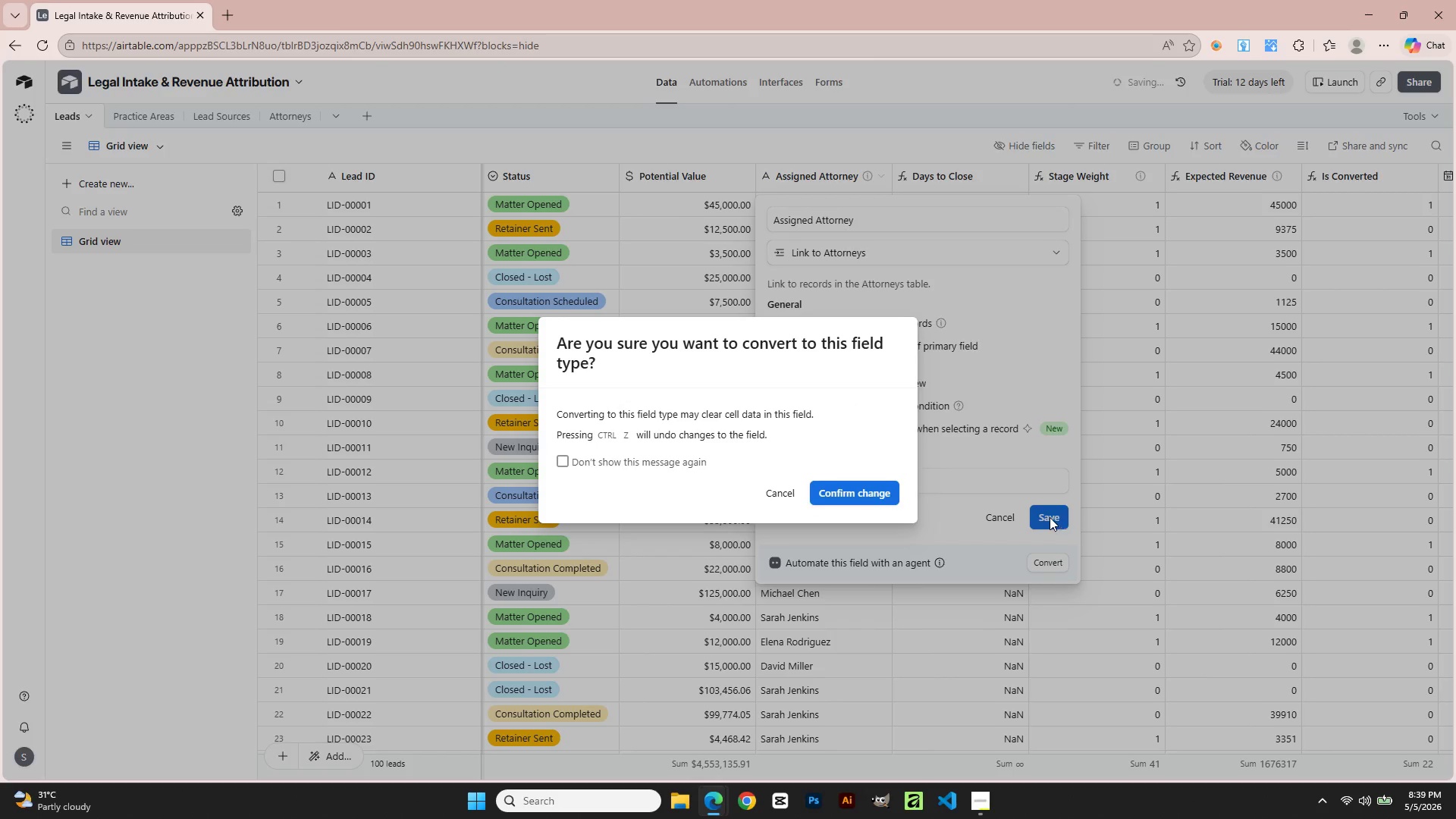 
mouse_move([867, 491])
 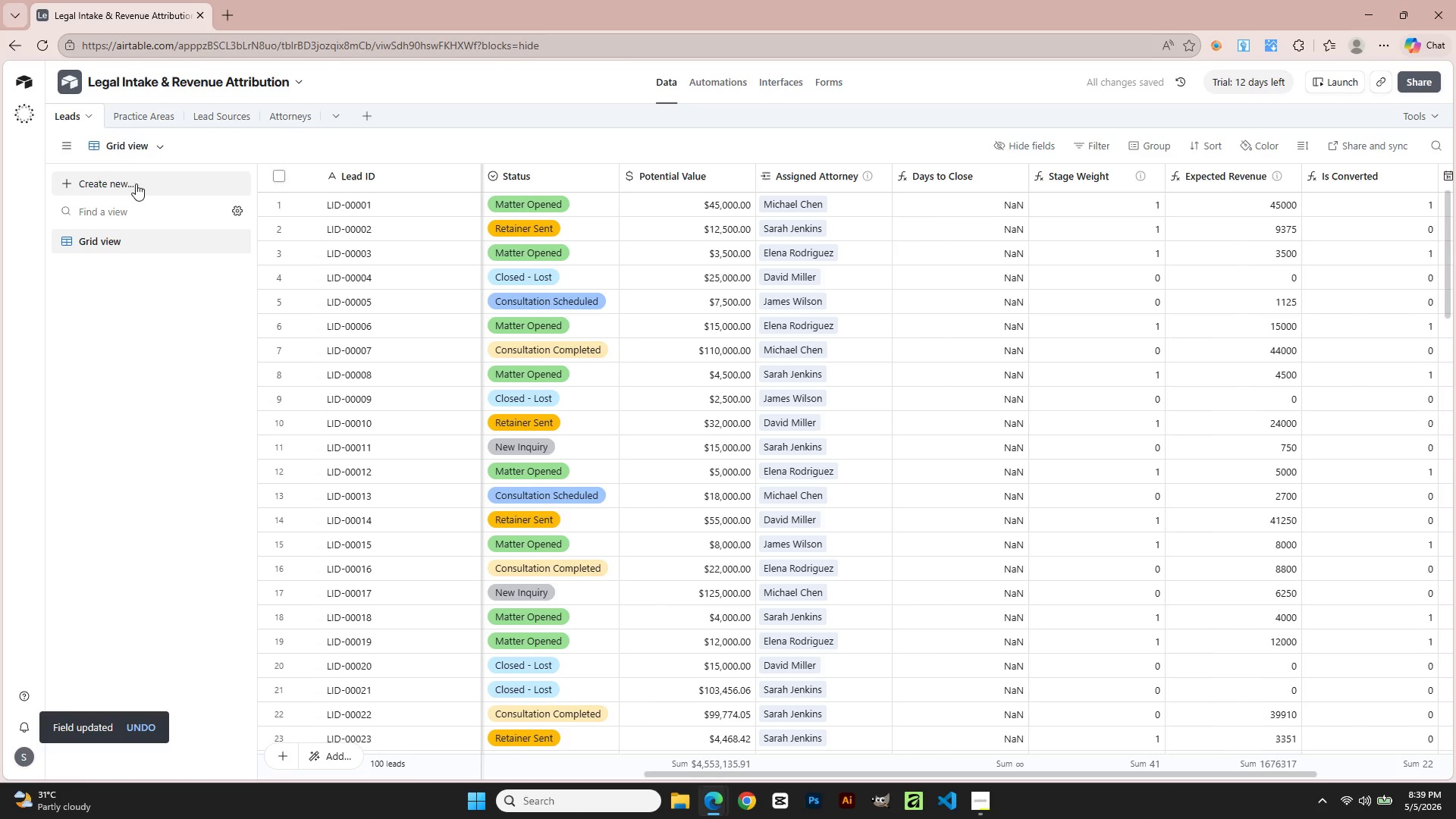 
left_click([279, 117])
 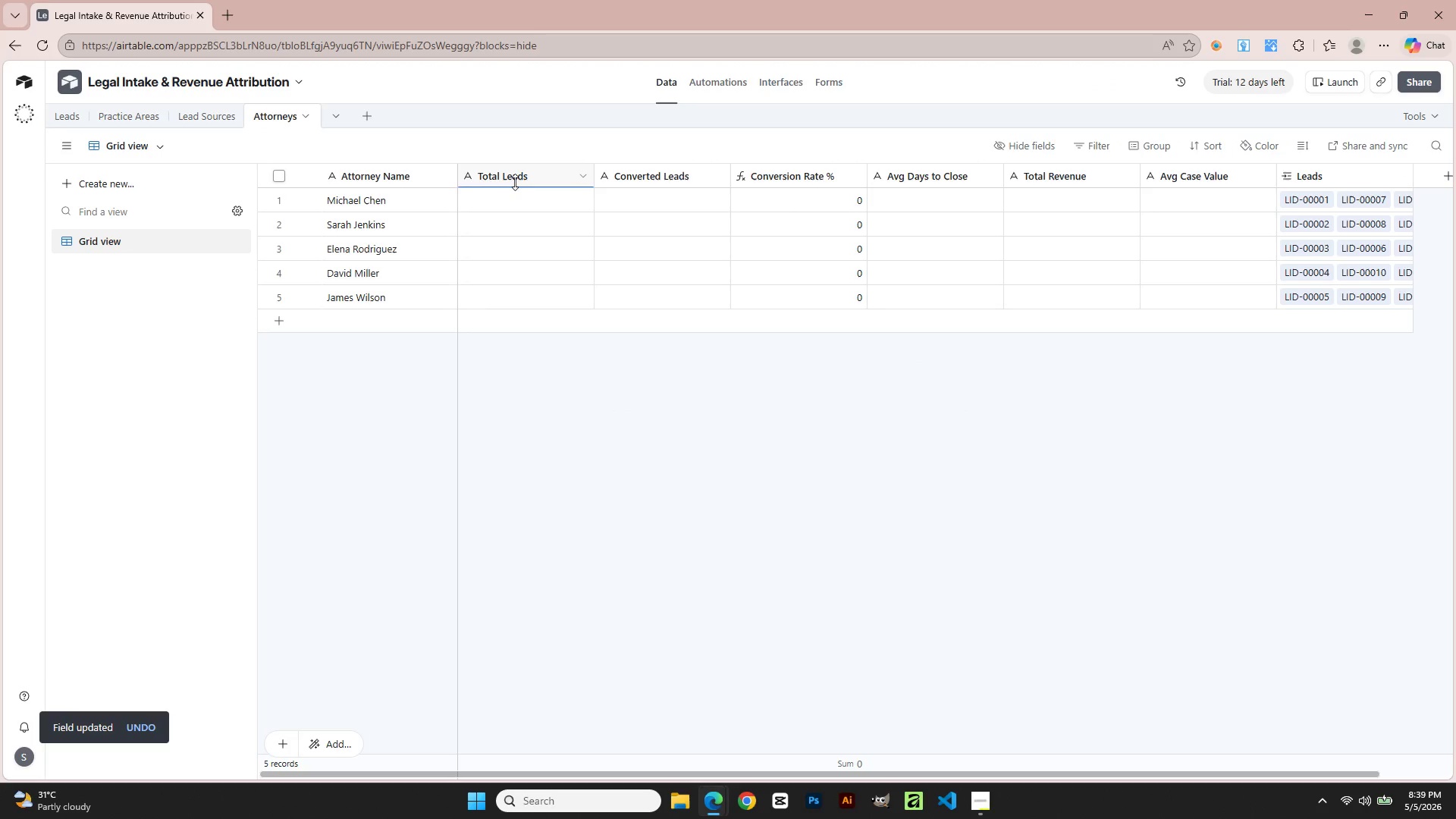 
key(Alt+AltLeft)
 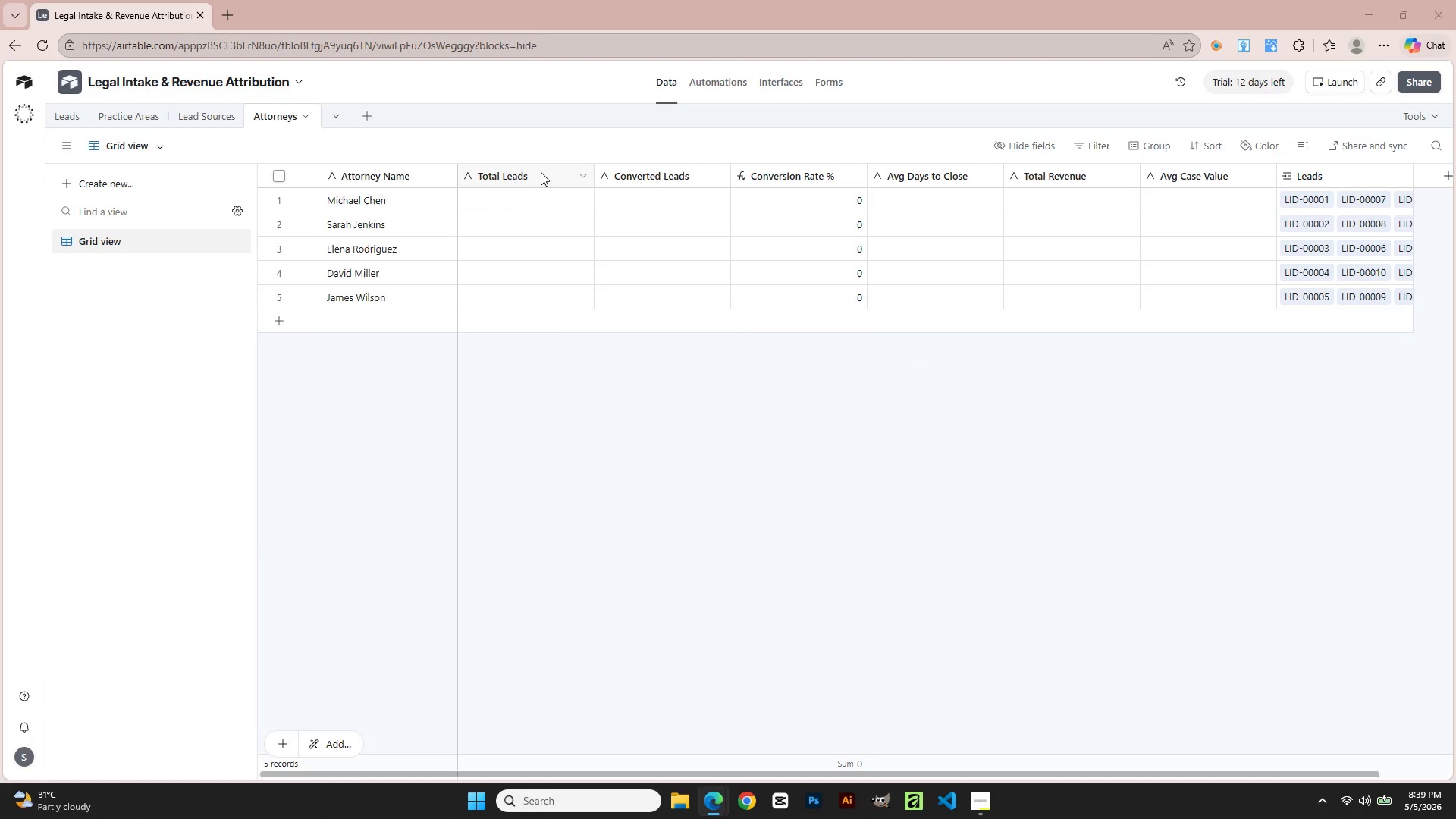 
key(Alt+Tab)
 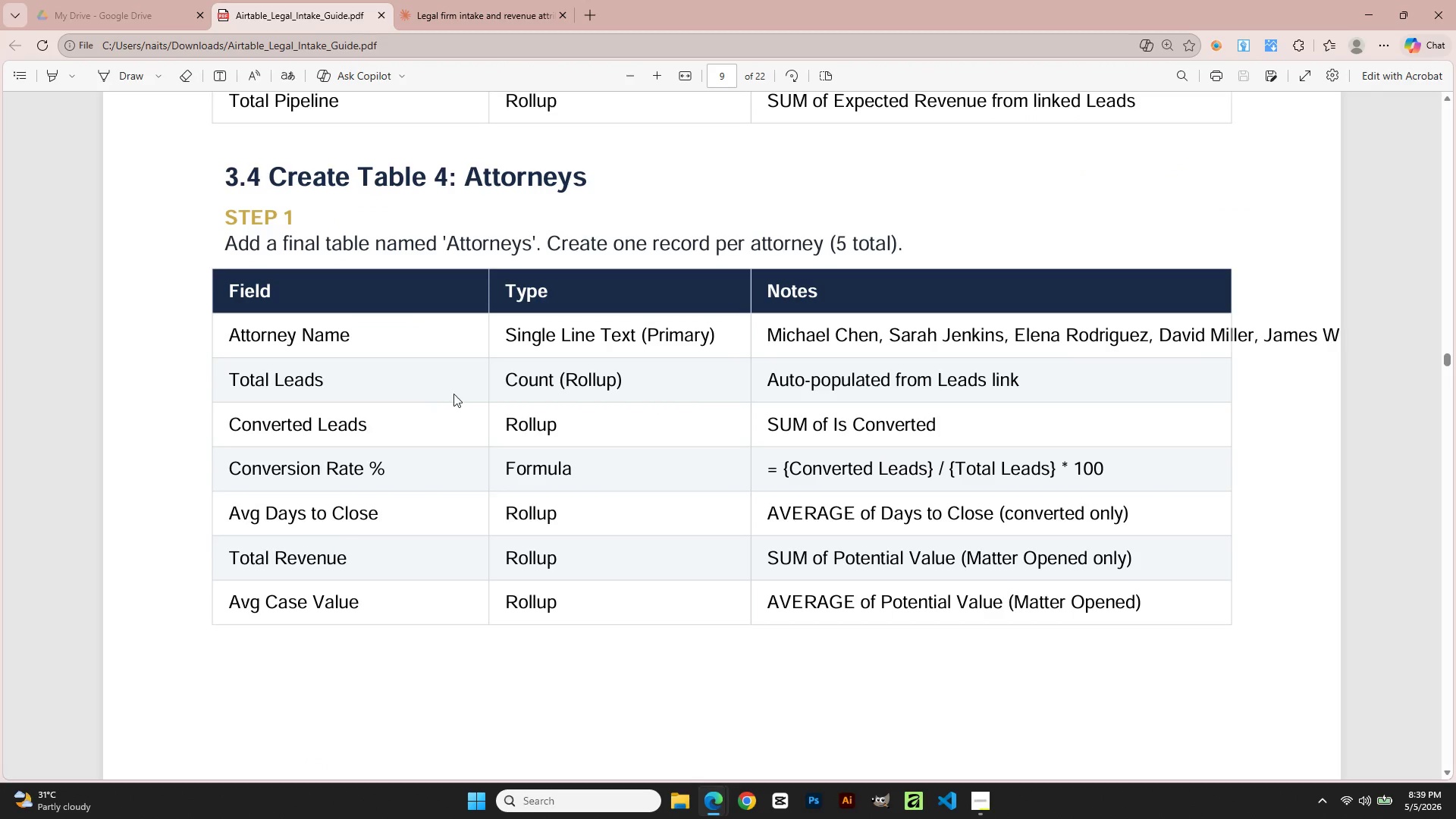 
key(Alt+Tab)
 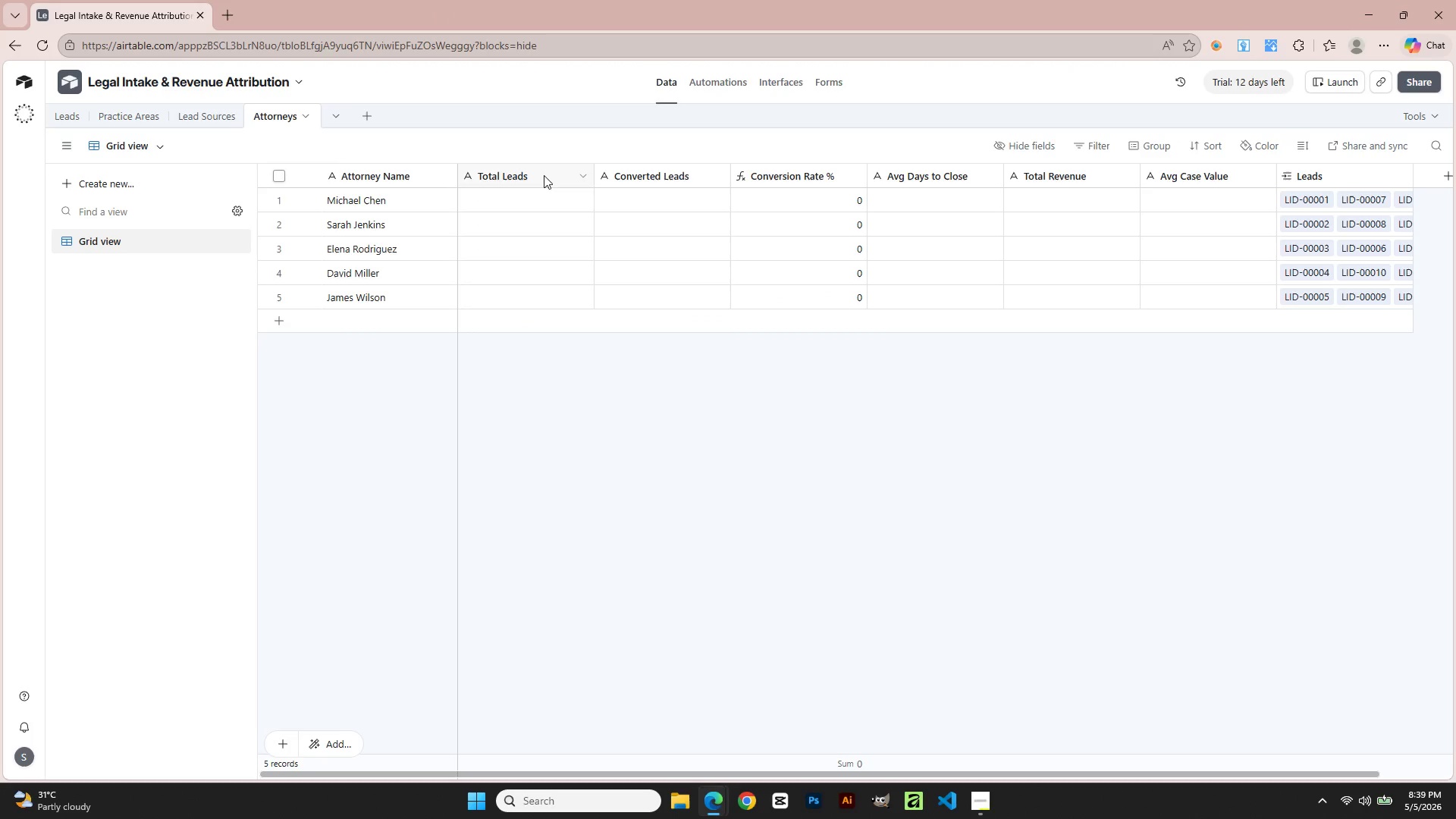 
double_click([544, 171])
 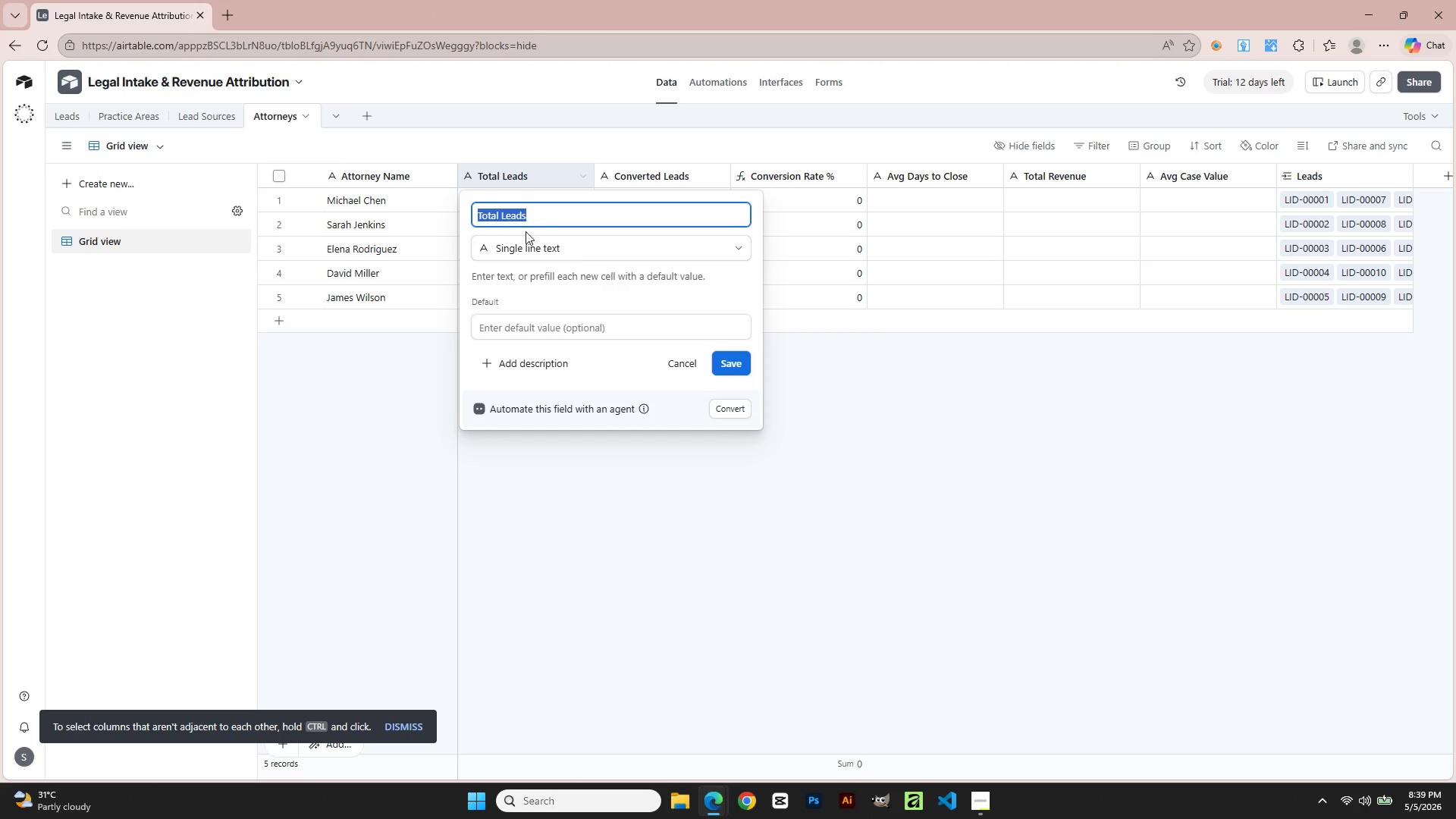 
left_click([526, 246])
 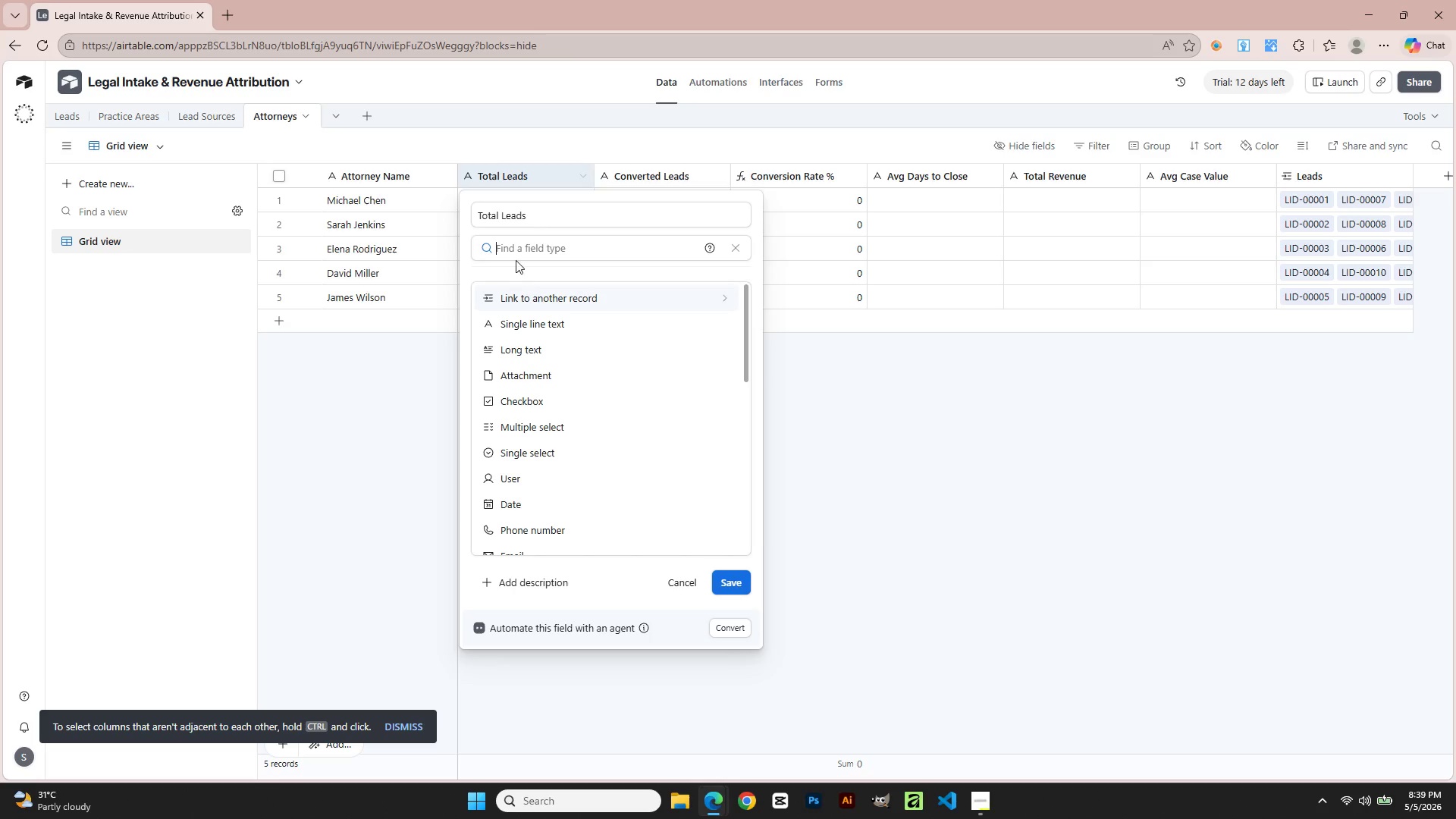 
key(C)
 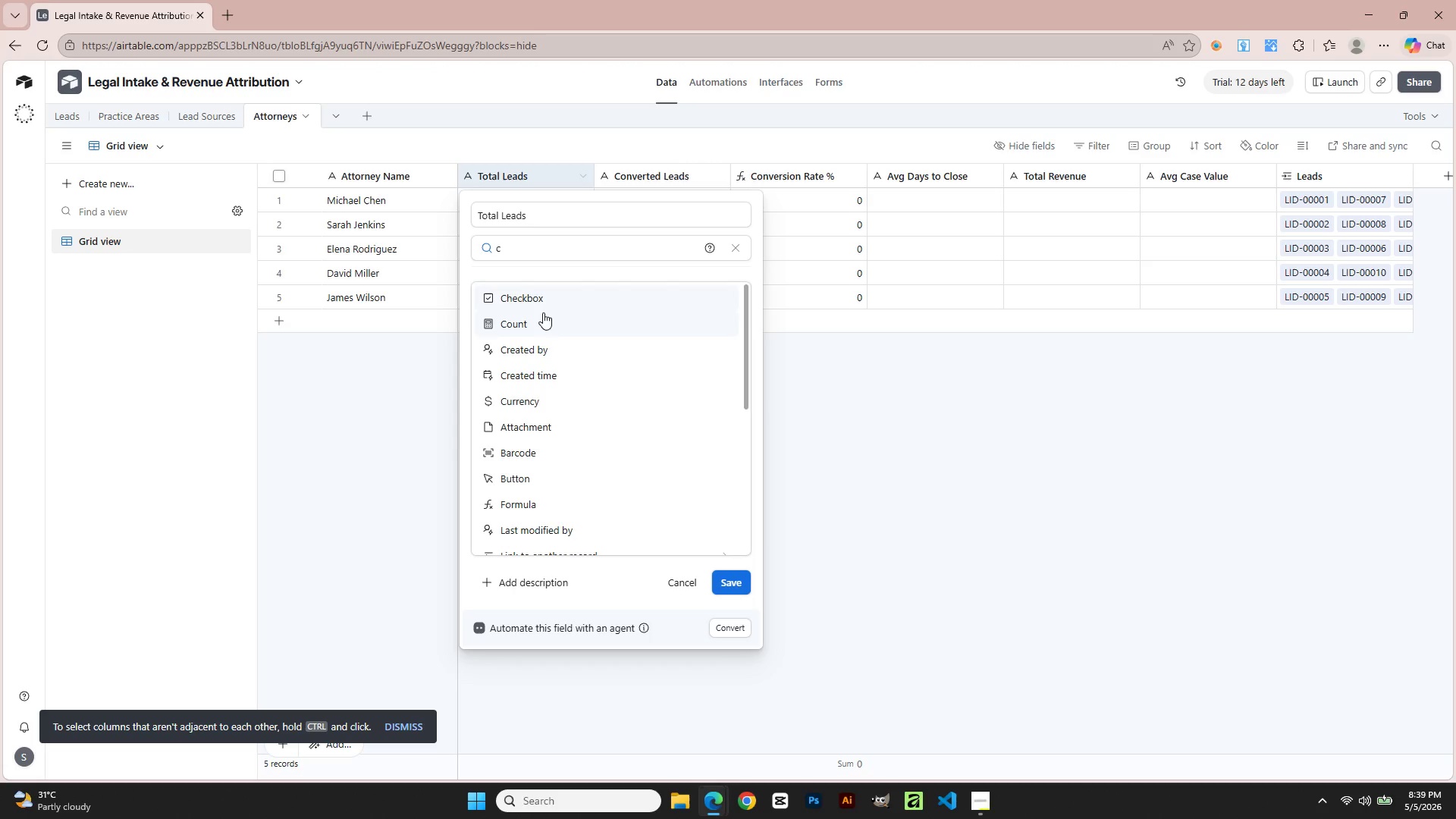 
double_click([543, 315])
 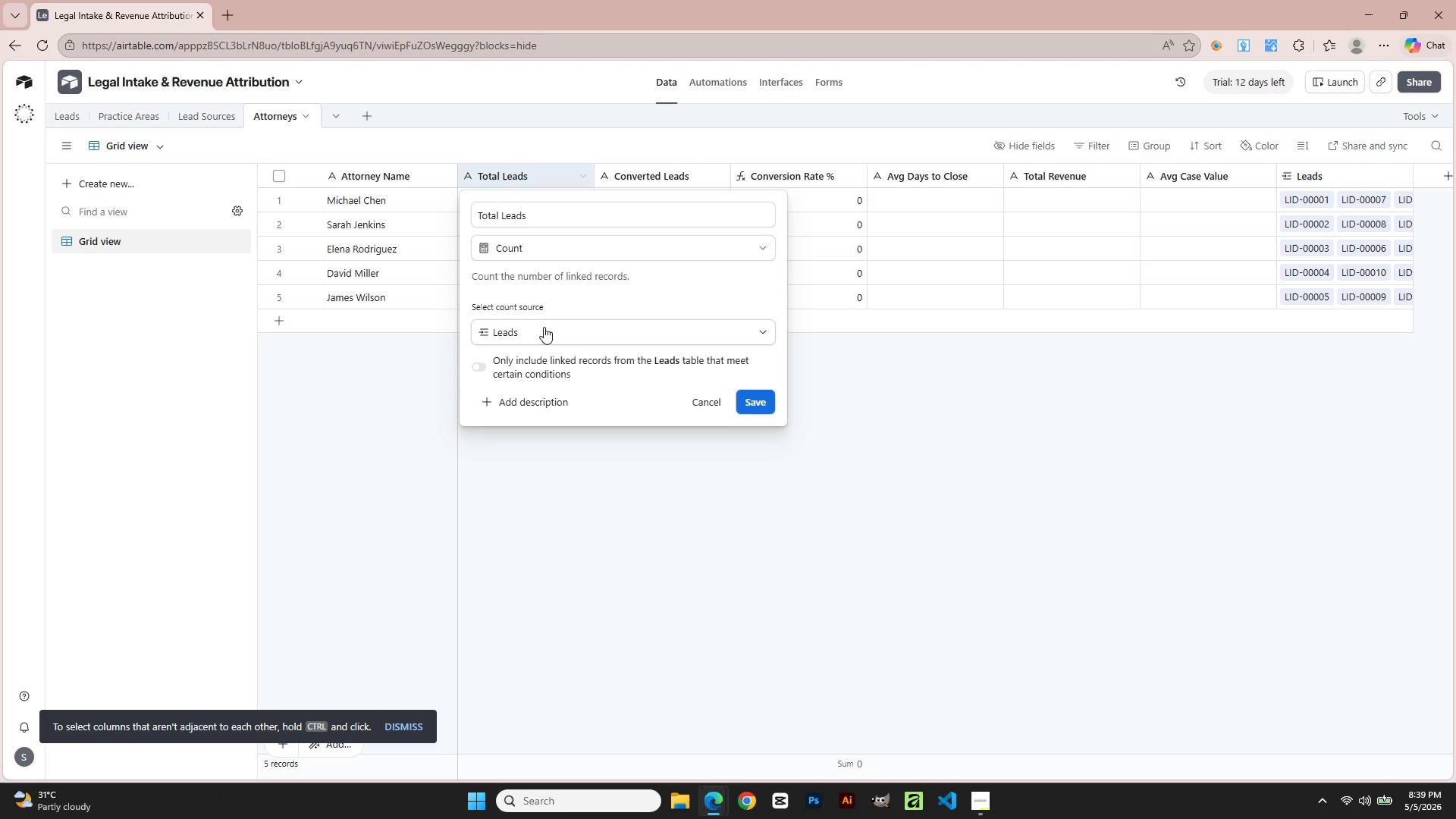 
left_click([544, 327])
 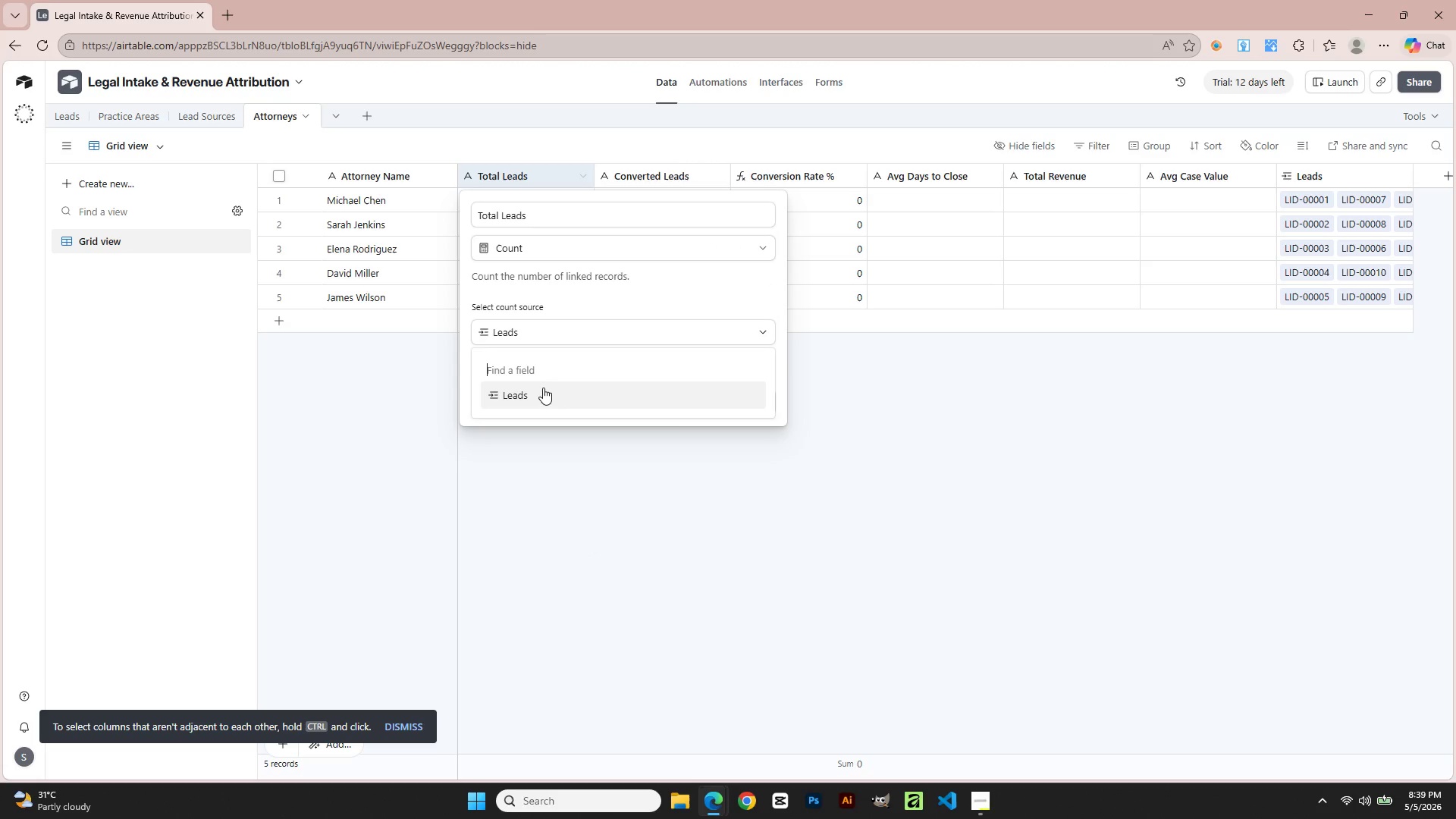 
left_click([542, 397])
 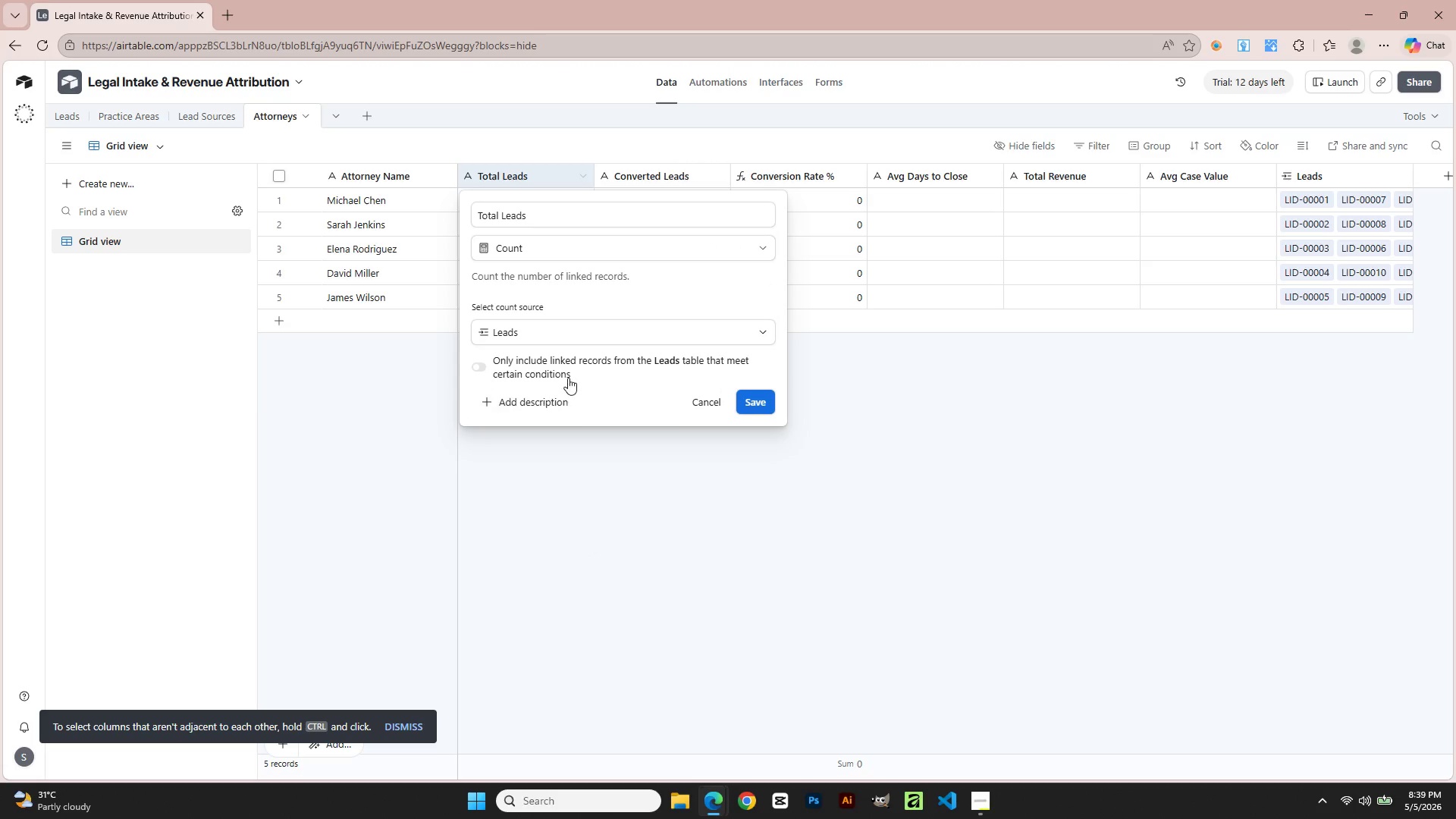 
key(Alt+Tab)
 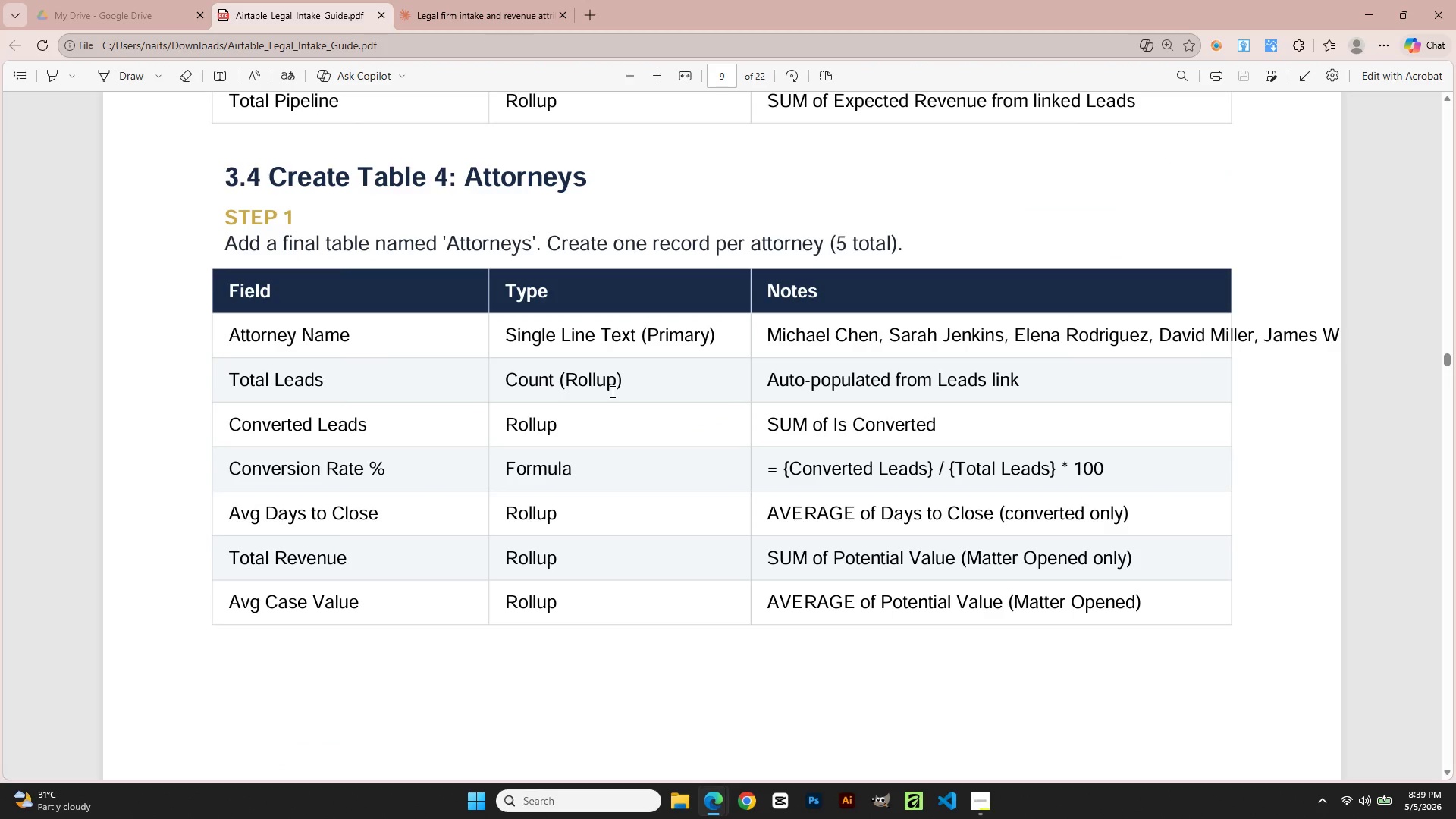 
key(Alt+AltLeft)
 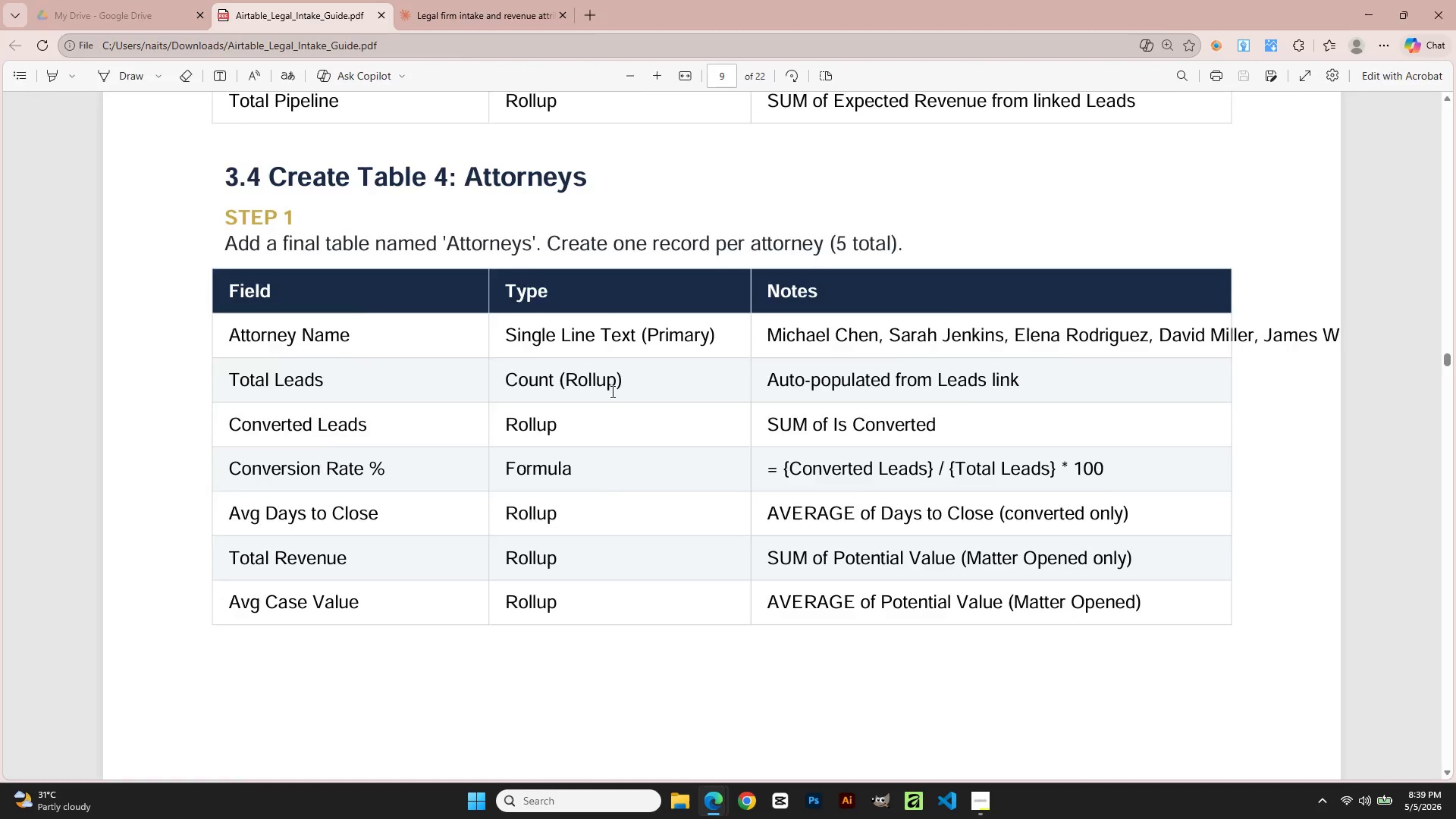 
key(Alt+Tab)
 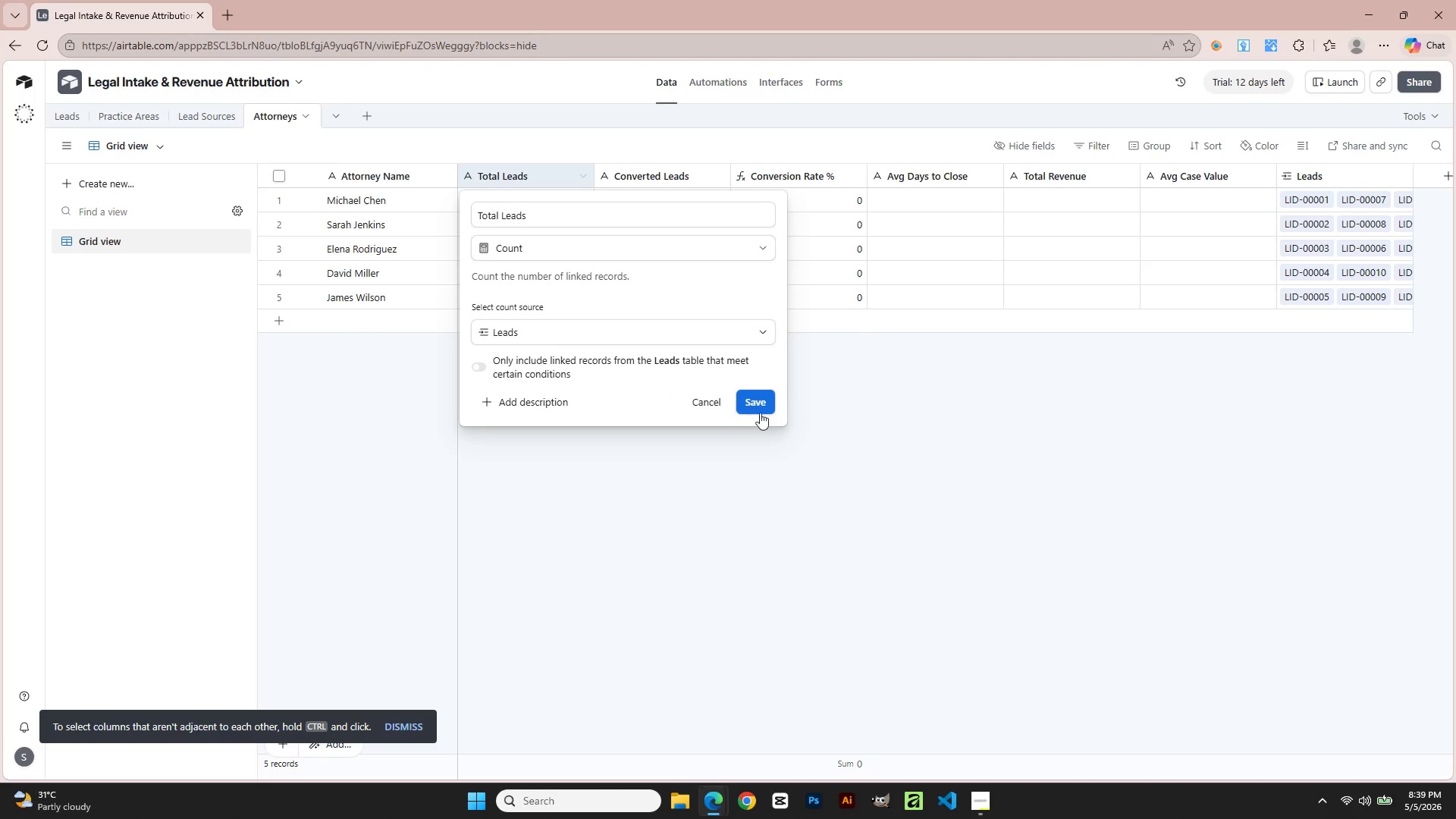 
left_click([759, 409])
 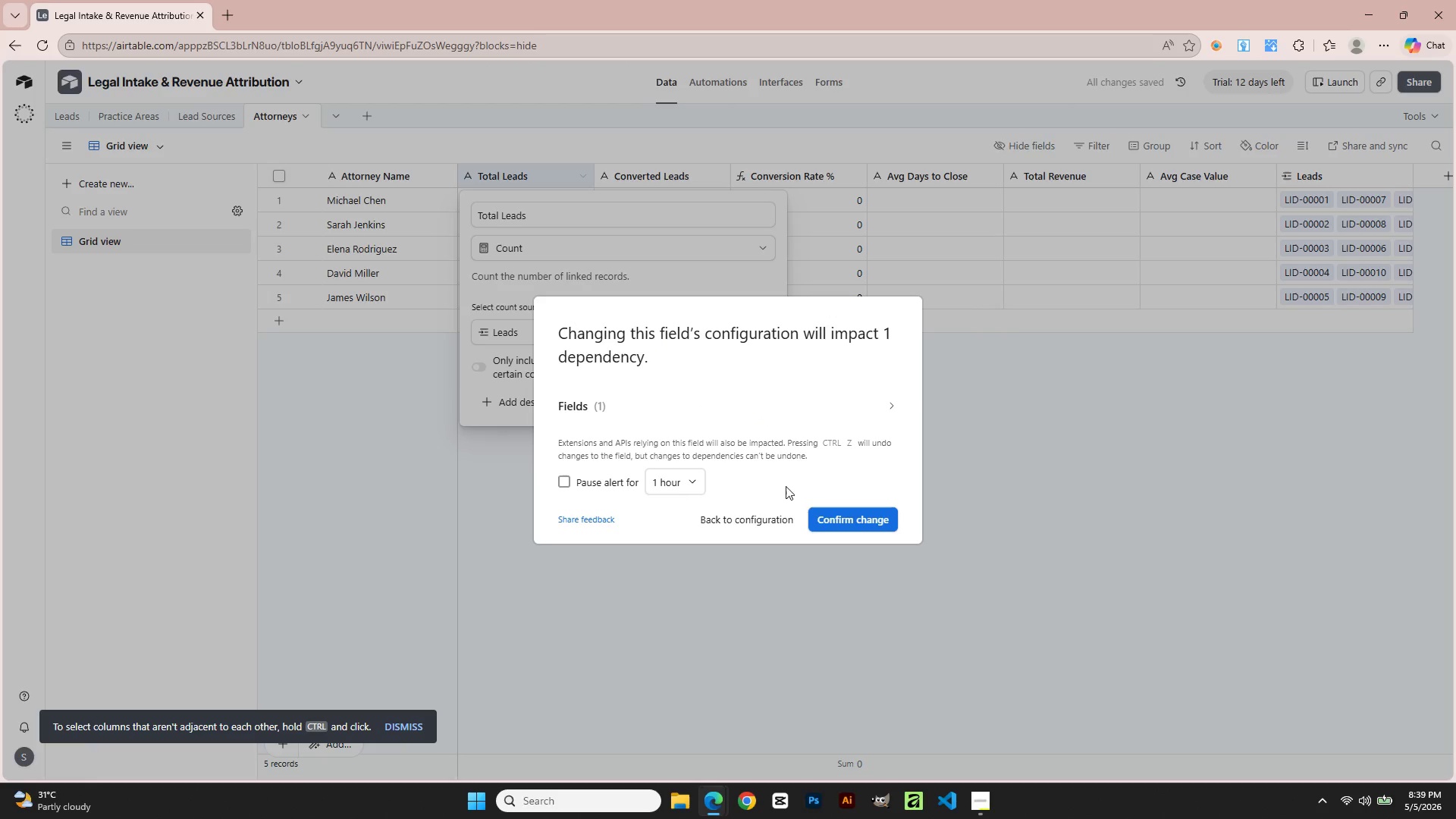 
left_click([825, 513])
 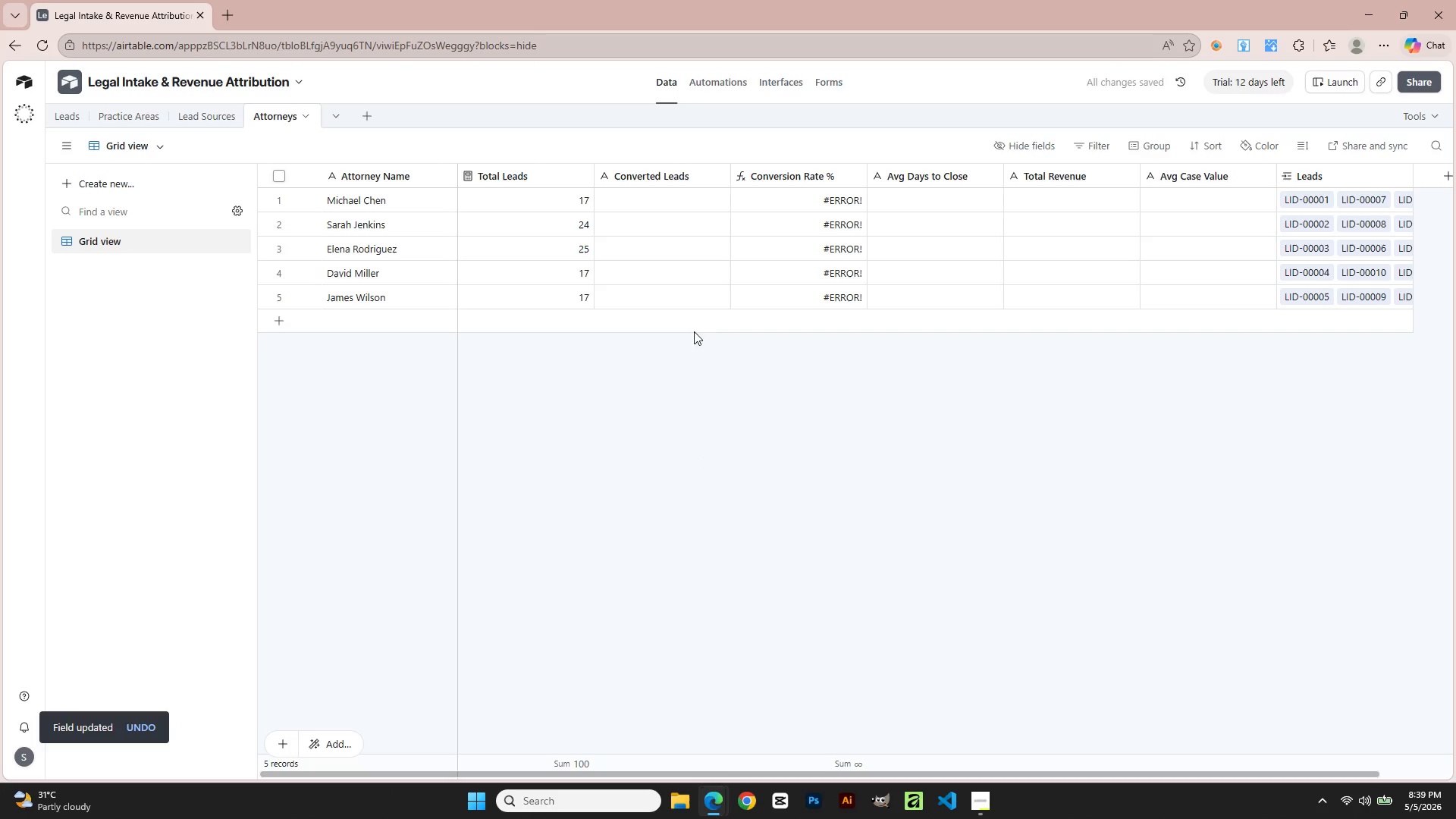 
left_click([664, 177])
 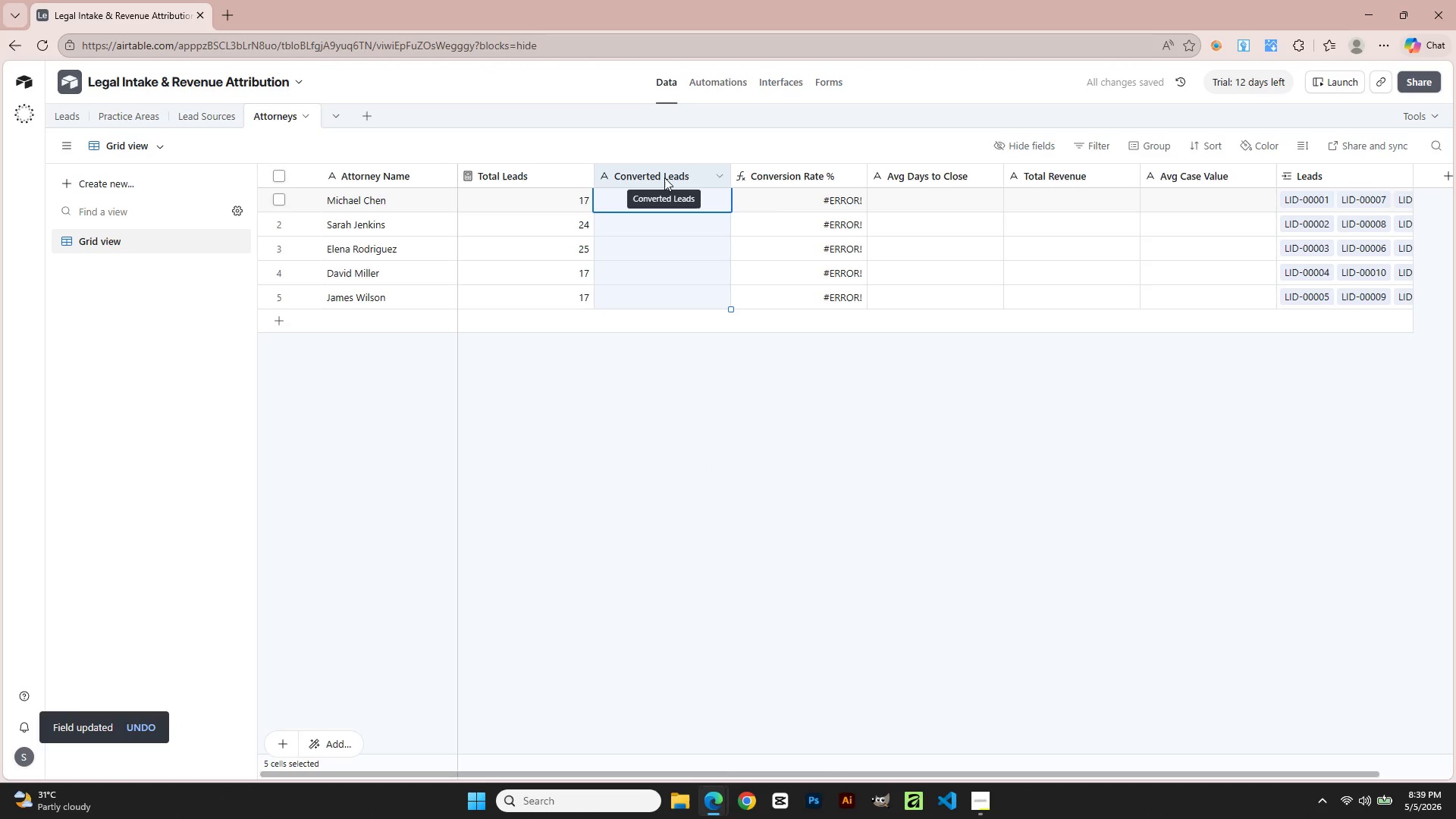 
key(Alt+AltLeft)
 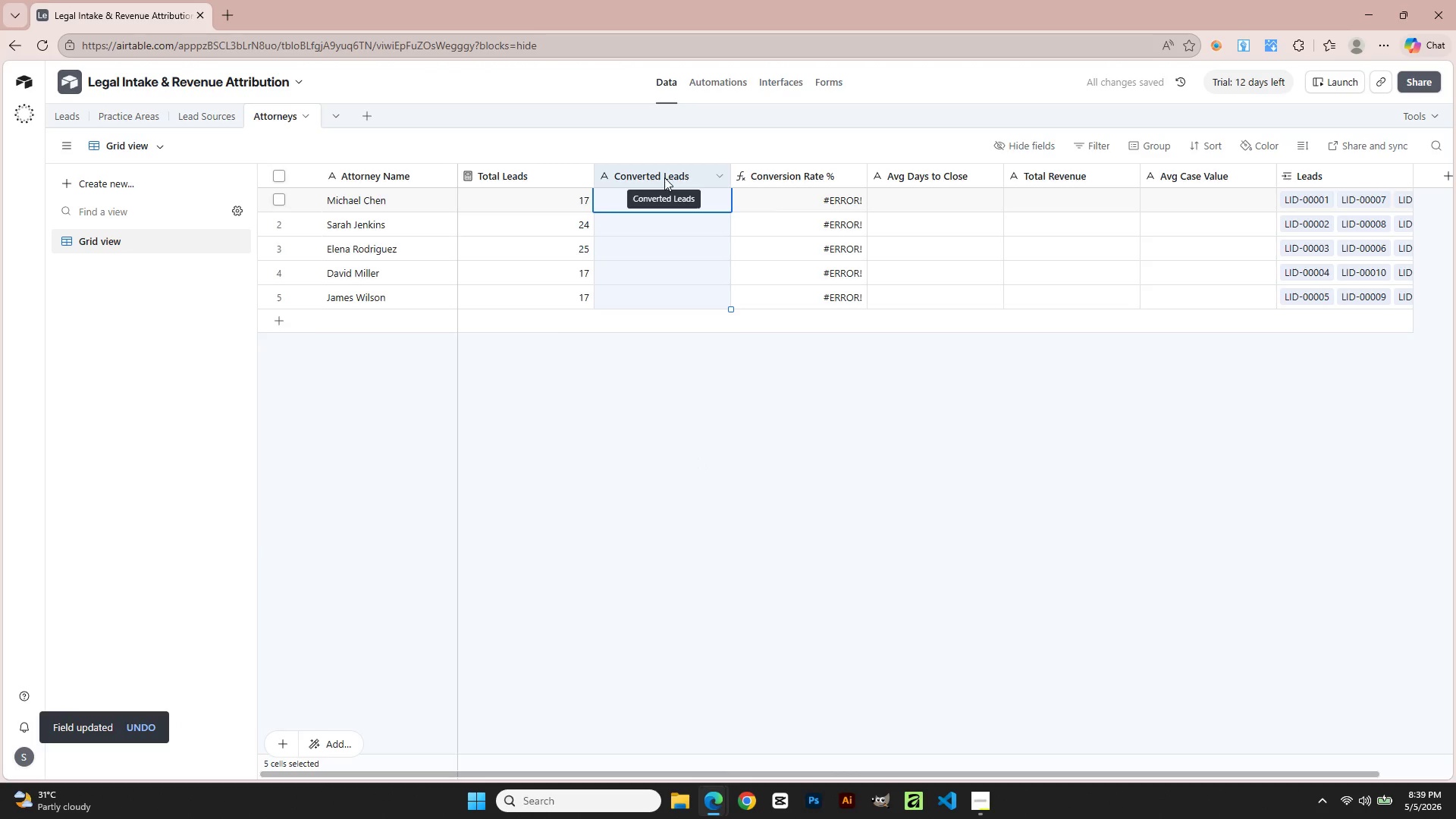 
key(Alt+Tab)
 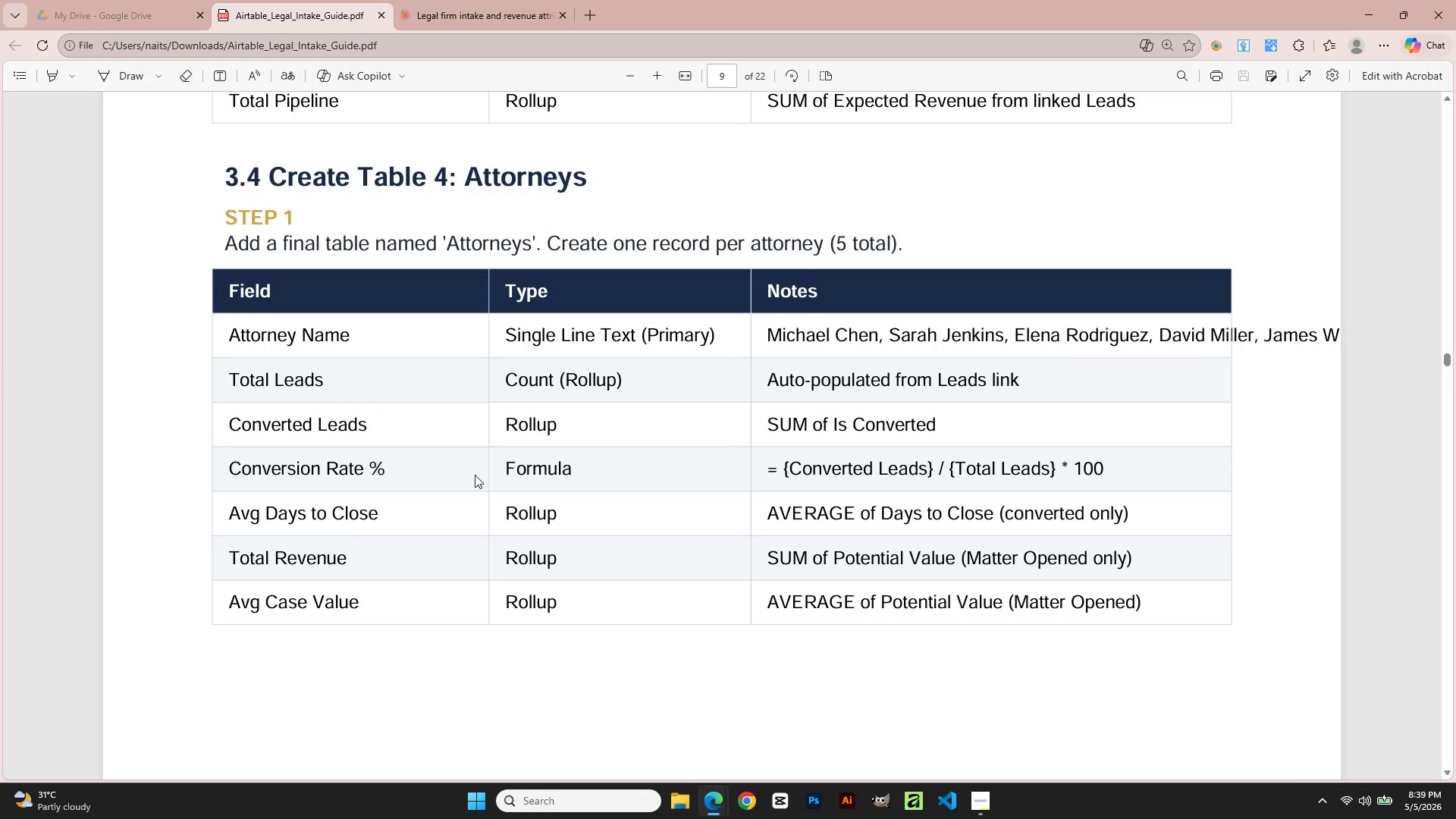 
key(Alt+AltLeft)
 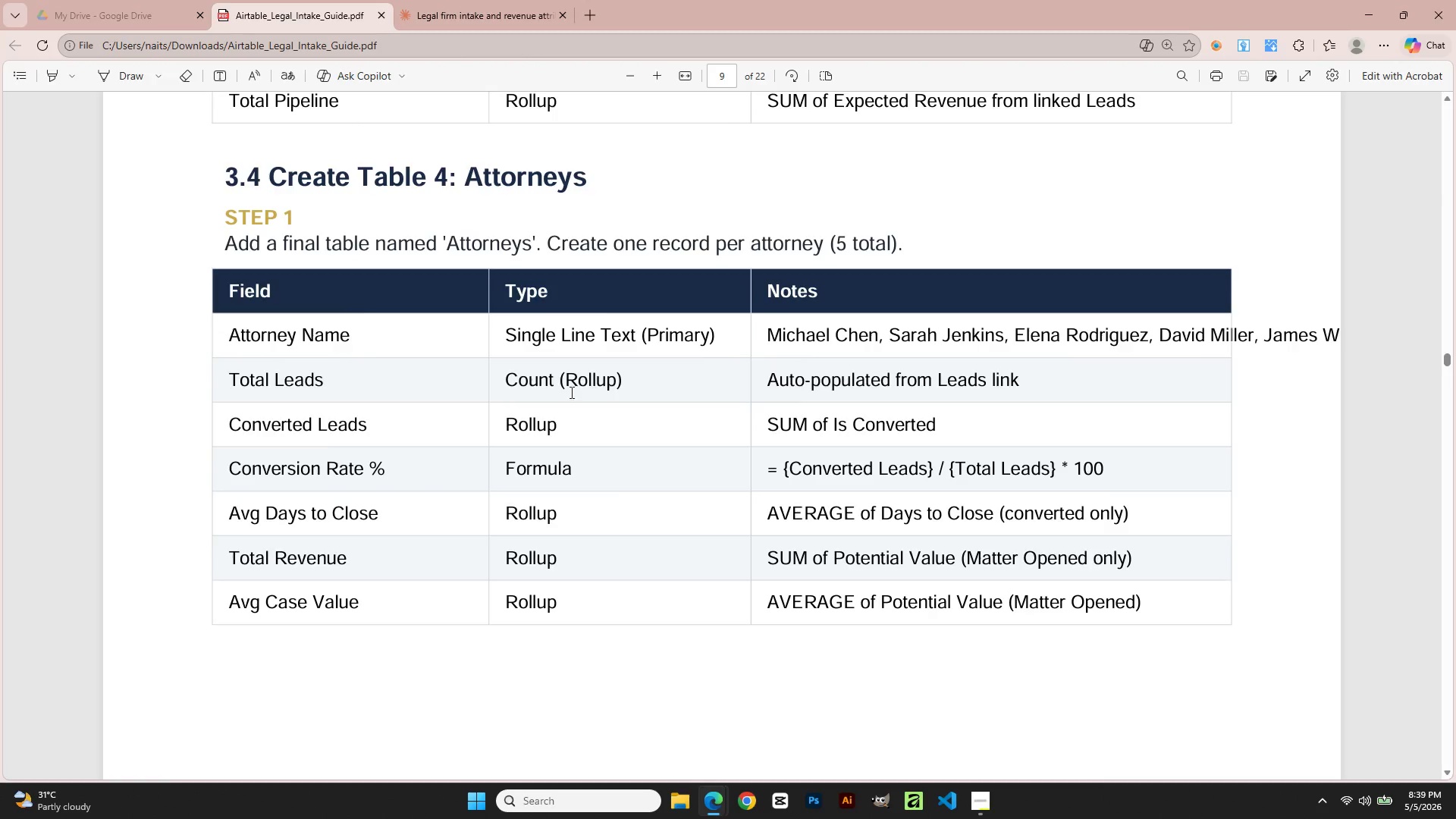 
key(Alt+Tab)
 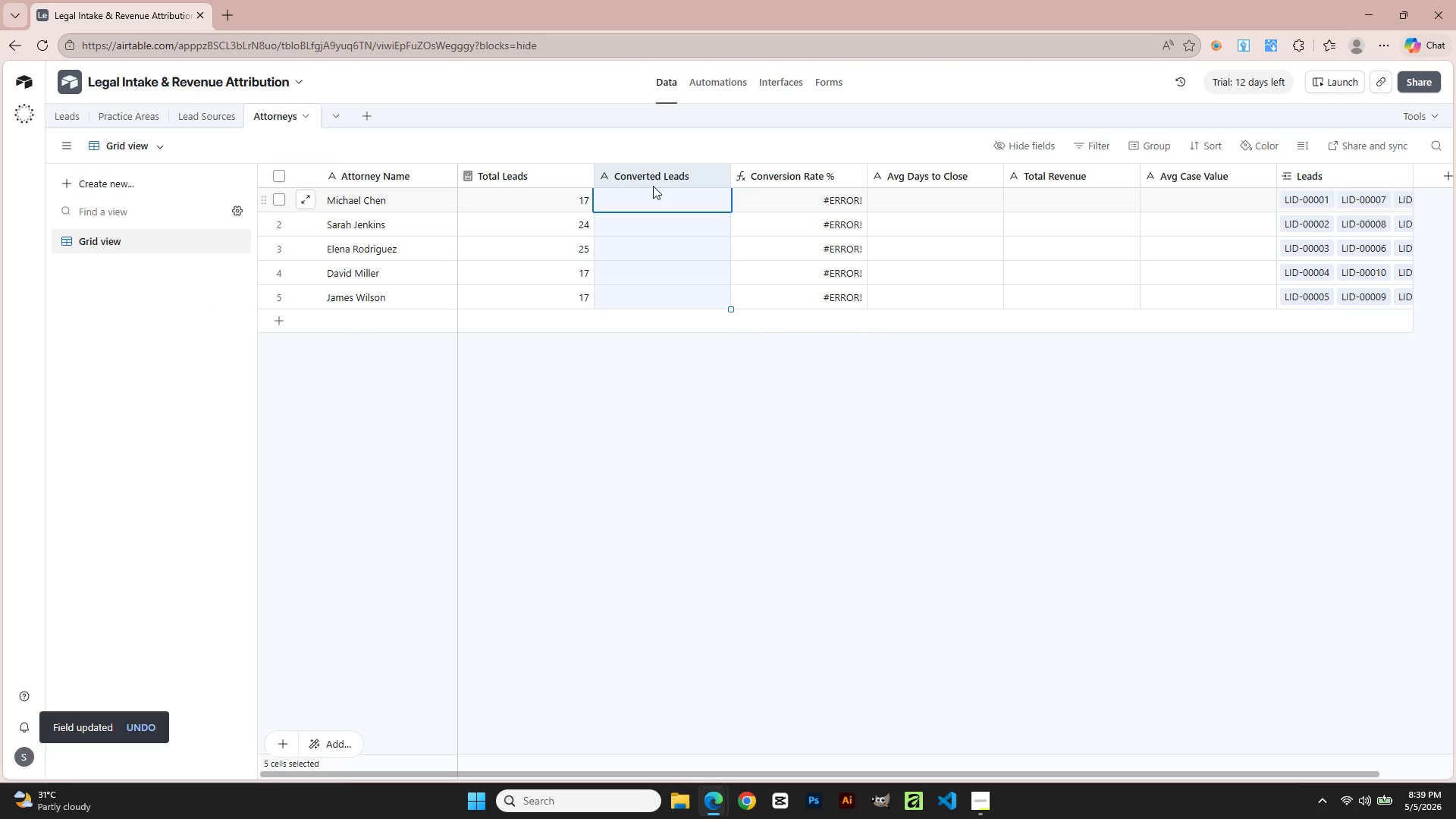 
left_click([654, 181])
 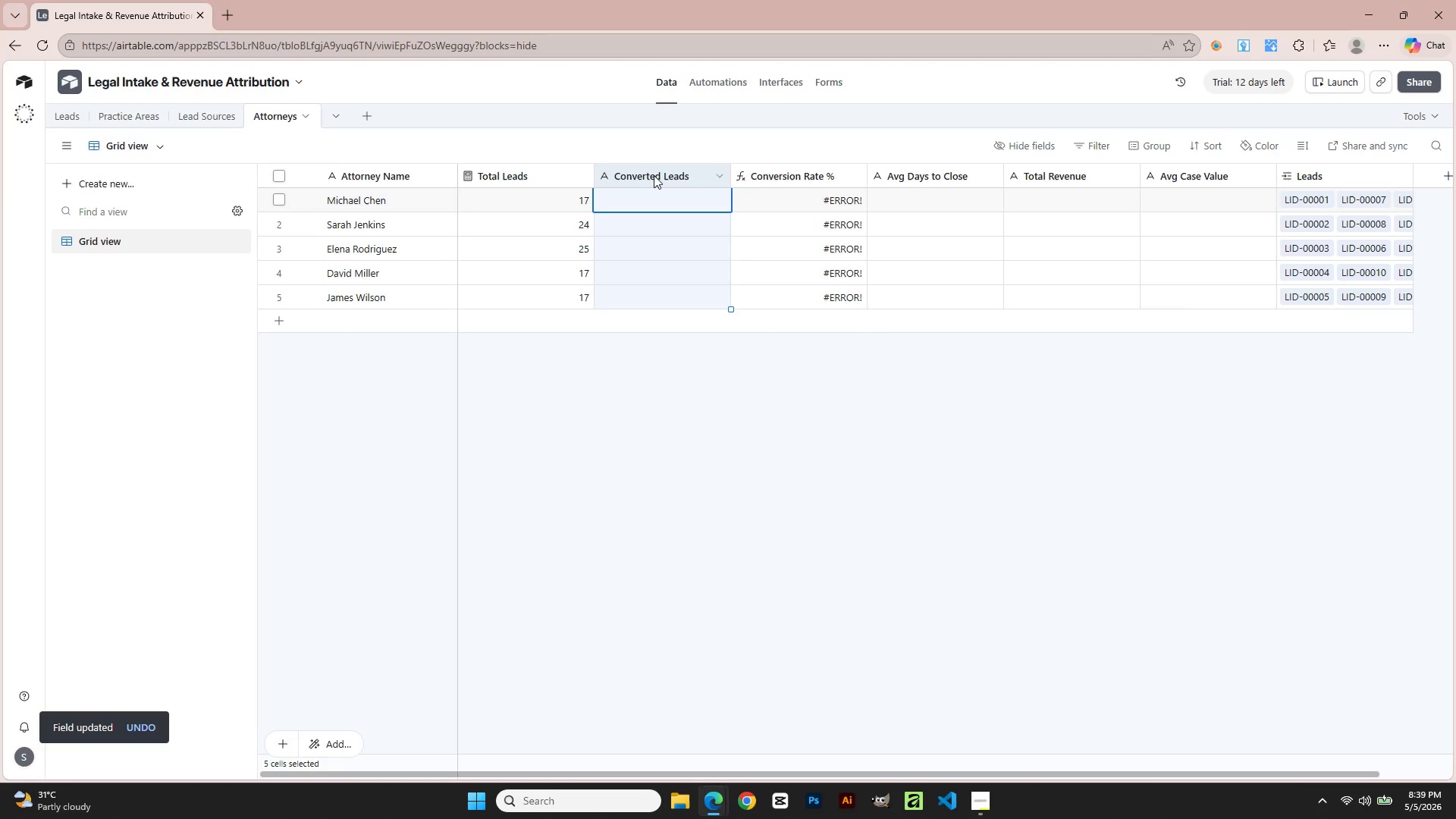 
double_click([654, 175])
 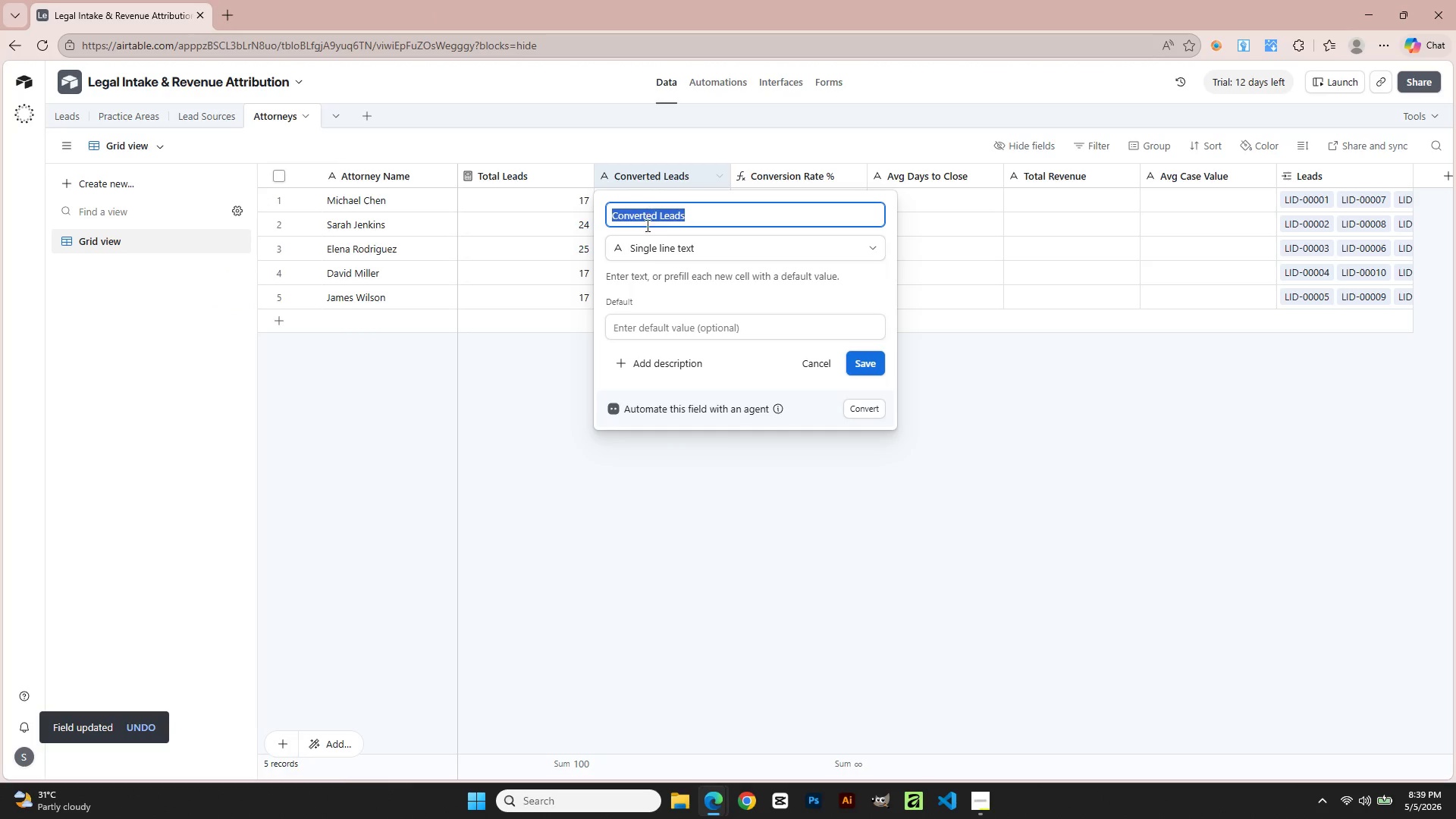 
left_click([645, 253])
 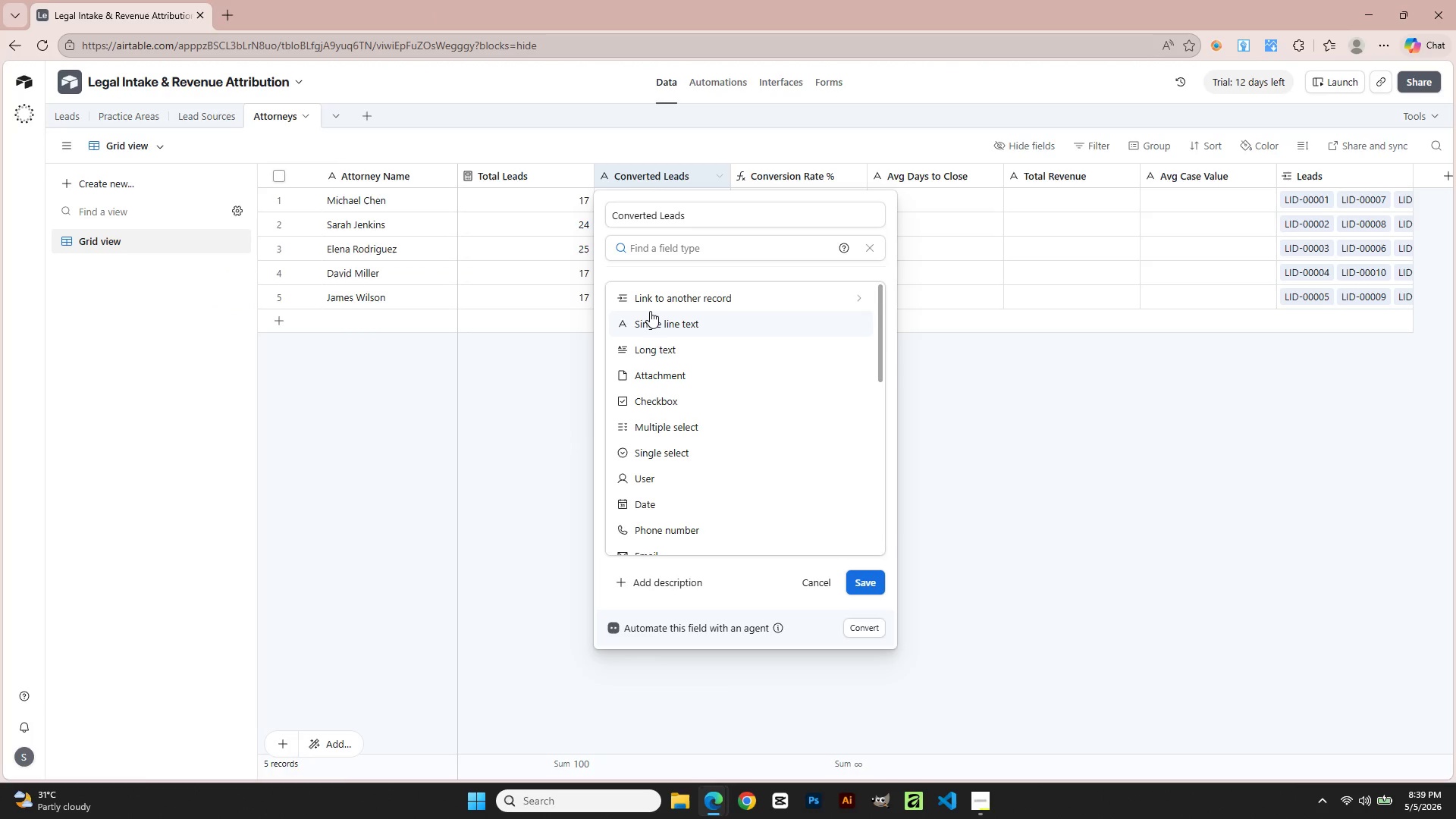 
key(R)
 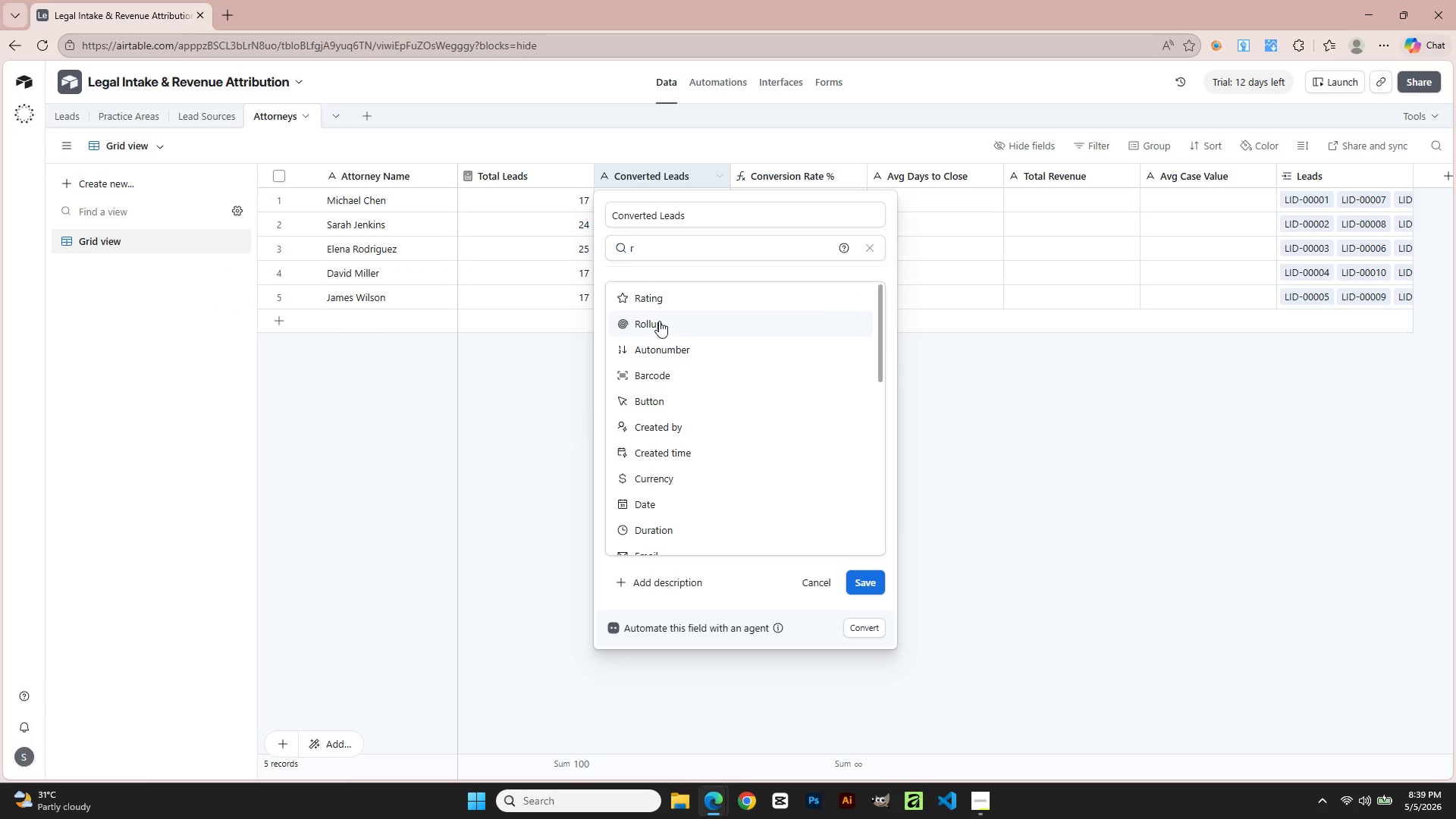 
double_click([659, 321])
 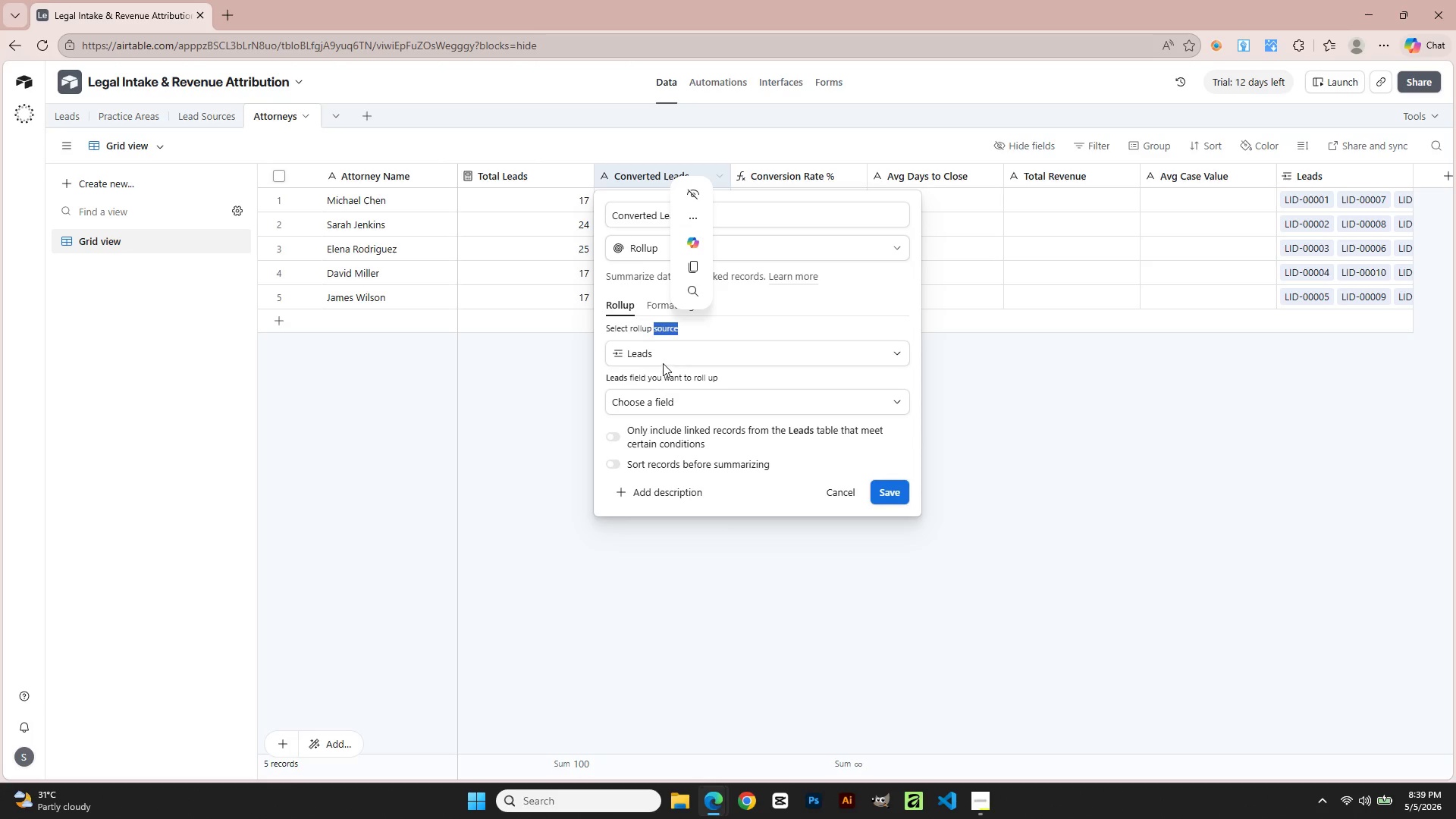 
left_click([663, 363])
 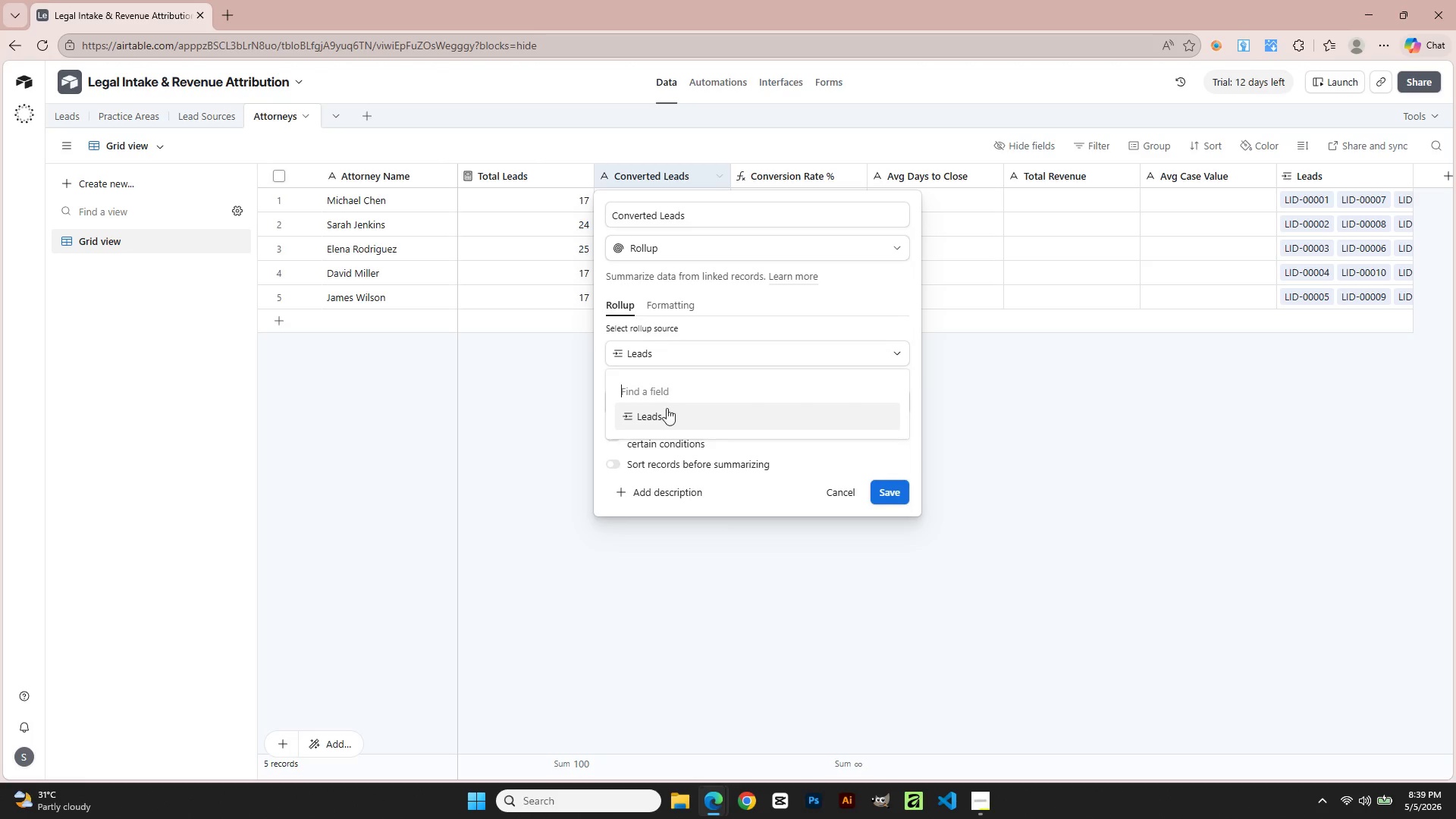 
left_click([667, 434])
 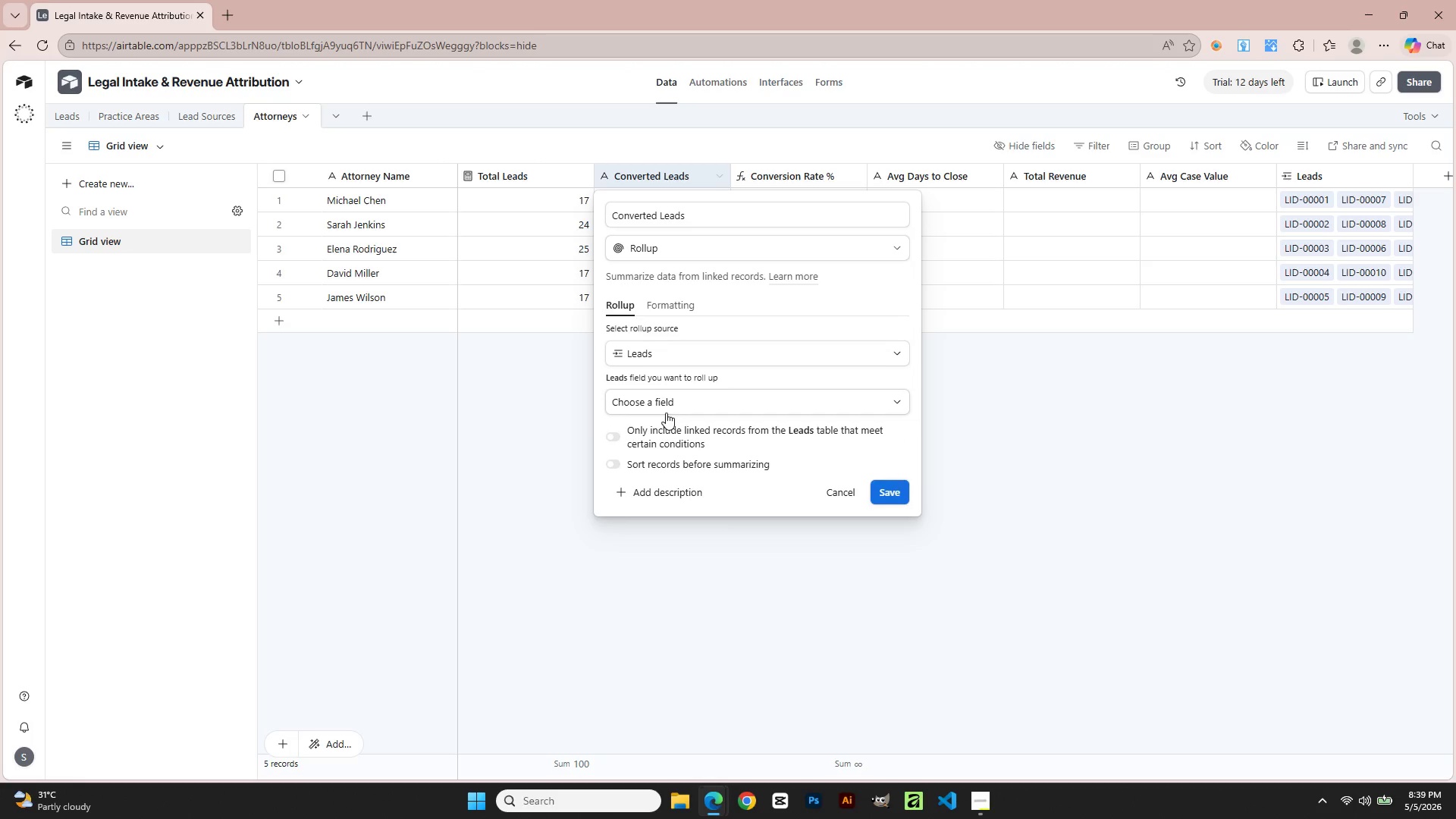 
left_click([664, 403])
 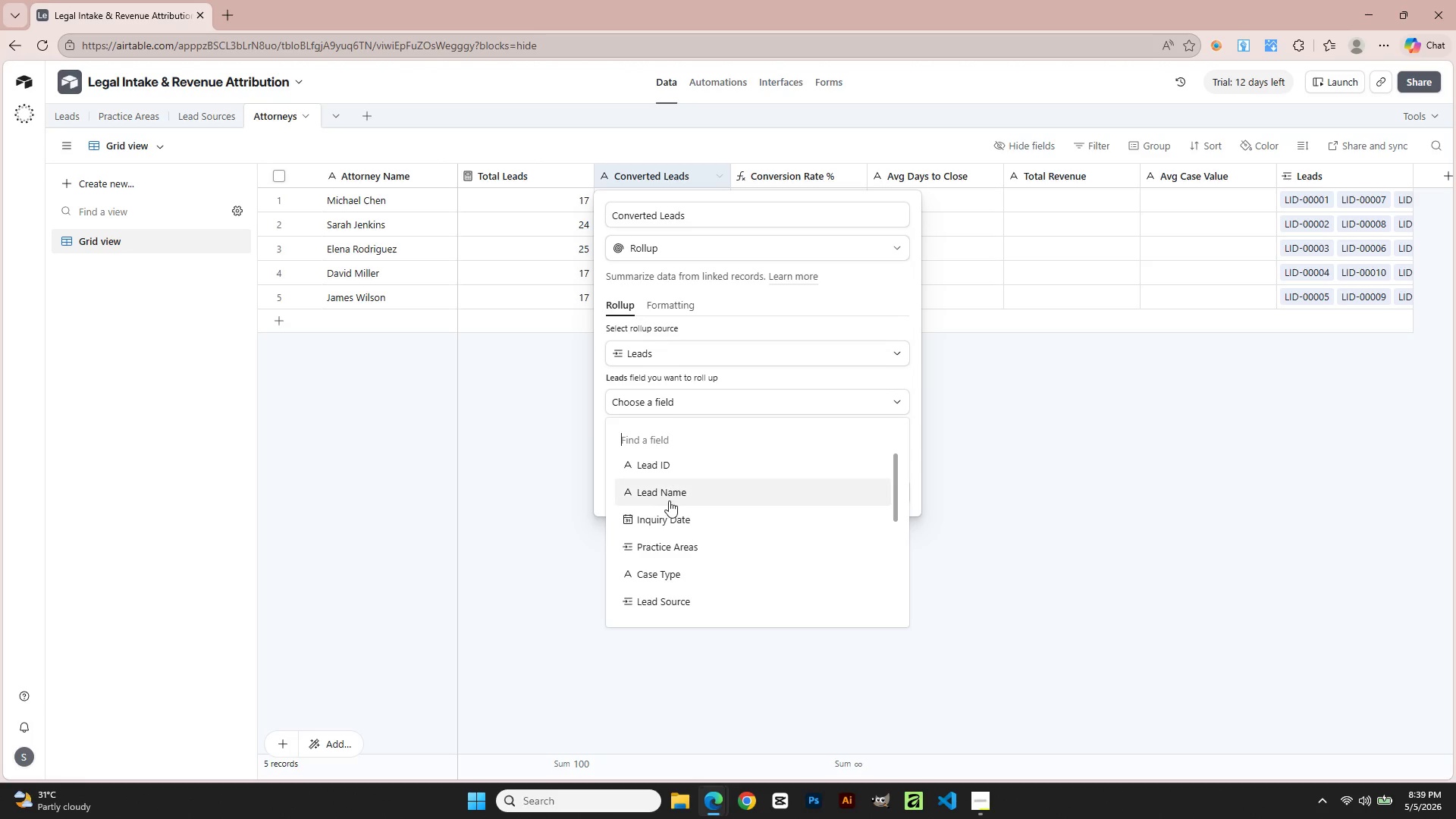 
scroll: coordinate [670, 503], scroll_direction: down, amount: 3.0
 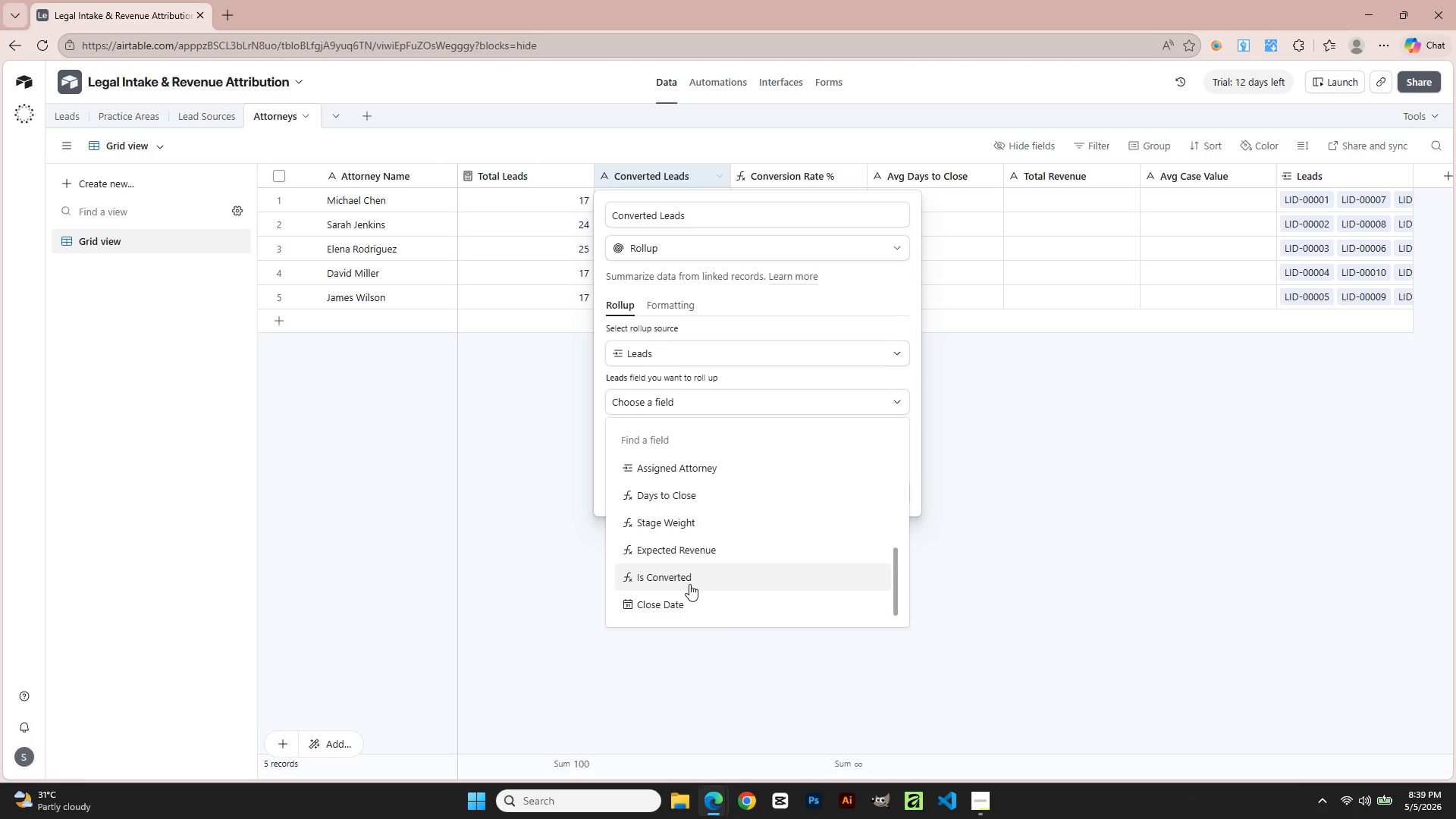 
left_click([689, 582])
 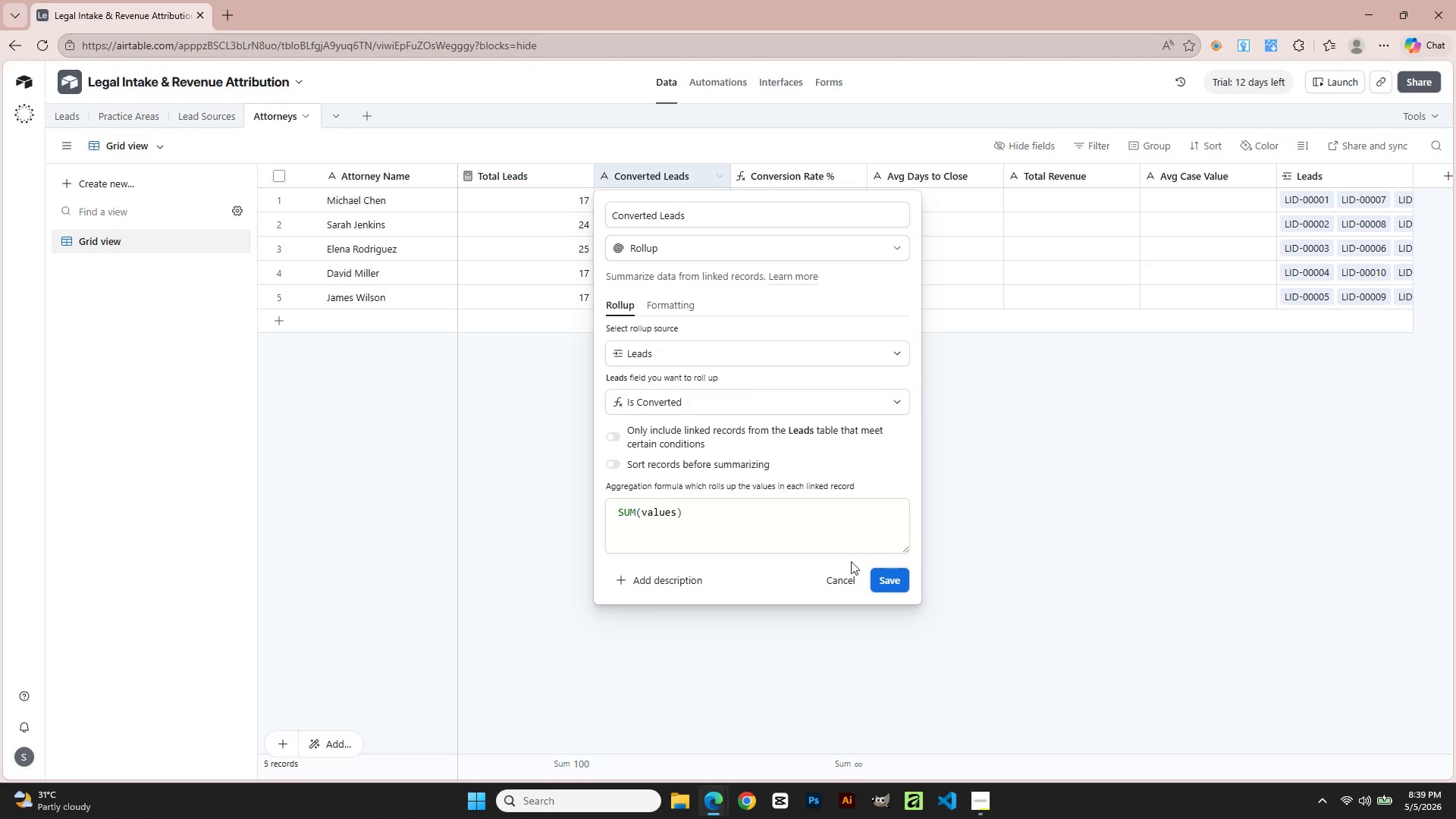 
left_click([887, 577])
 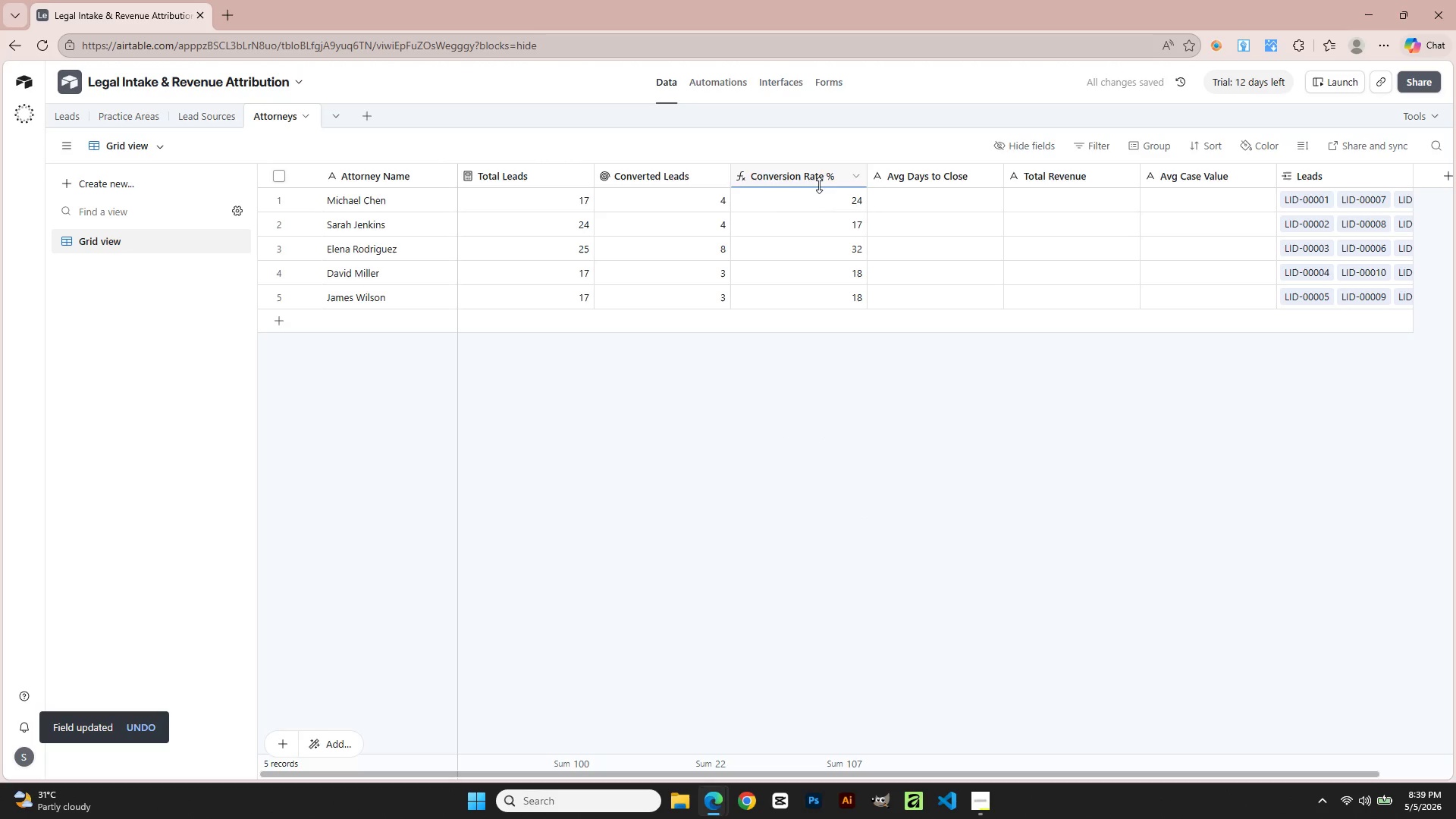 
wait(6.36)
 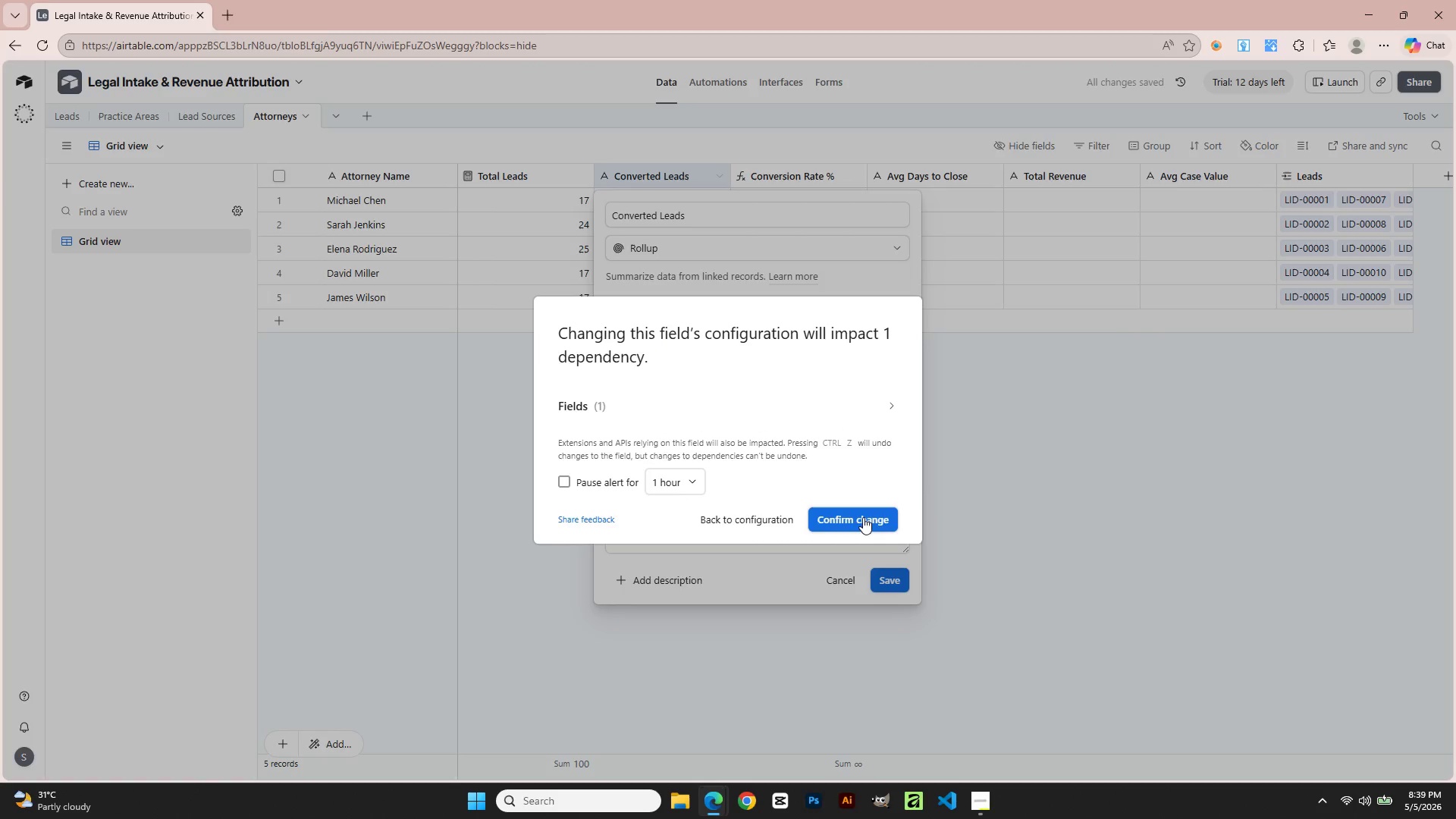 
key(Alt+AltLeft)
 